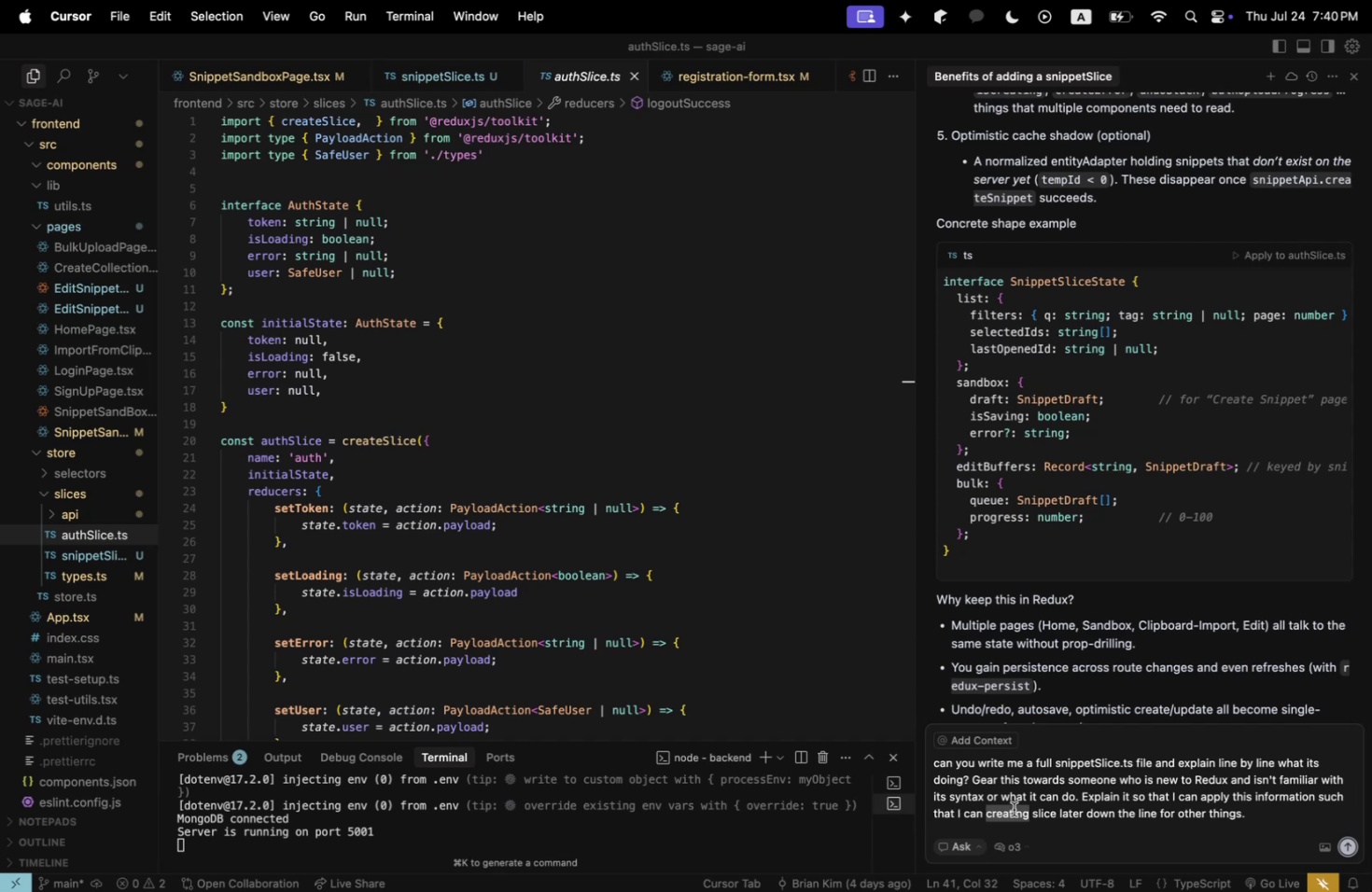 
type(CREATE)
key(Backspace)
key(Backspace)
key(Backspace)
type(KNOW EVERYTHING I NEED TO KNOW ABOUT WRITING GOOD CODE FOR S)
key(Backspace)
type(CREATINS LICE)
key(Backspace)
key(Backspace)
key(Backspace)
key(Backspace)
key(Backspace)
key(Backspace)
type( CLIS)
key(Backspace)
key(Backspace)
key(Backspace)
key(Backspace)
type(SLICES>)
 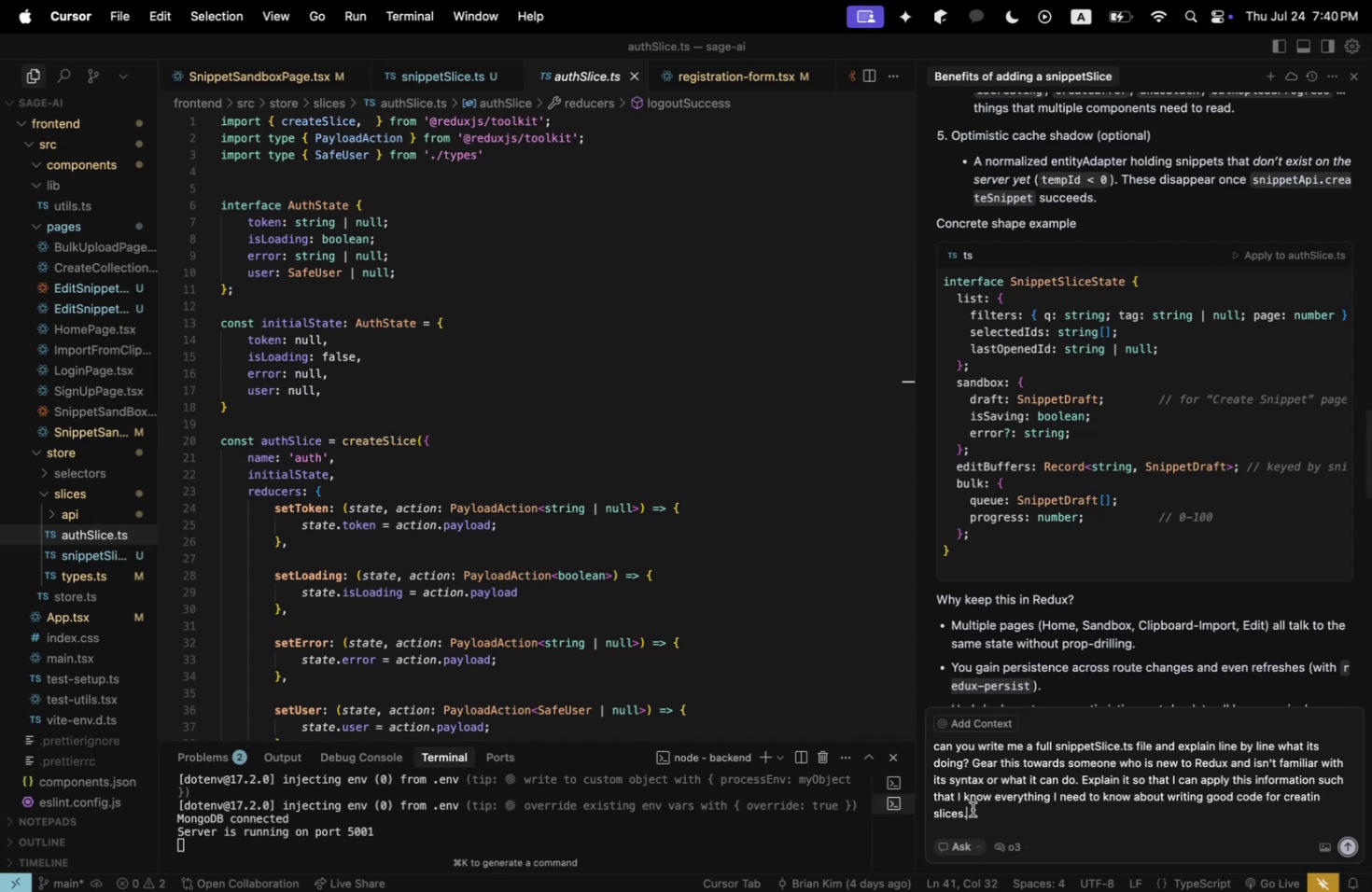 
left_click_drag(start_coordinate=[1254, 816], to_coordinate=[972, 809])
 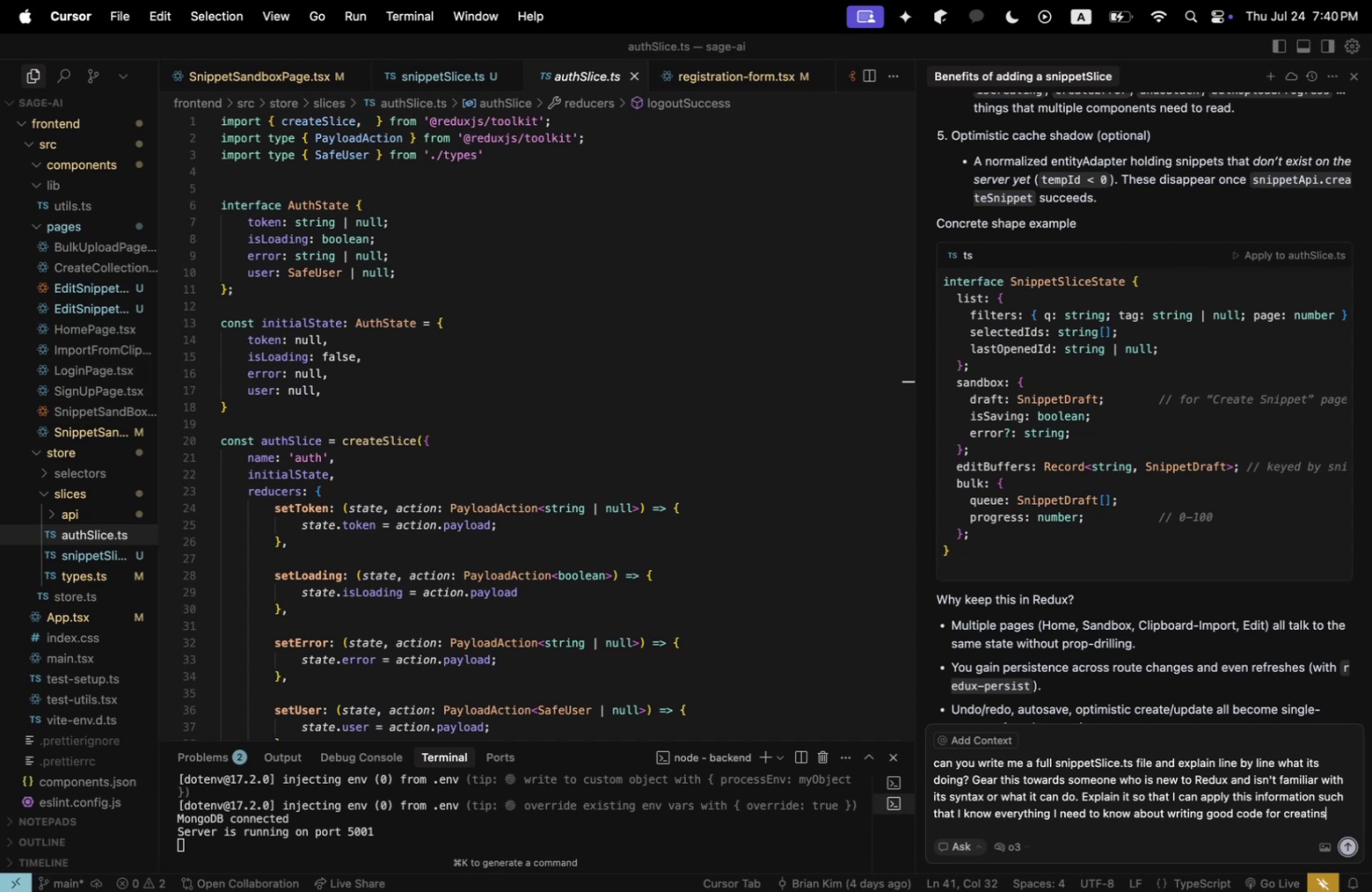 
left_click([969, 721])
 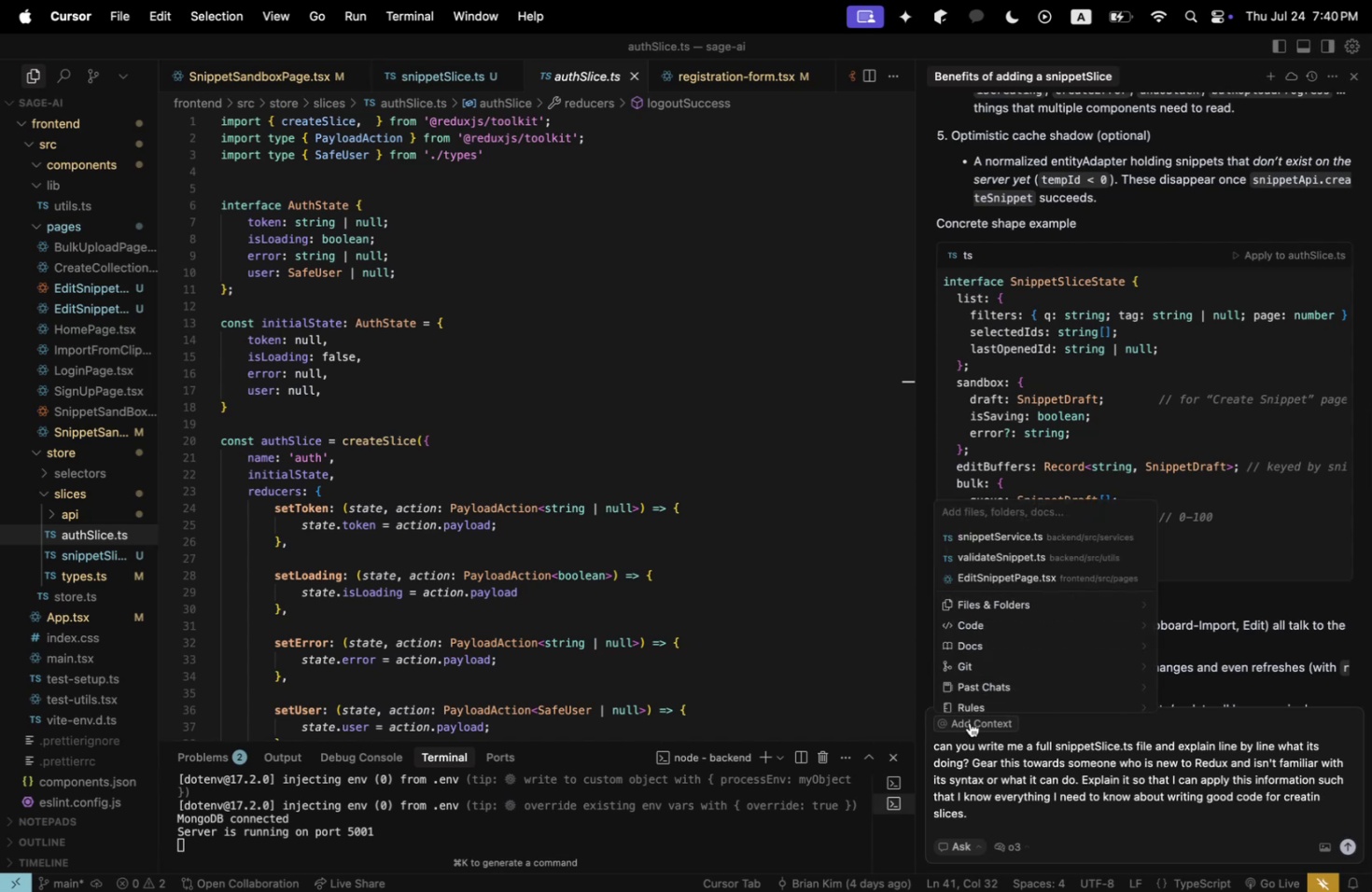 
key(Shift+Slash)
 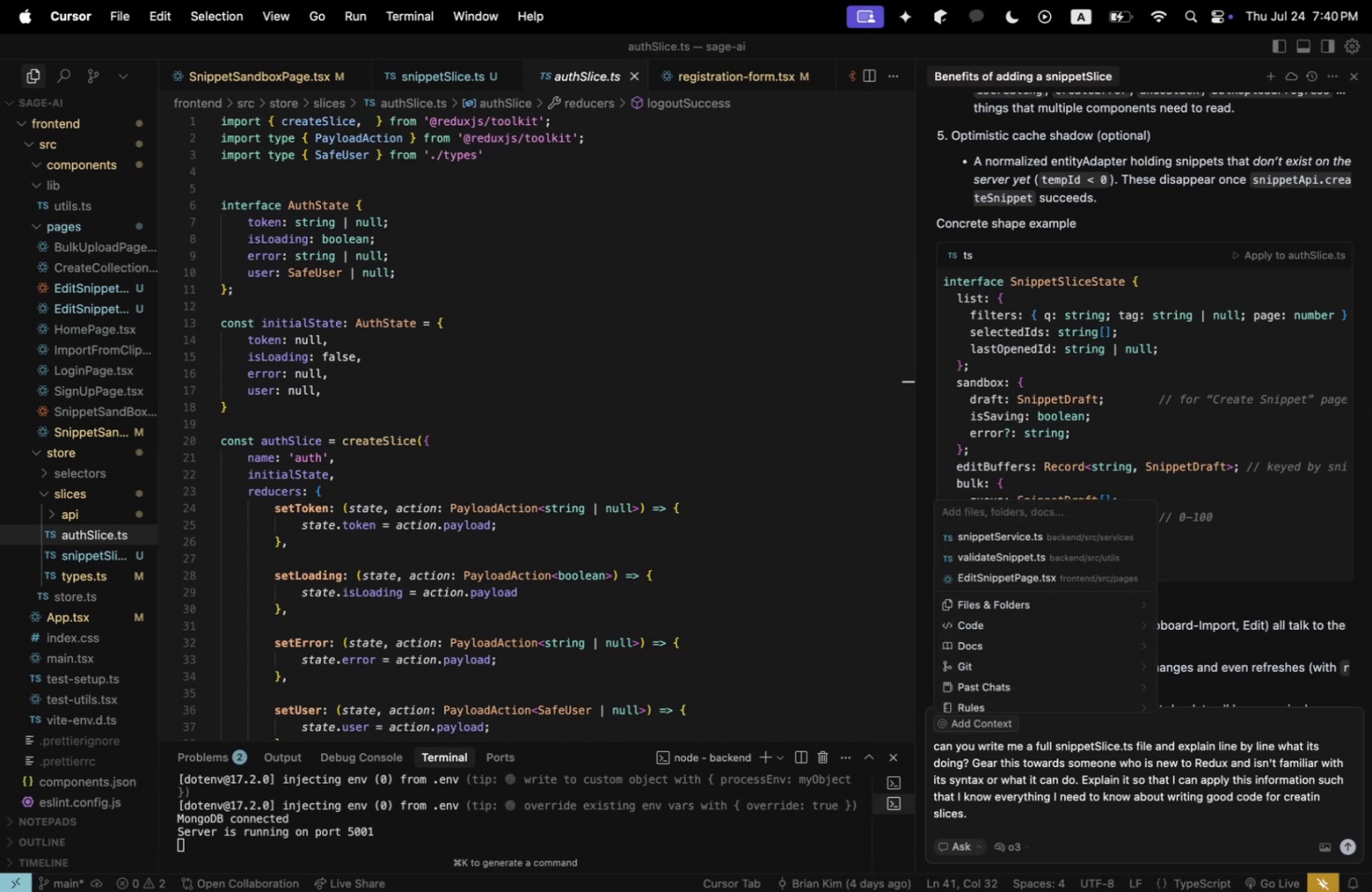 
key(Shift+S)
 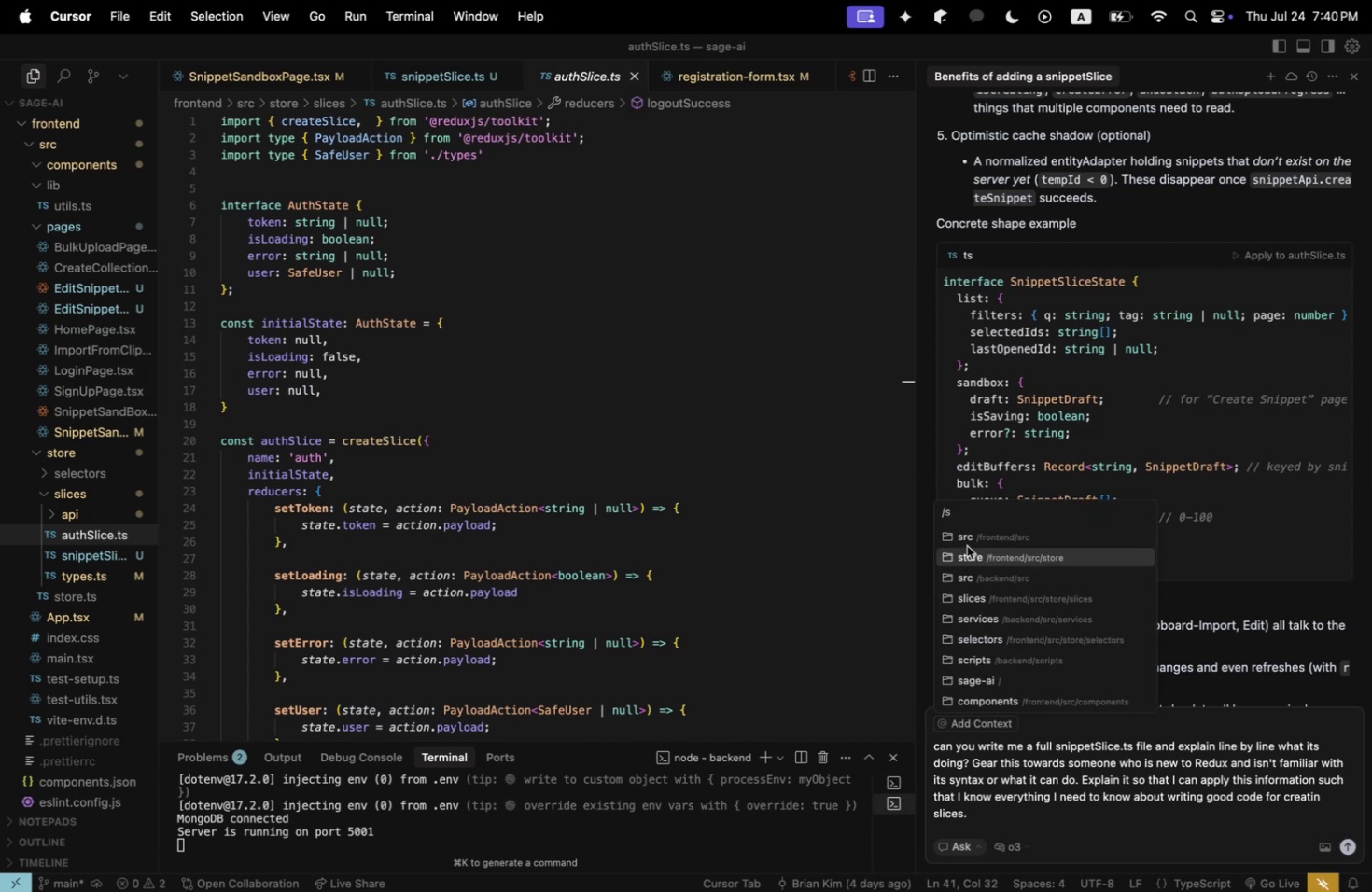 
key(Shift+Backspace)
 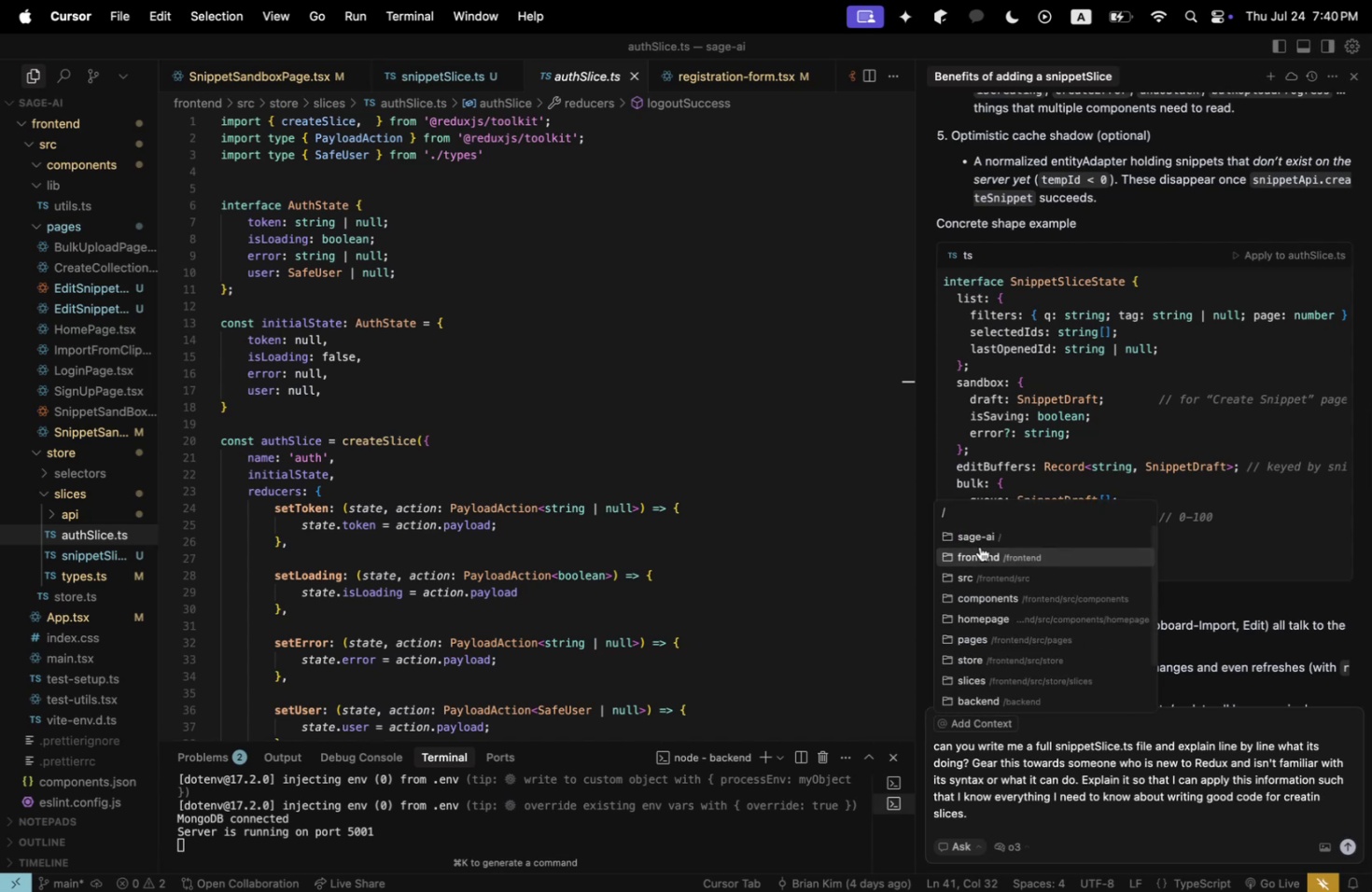 
left_click([987, 537])
 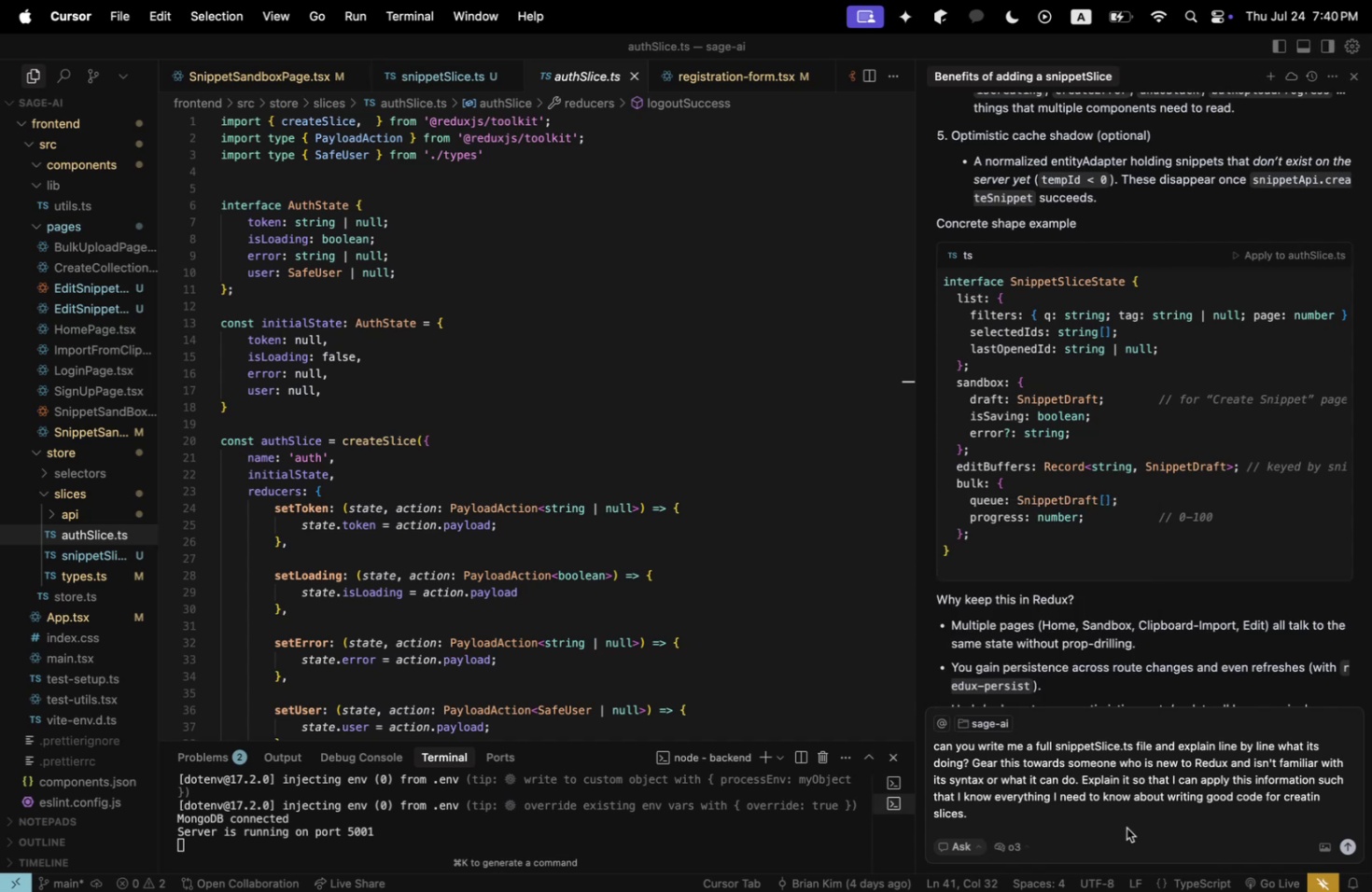 
double_click([1118, 807])
 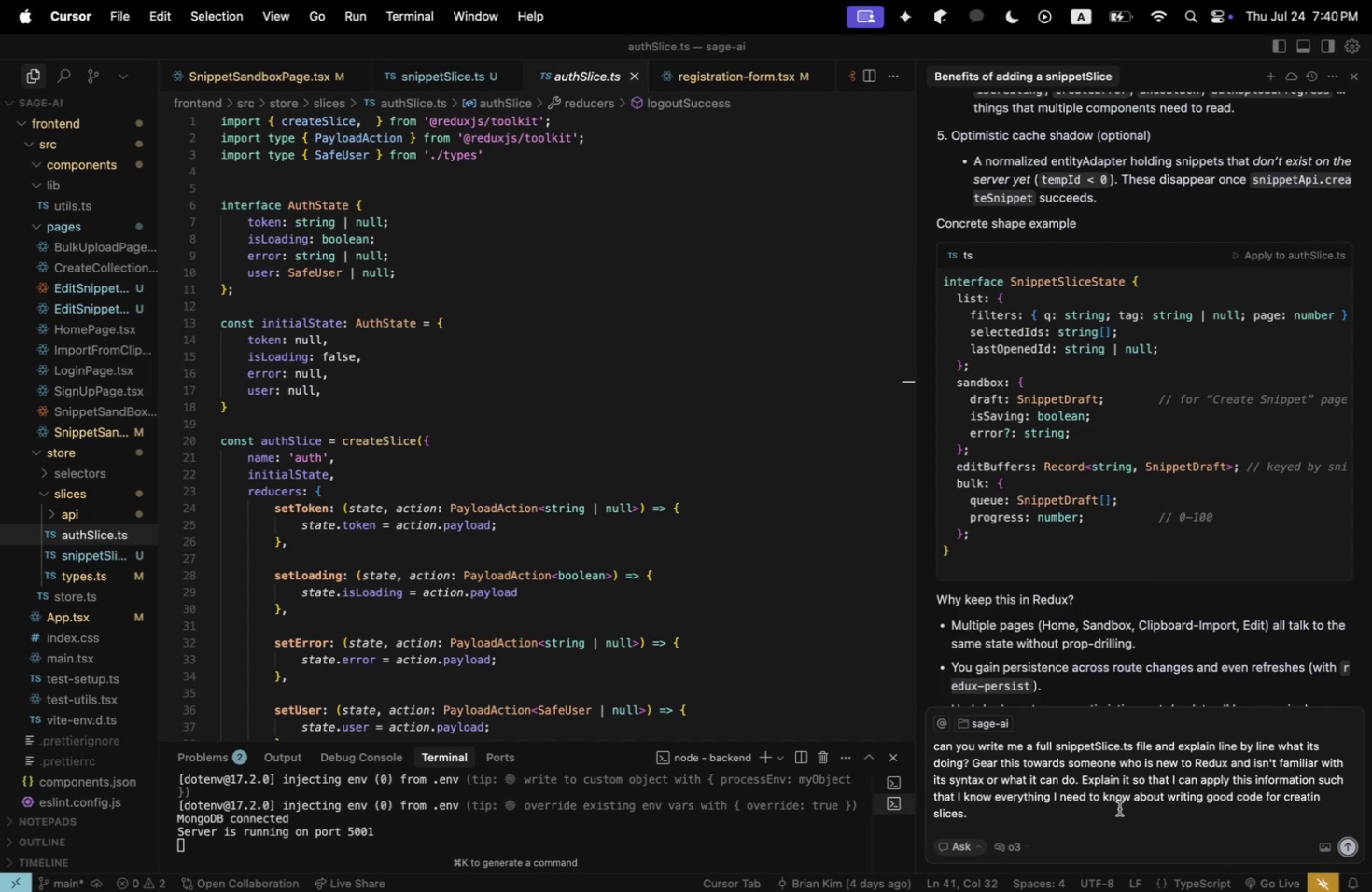 
key(Shift+Enter)
 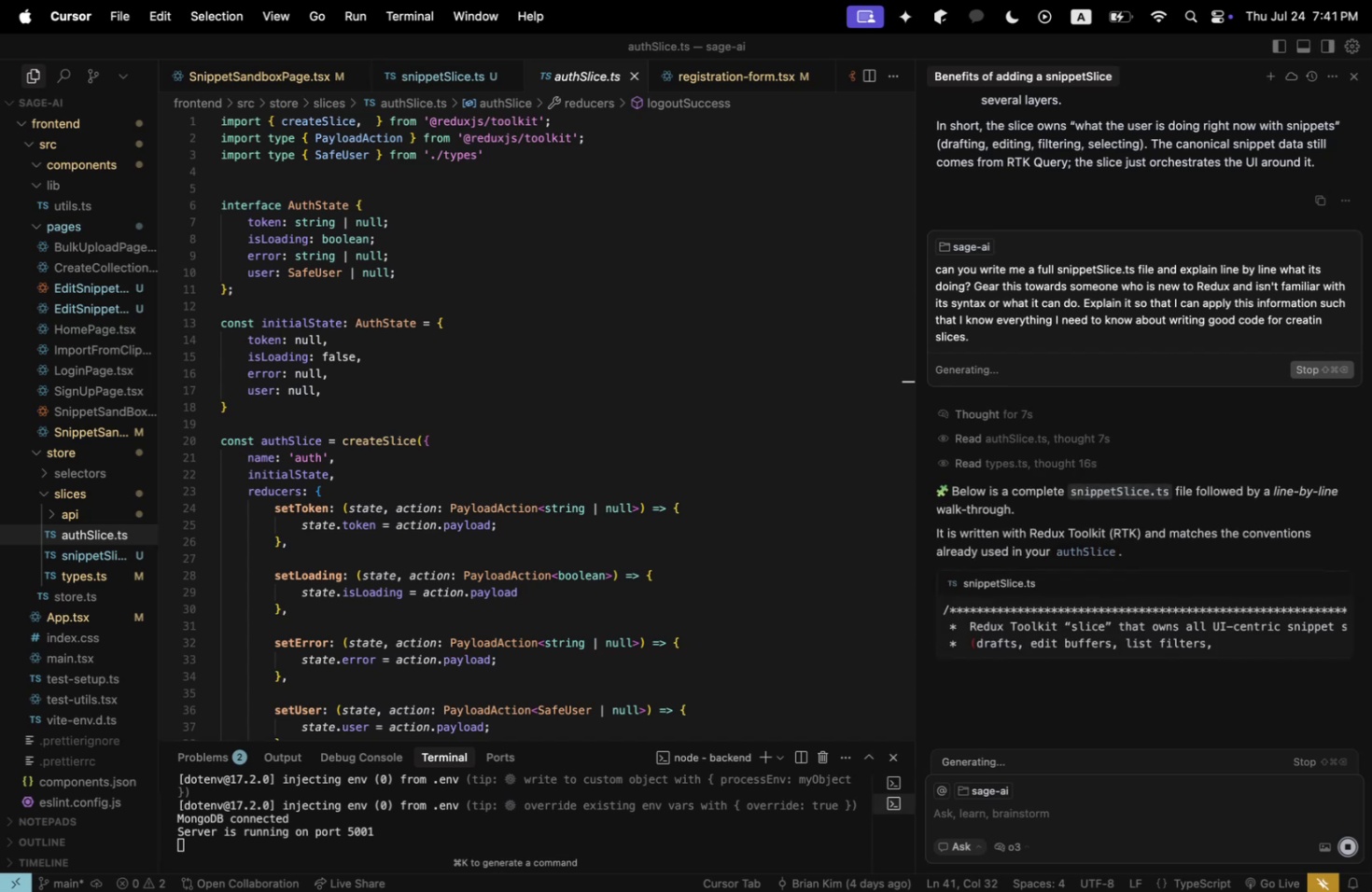 
wait(39.03)
 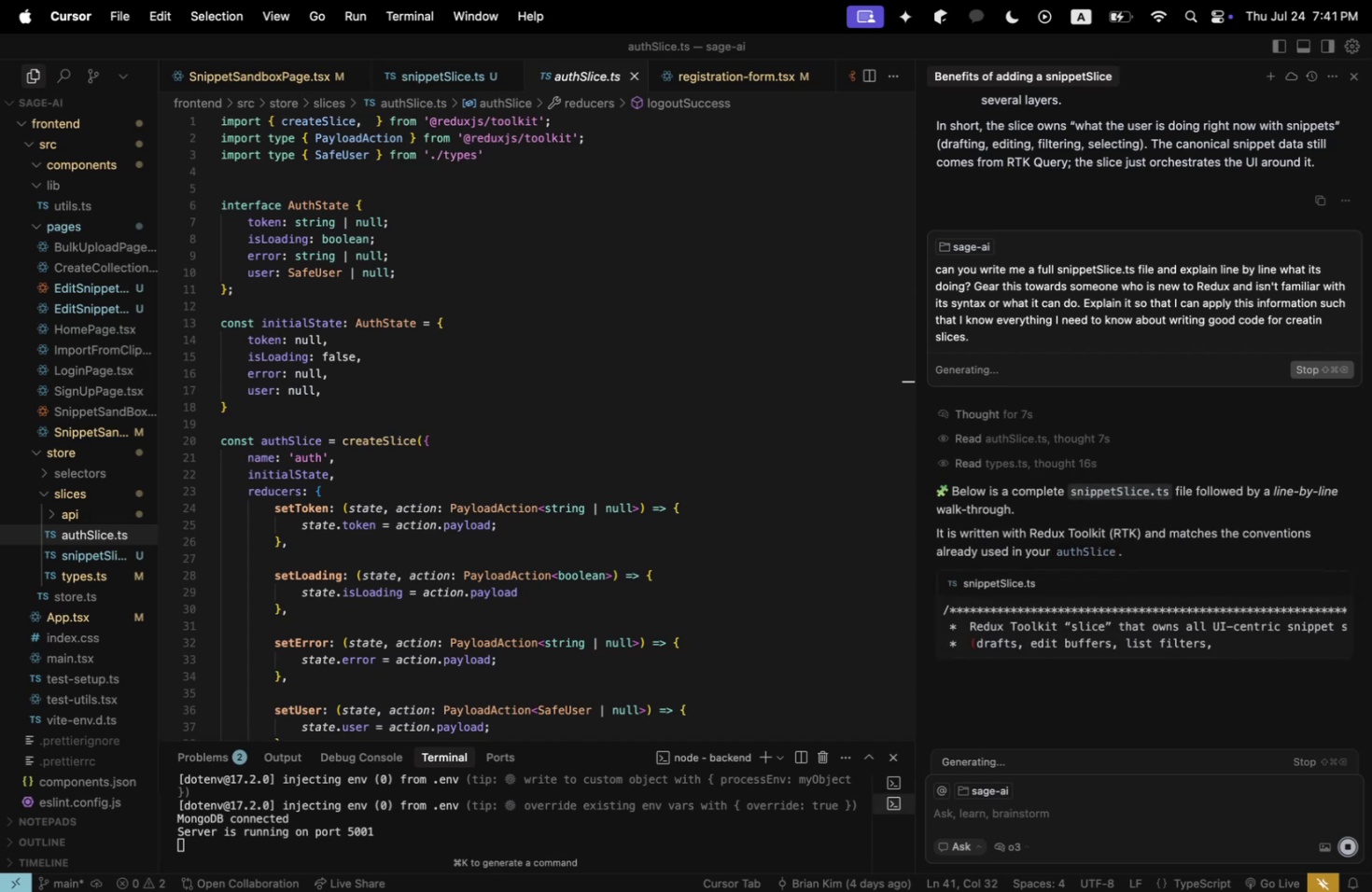 
left_click_drag(start_coordinate=[913, 526], to_coordinate=[303, 503])
 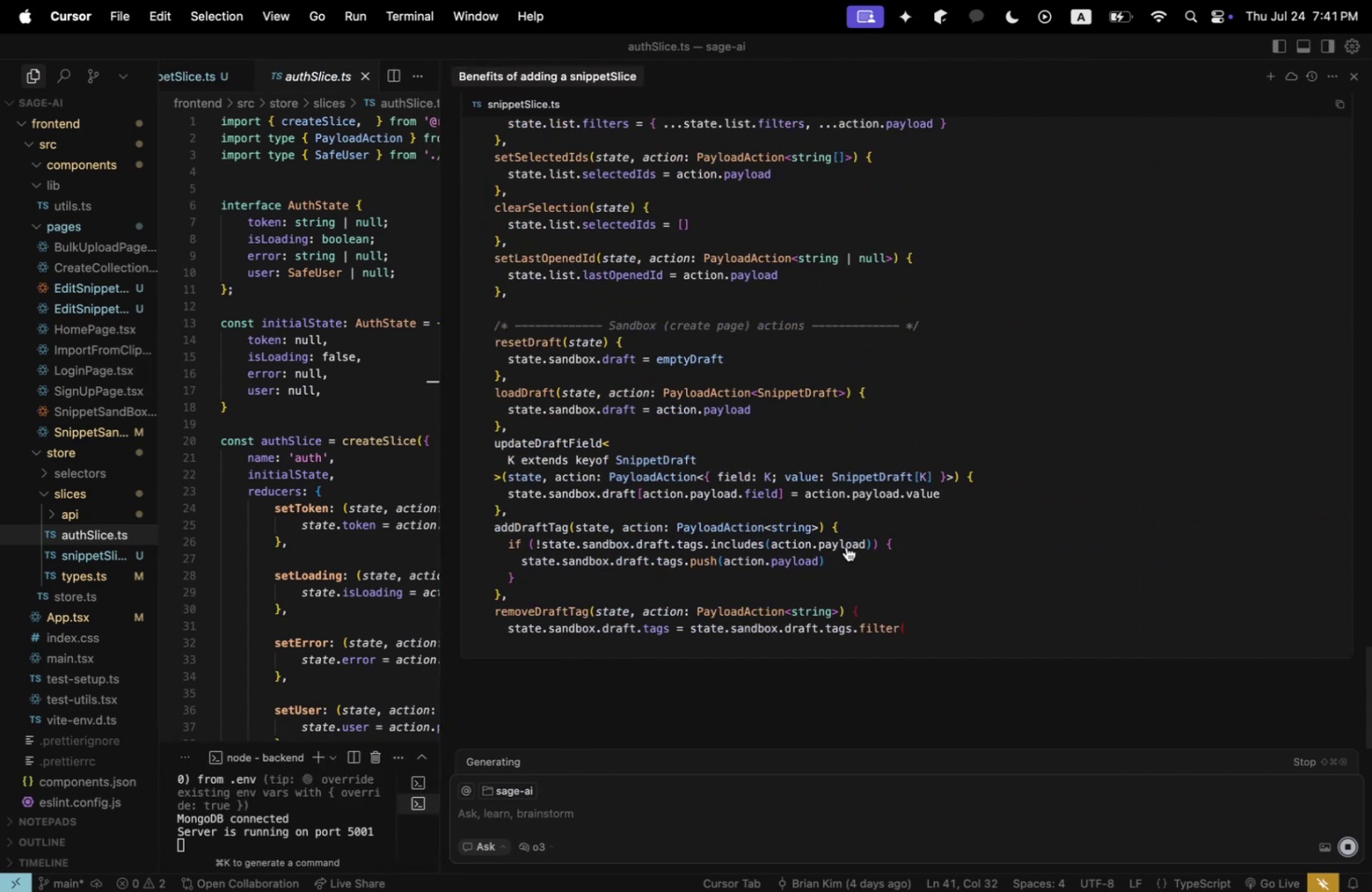 
scroll: coordinate [846, 546], scroll_direction: up, amount: 35.0
 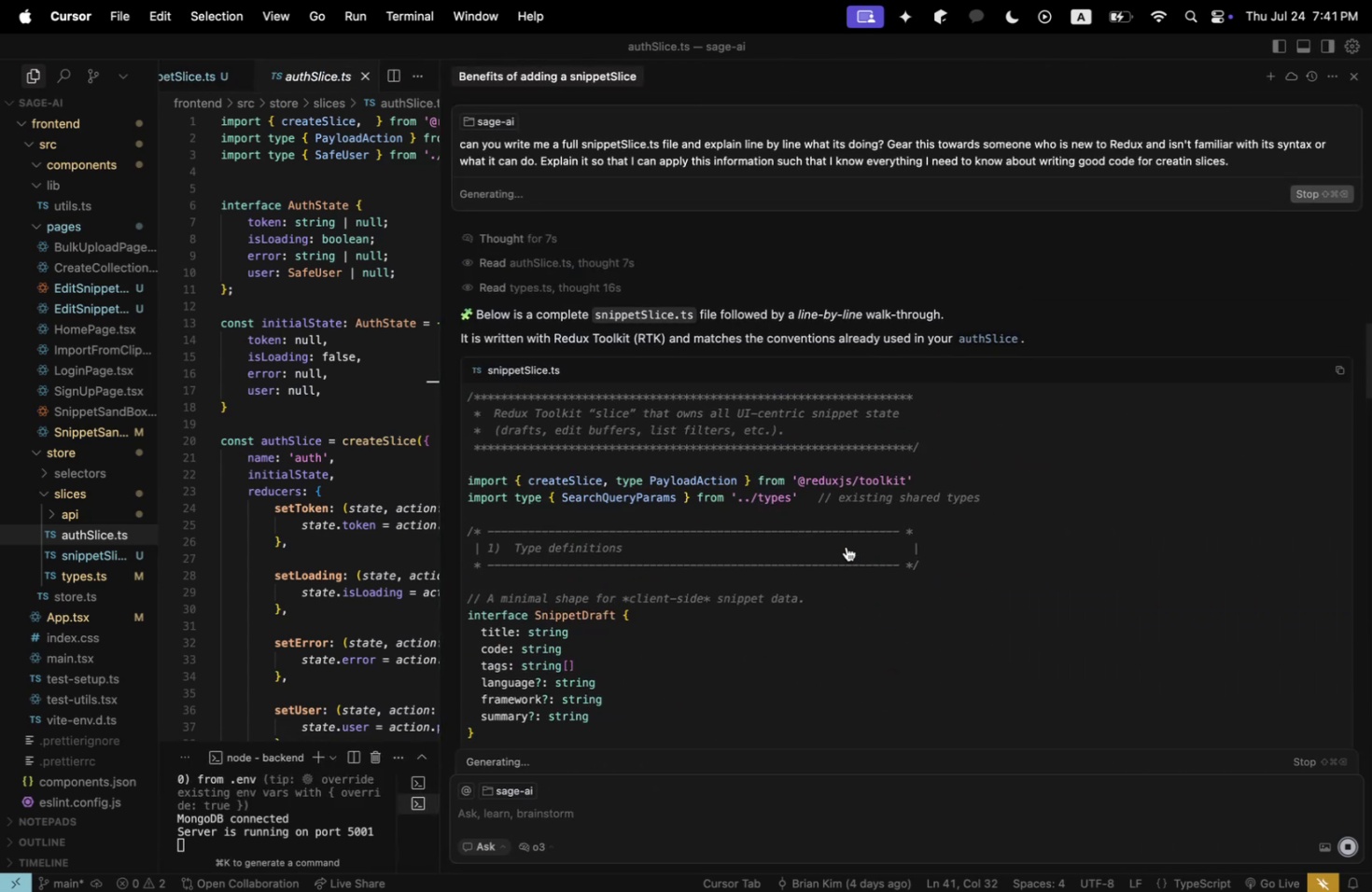 
scroll: coordinate [869, 536], scroll_direction: down, amount: 91.0
 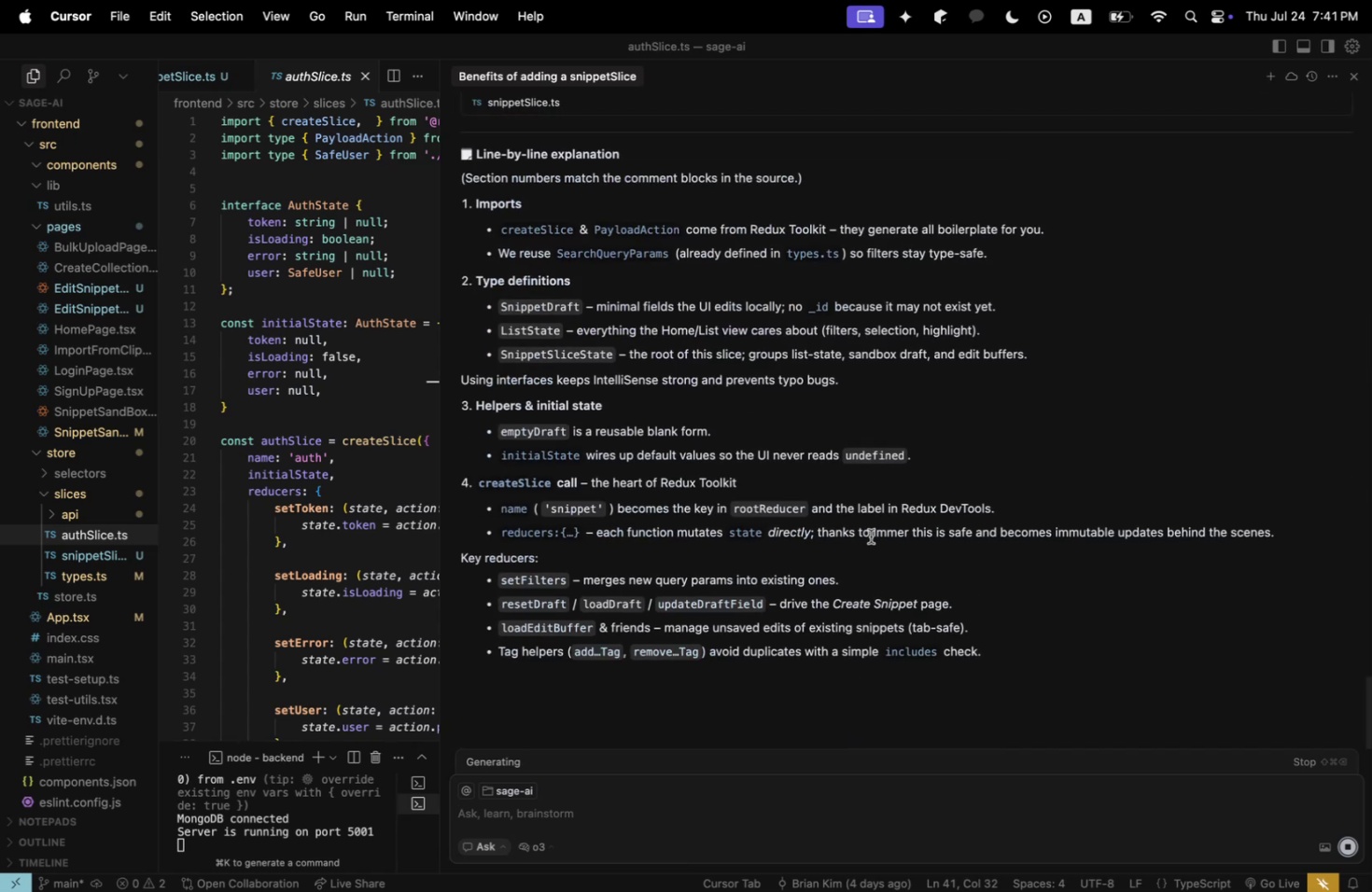 
scroll: coordinate [854, 512], scroll_direction: up, amount: 68.0
 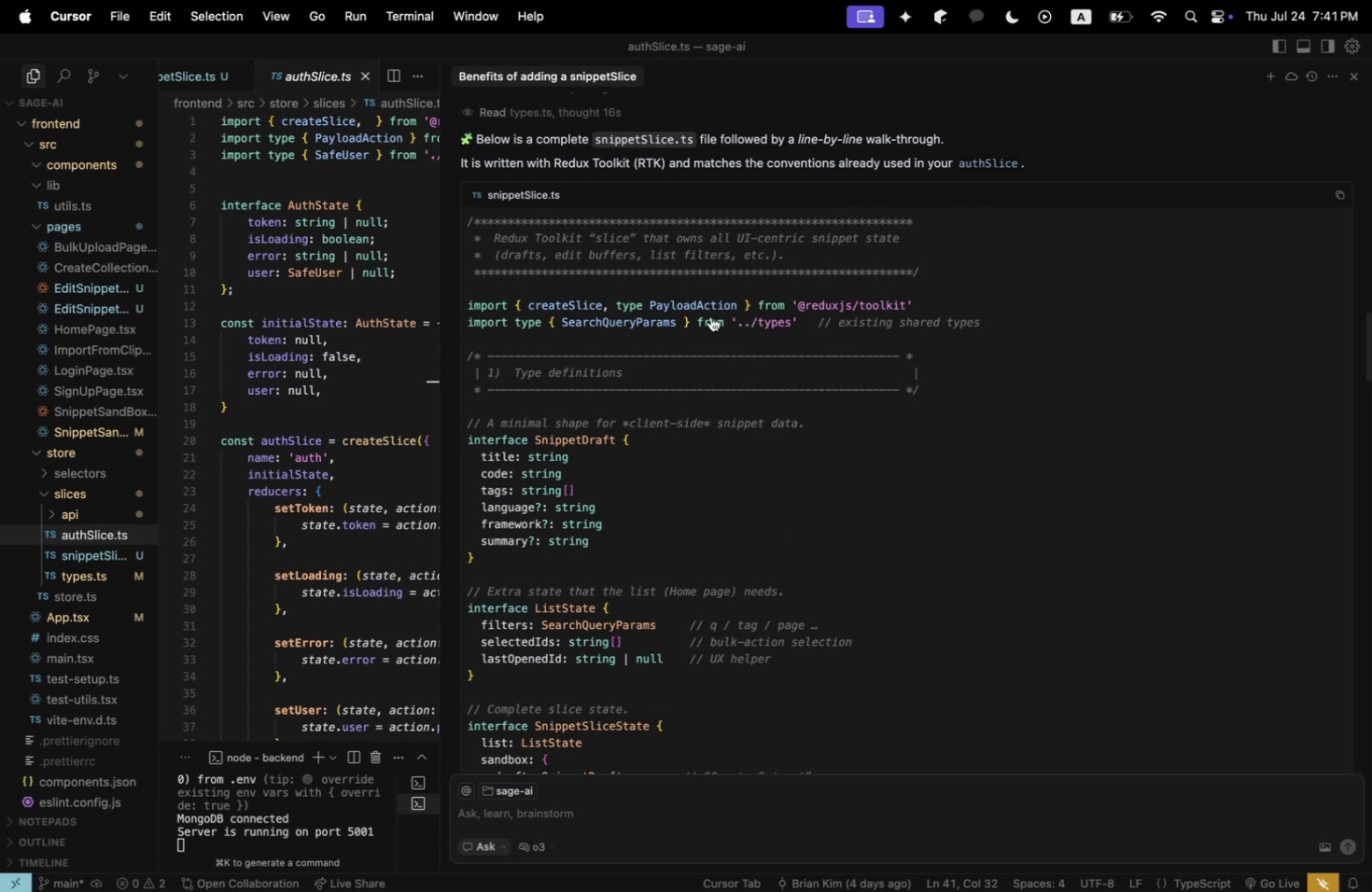 
wait(7.27)
 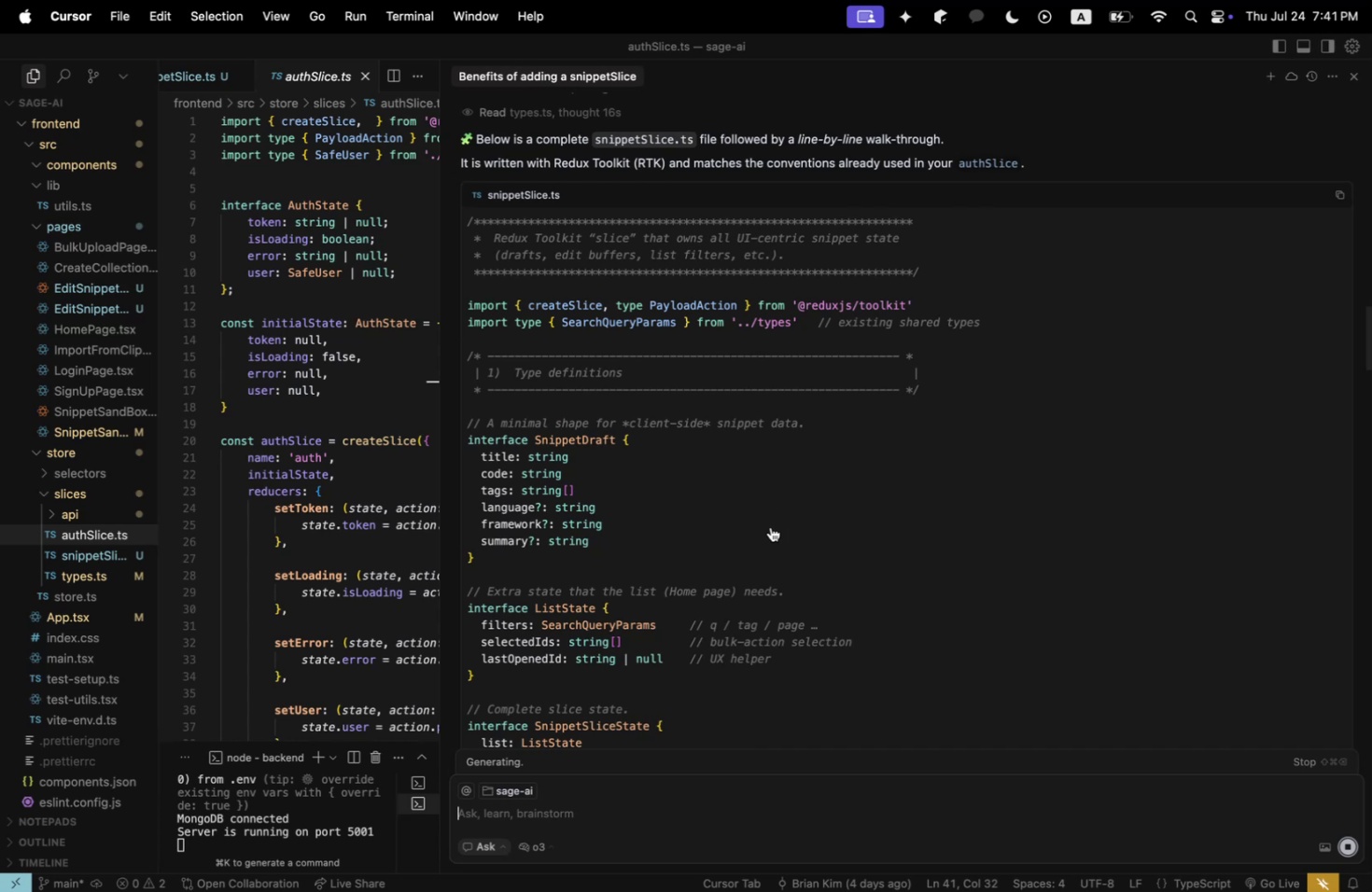 
scroll: coordinate [723, 448], scroll_direction: down, amount: 1.0
 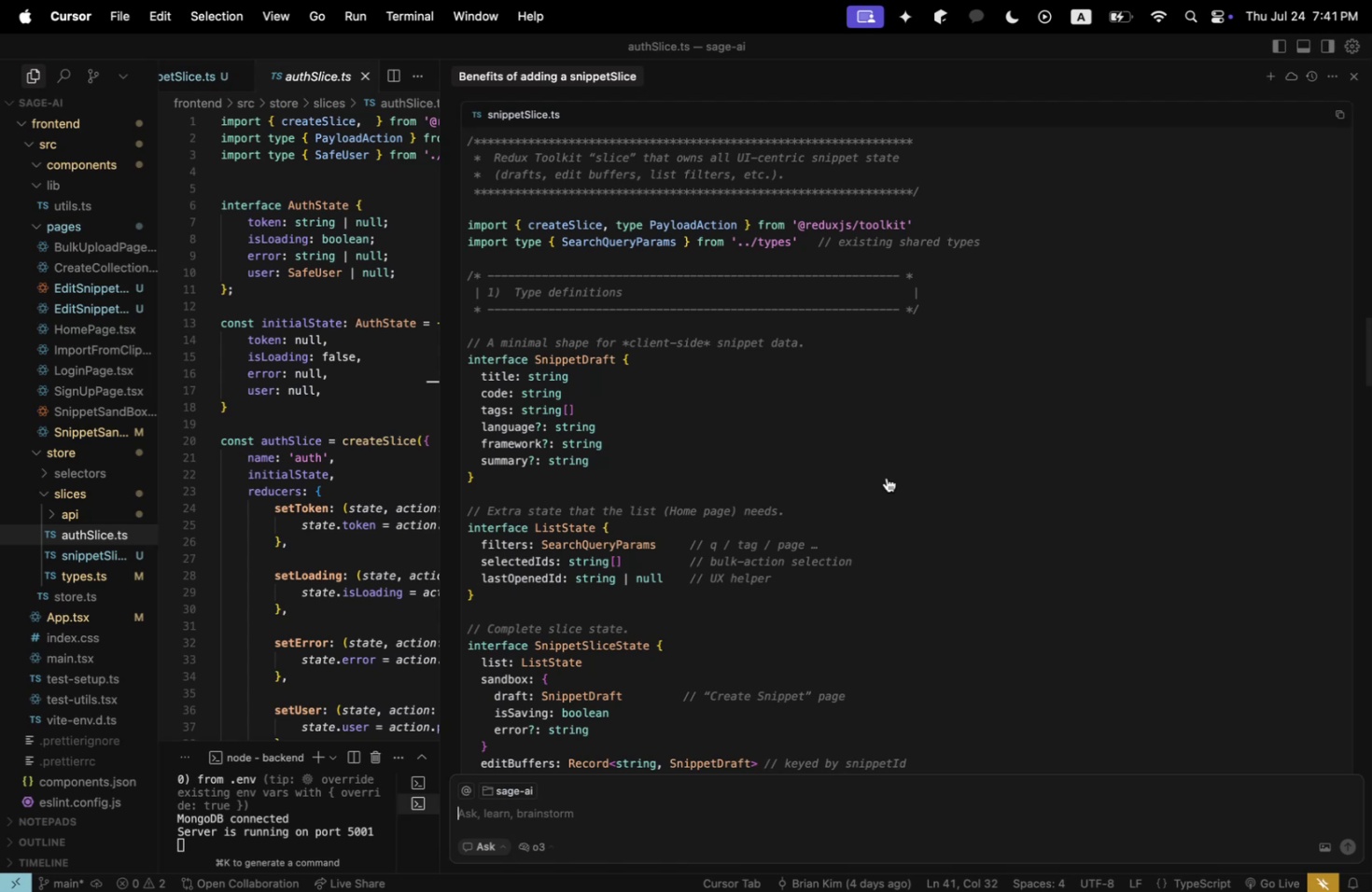 
wait(9.78)
 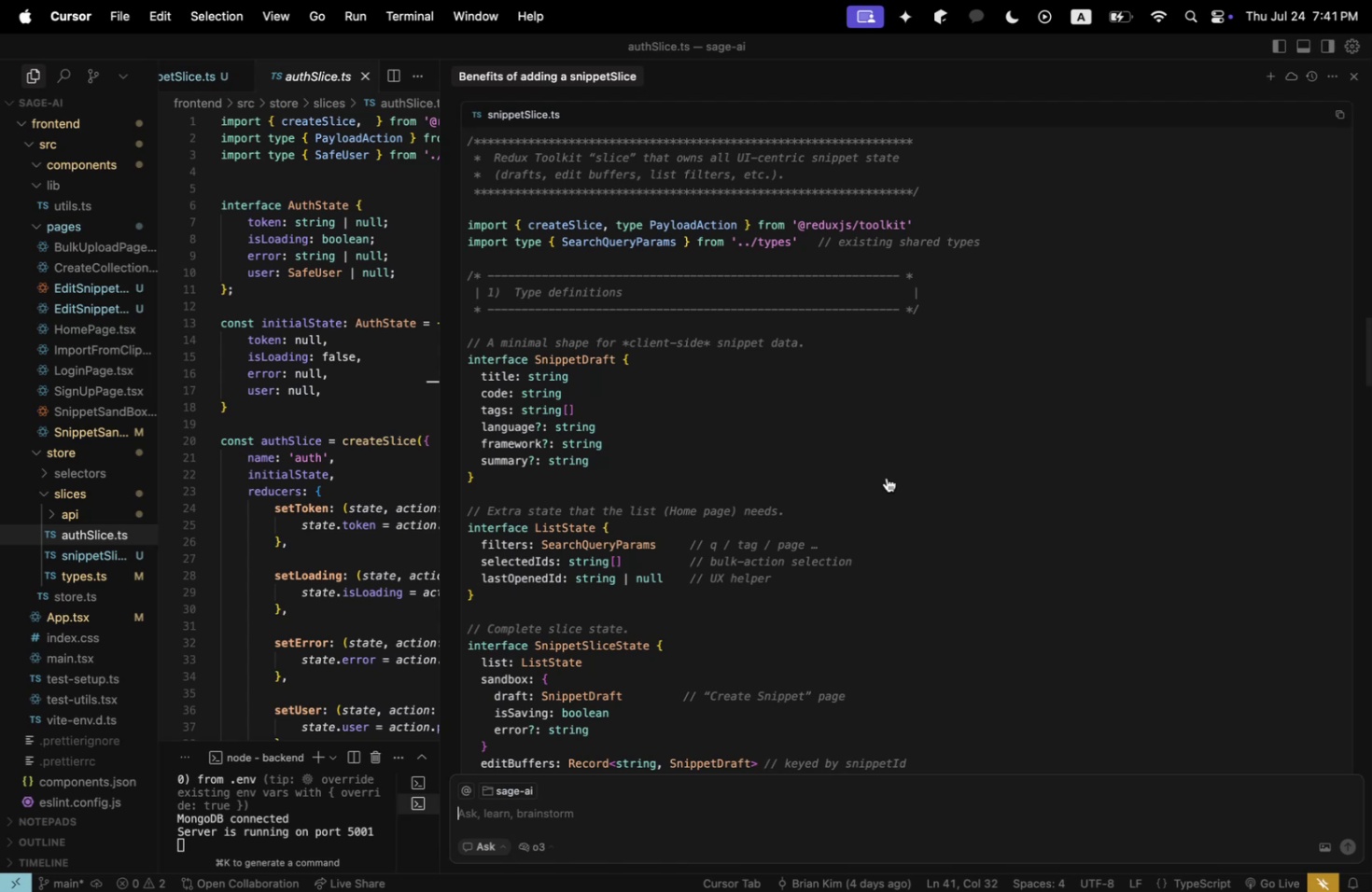 
scroll: coordinate [886, 477], scroll_direction: down, amount: 2.0
 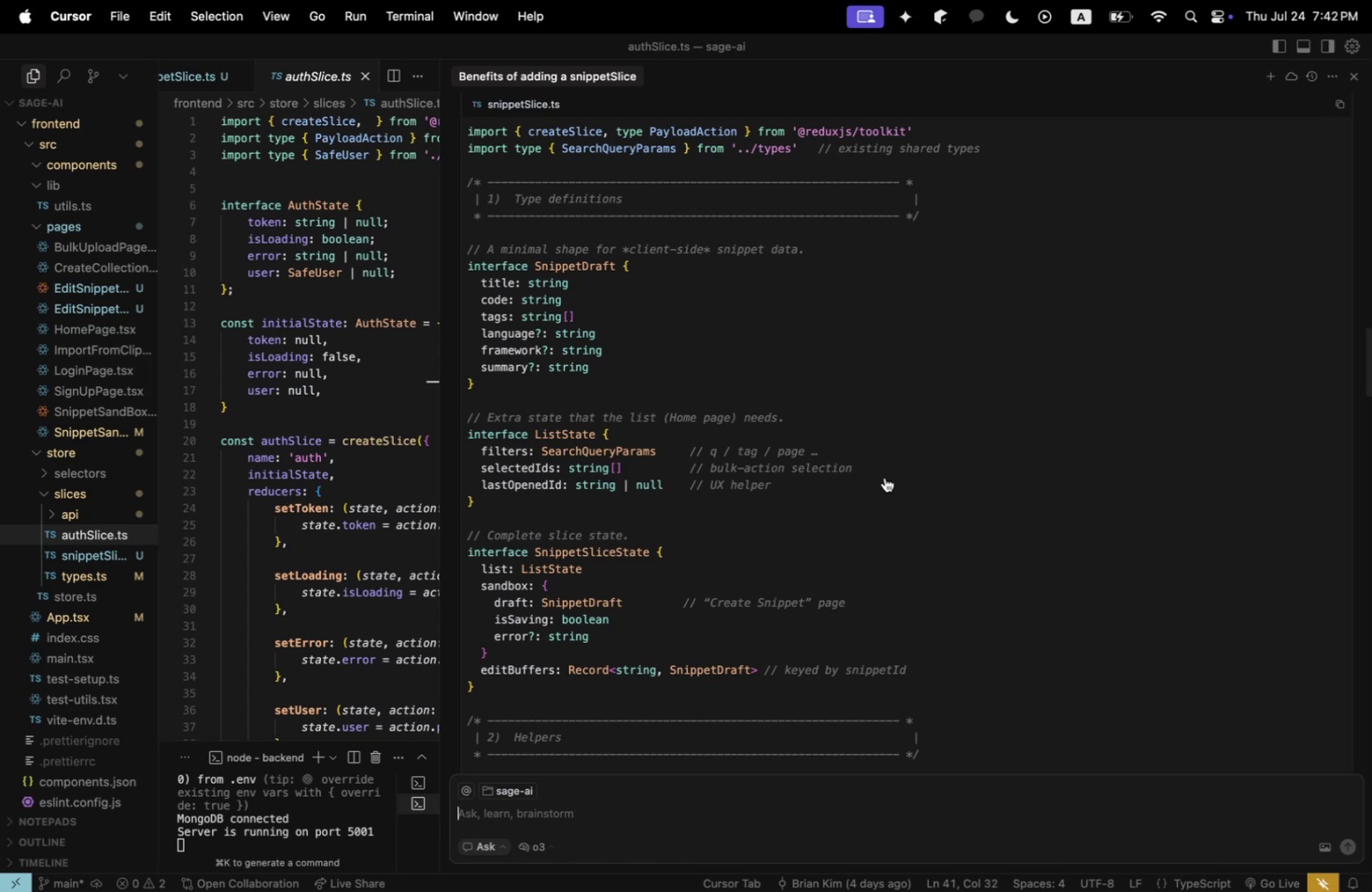 
wait(16.96)
 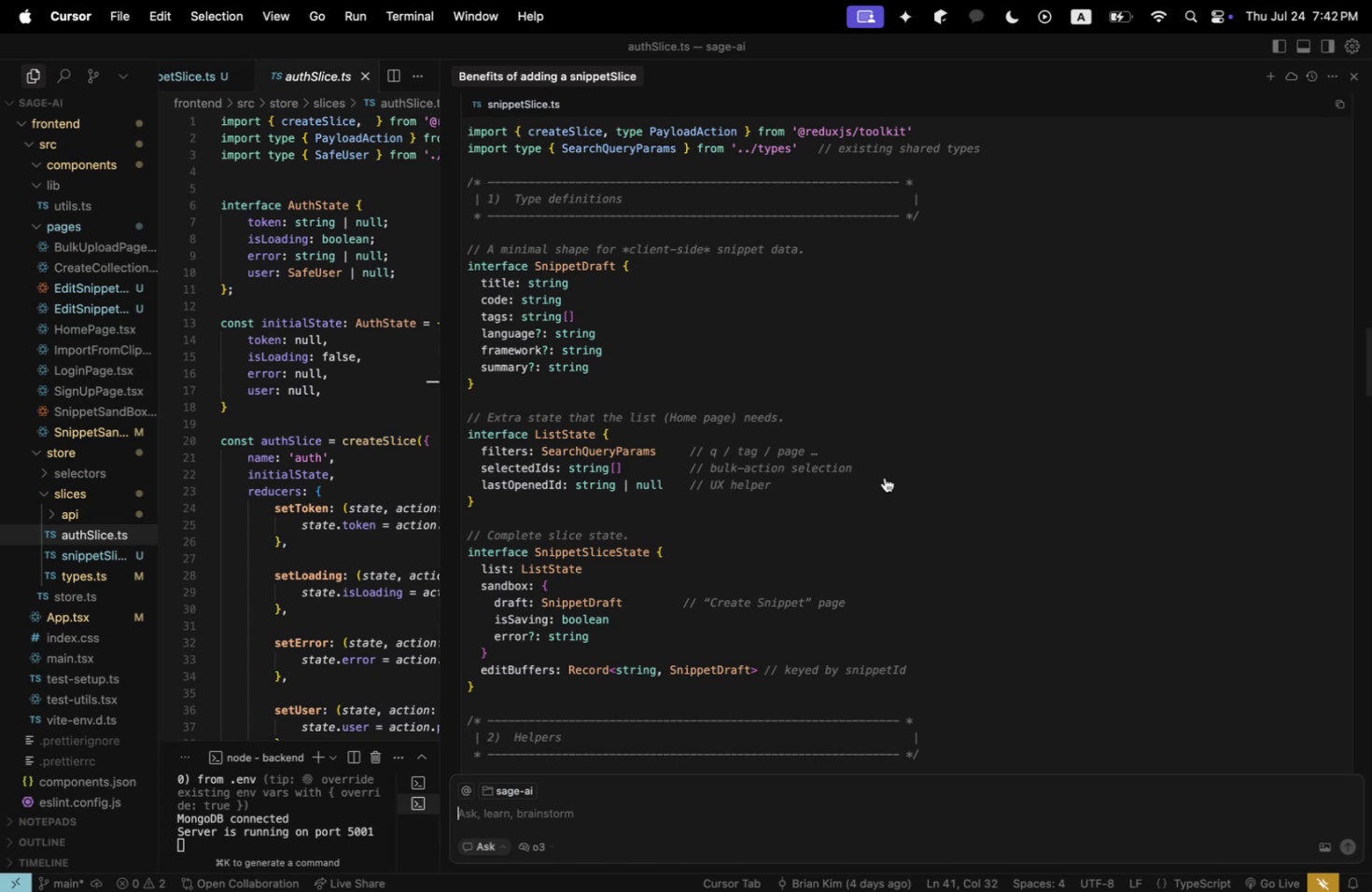 
scroll: coordinate [884, 477], scroll_direction: down, amount: 2.0
 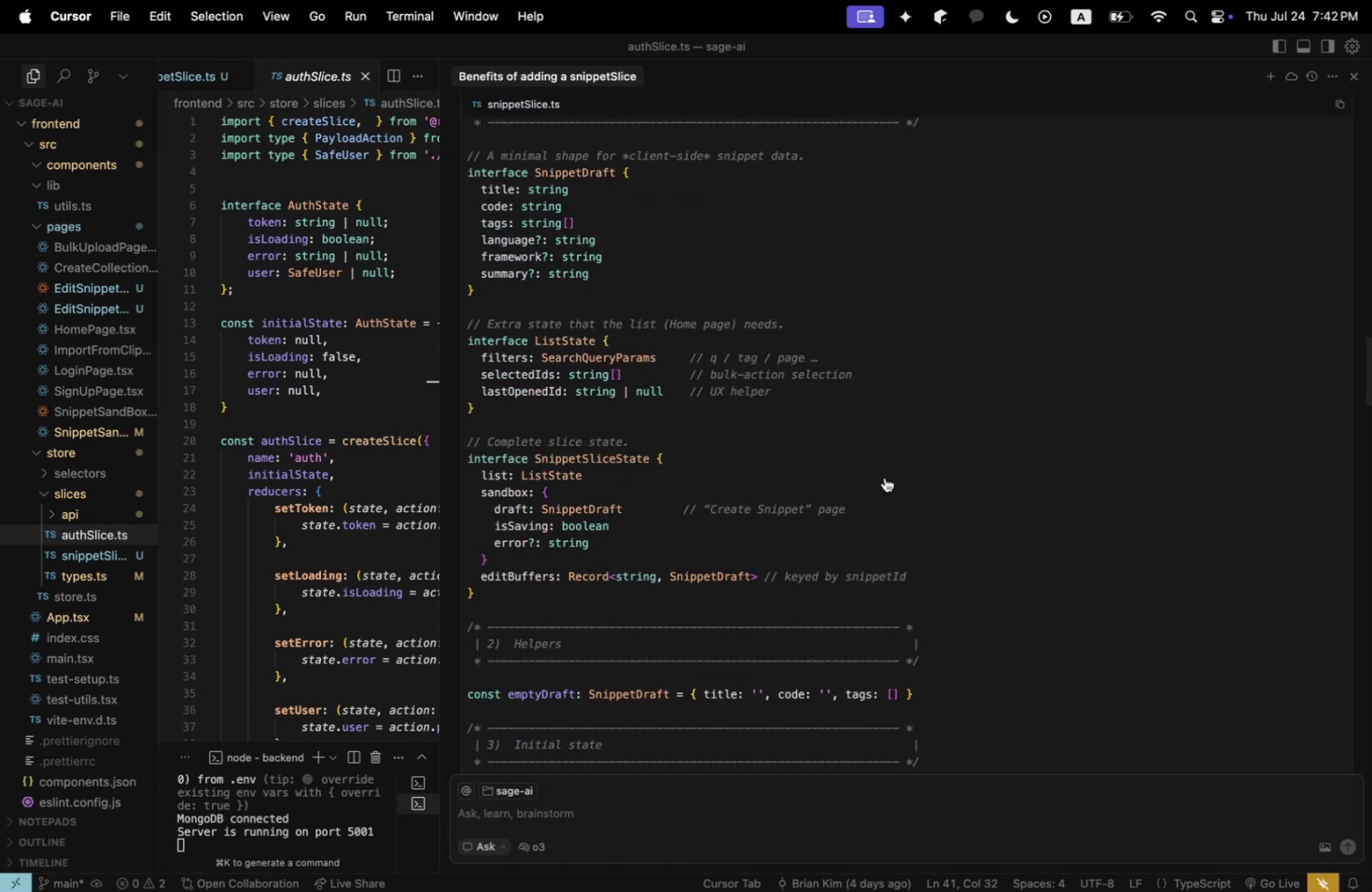 
wait(5.17)
 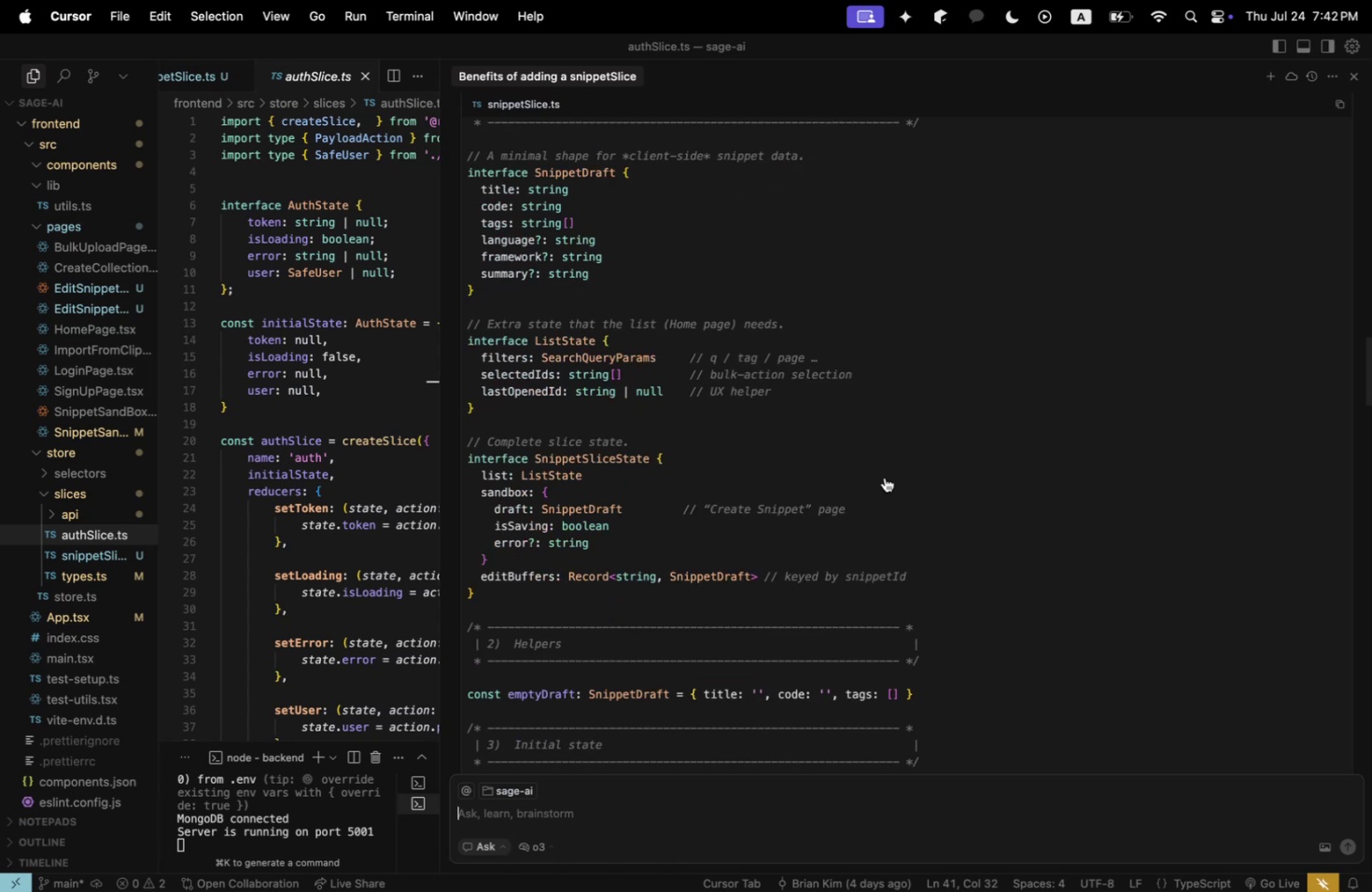 
scroll: coordinate [884, 477], scroll_direction: down, amount: 2.0
 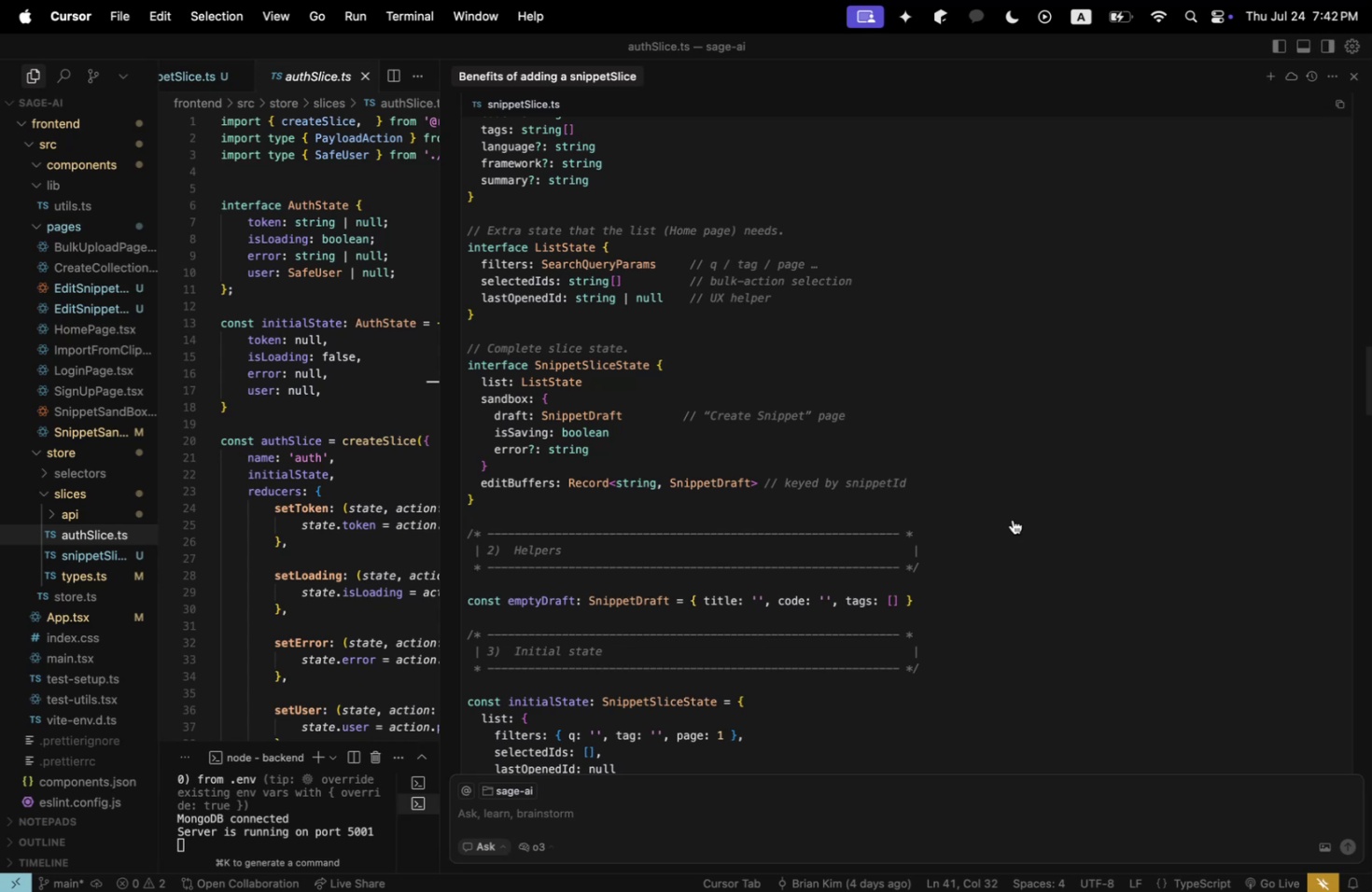 
scroll: coordinate [1012, 519], scroll_direction: up, amount: 4.0
 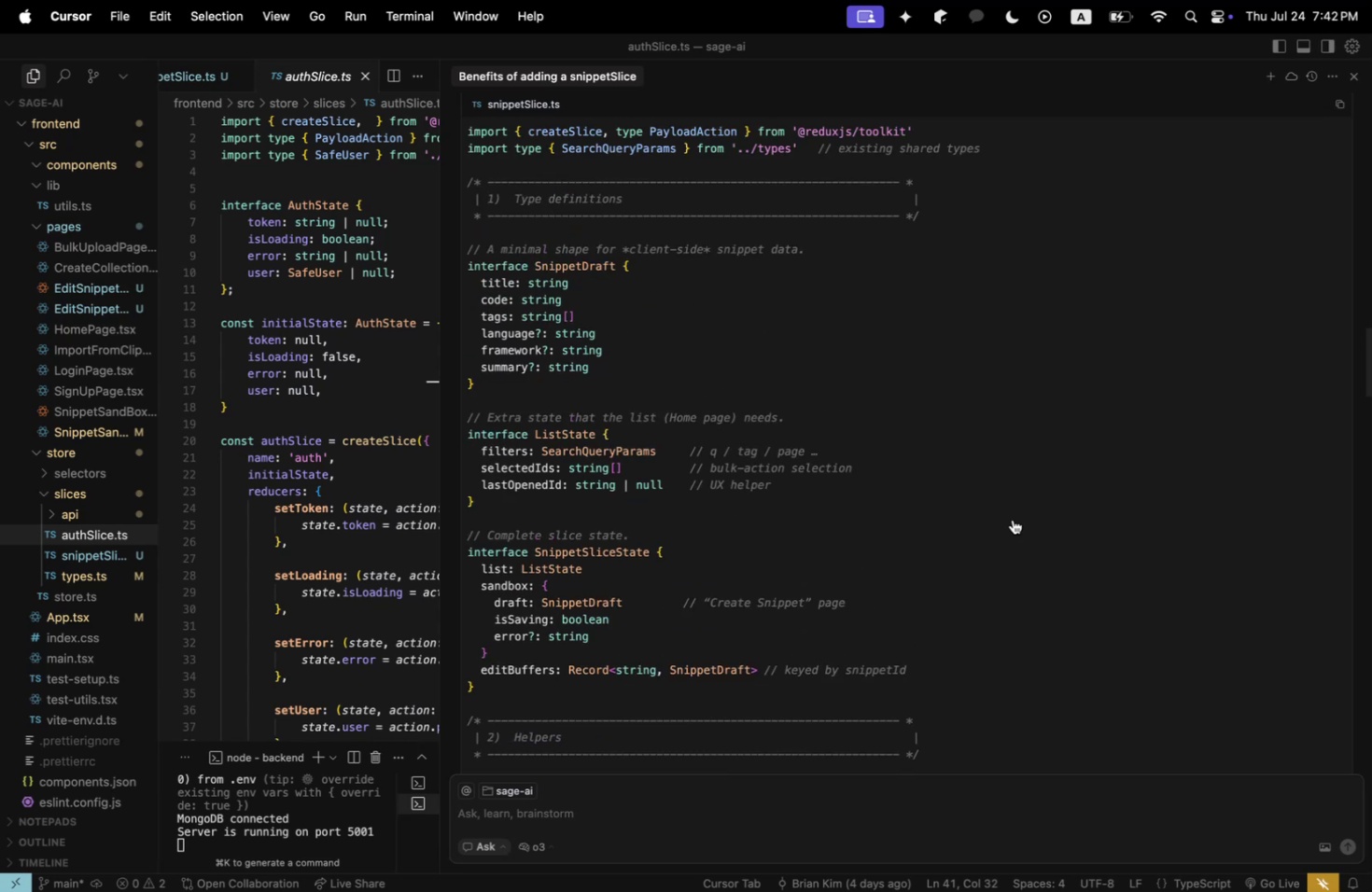 
scroll: coordinate [1012, 519], scroll_direction: down, amount: 6.0
 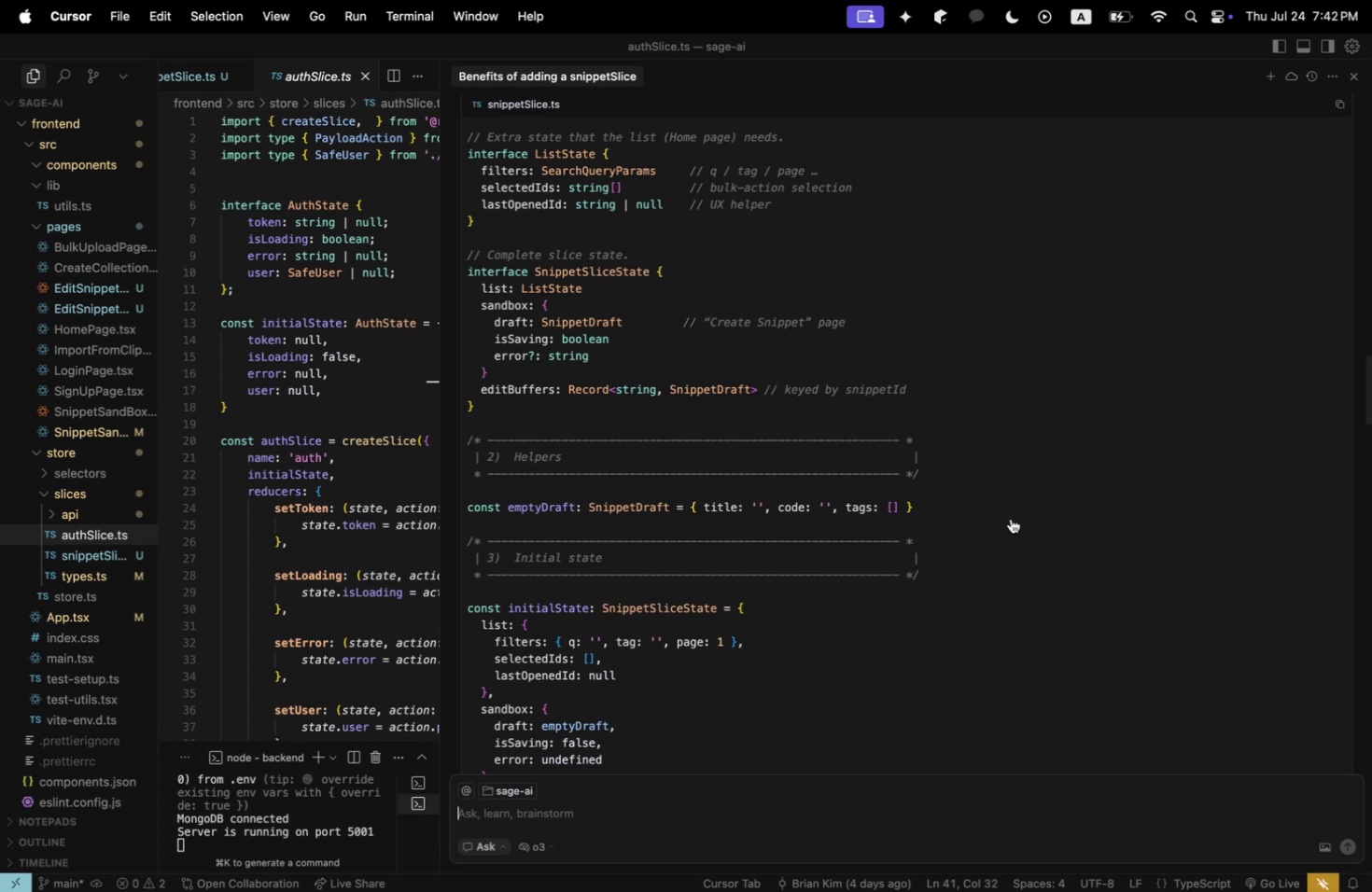 
wait(13.41)
 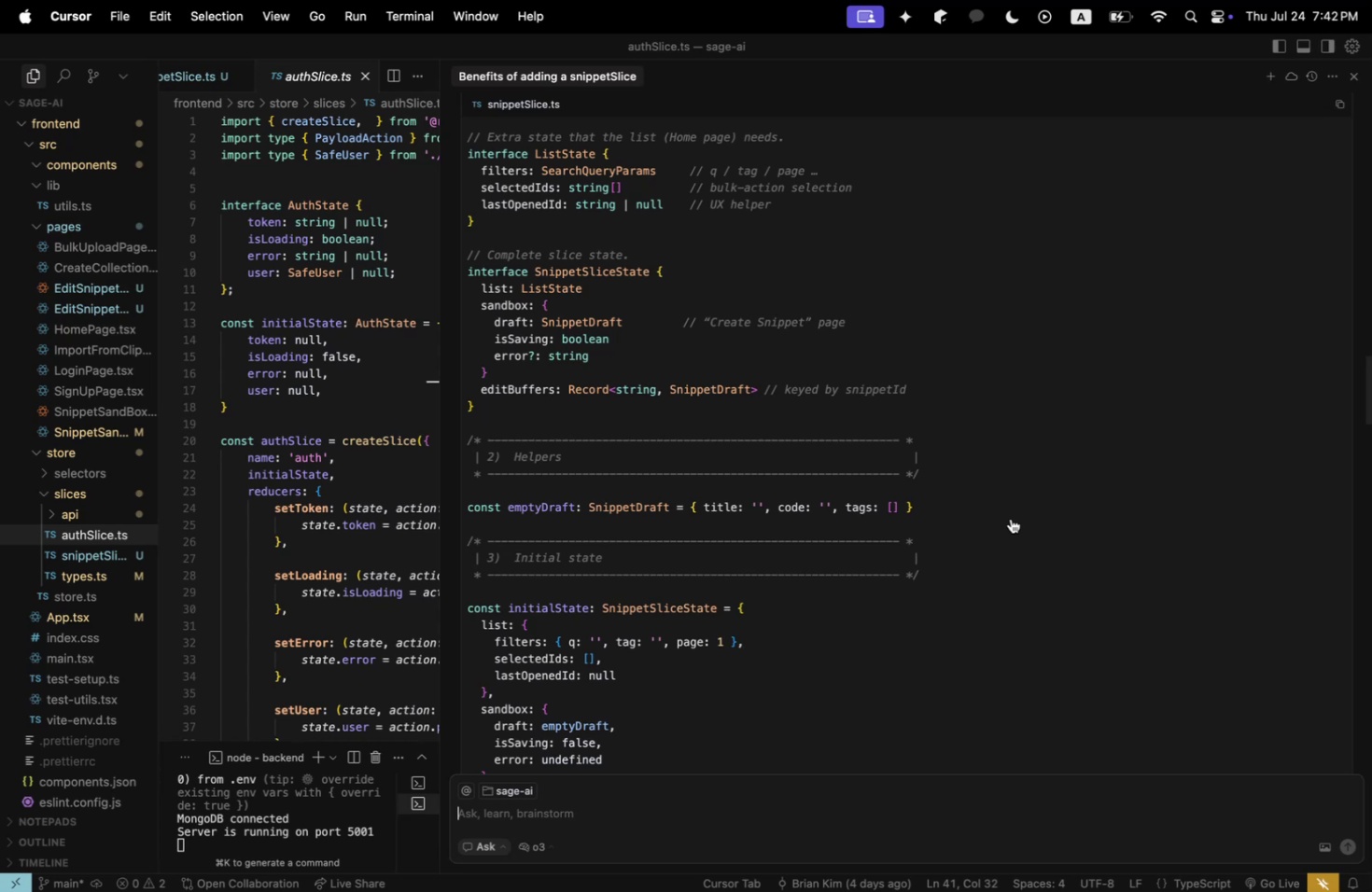 
scroll: coordinate [1010, 518], scroll_direction: down, amount: 2.0
 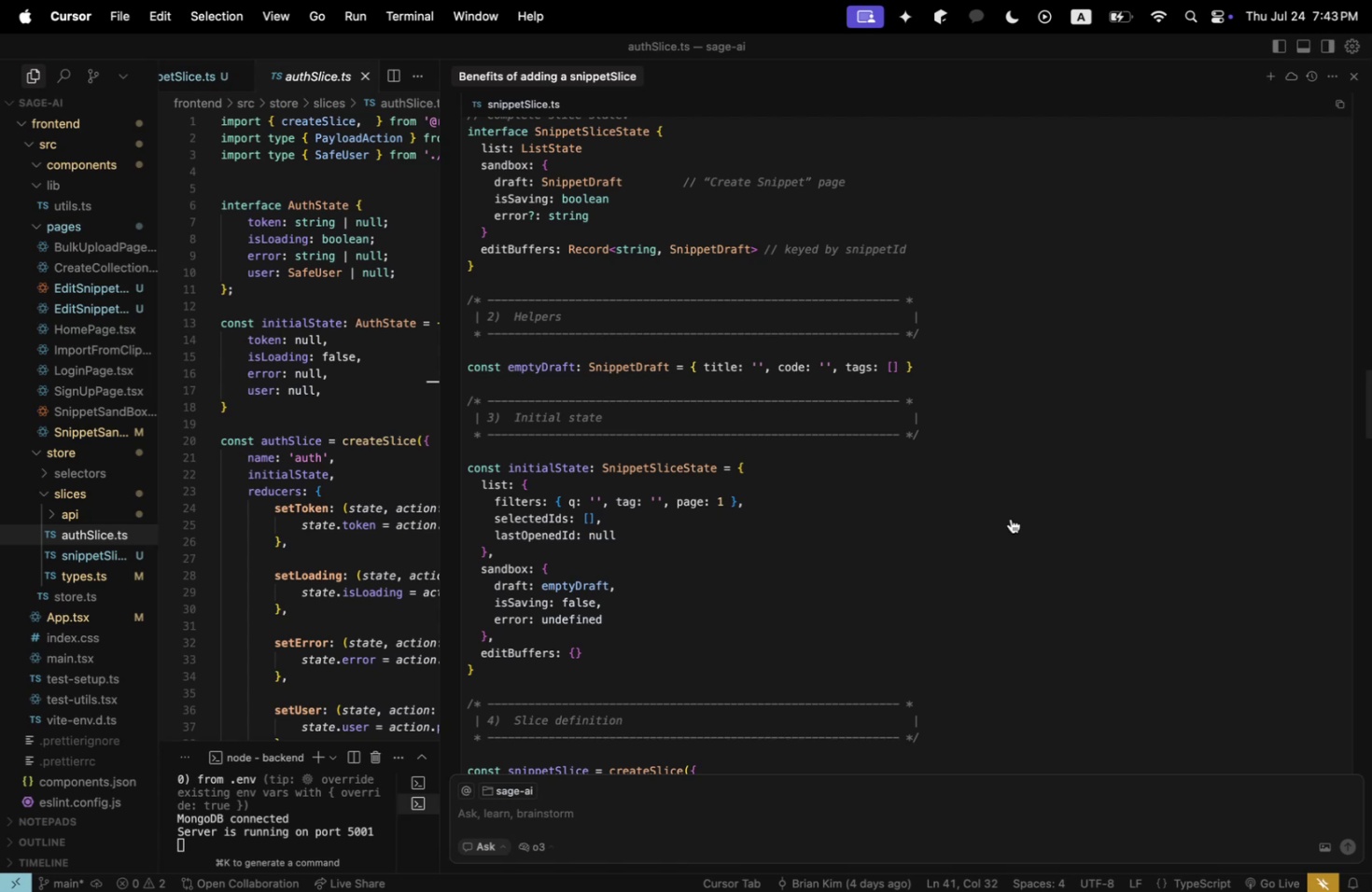 
wait(54.12)
 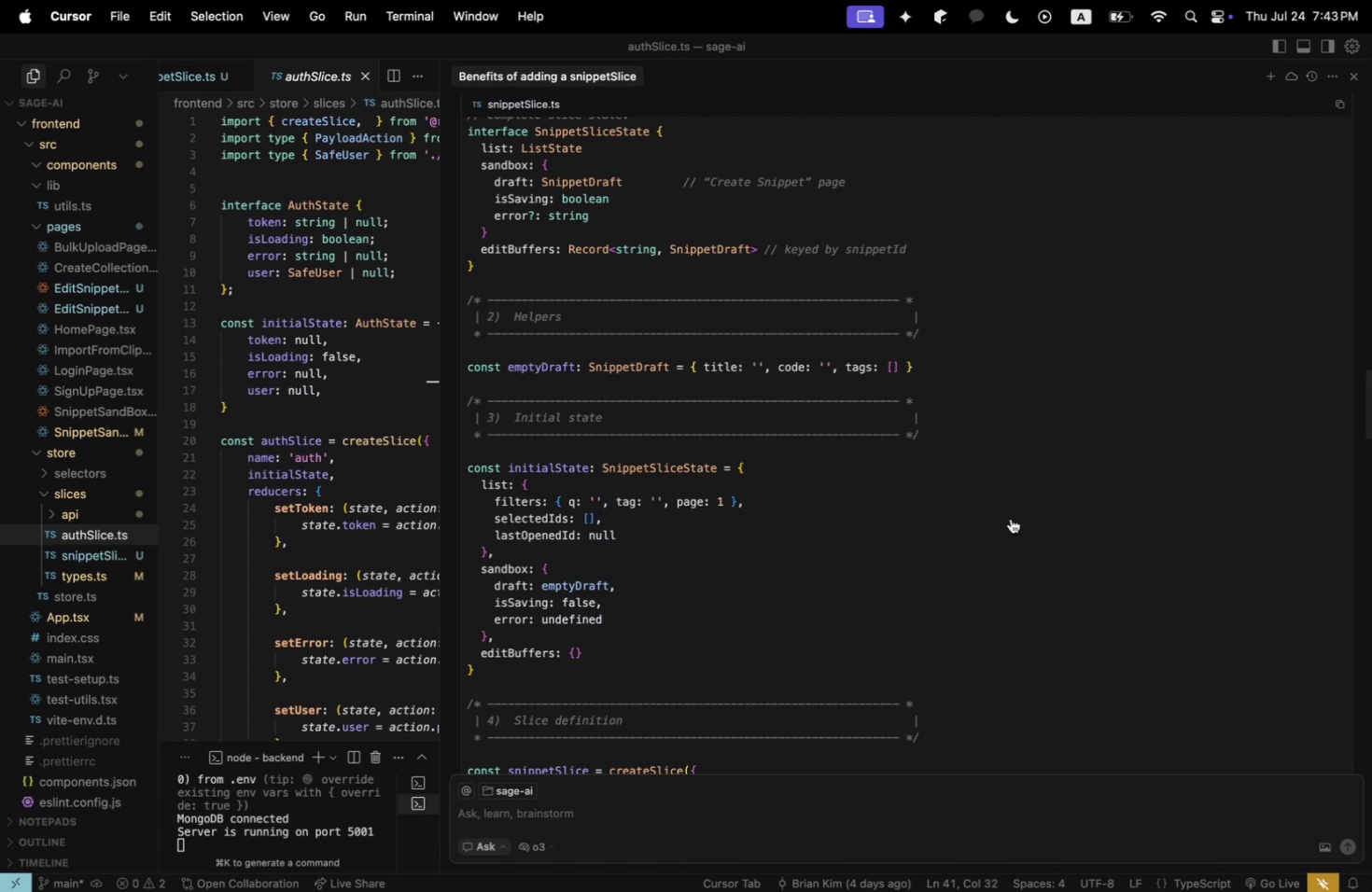 
scroll: coordinate [969, 423], scroll_direction: down, amount: 1.0
 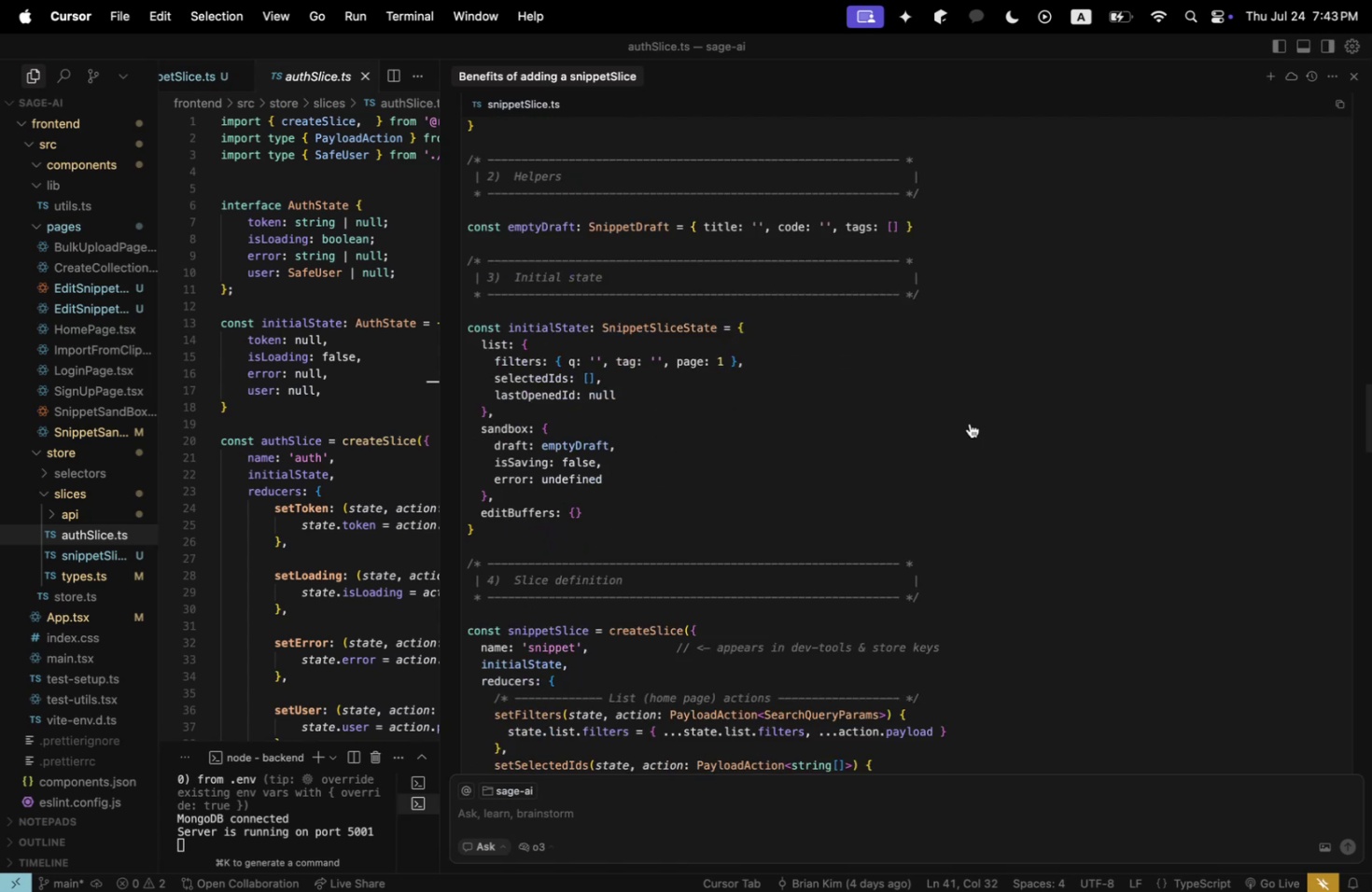 
scroll: coordinate [969, 423], scroll_direction: up, amount: 3.0
 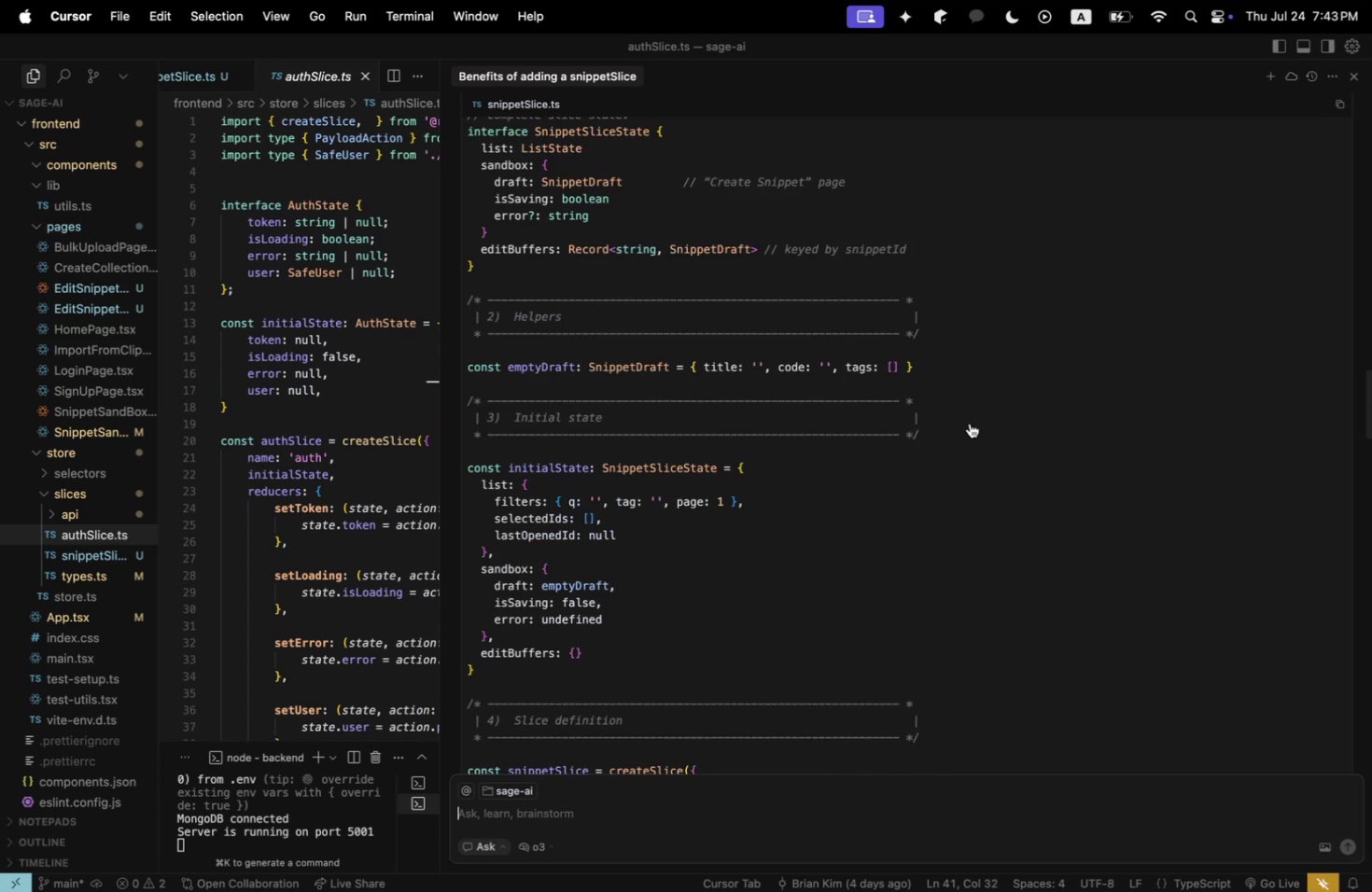 
wait(12.8)
 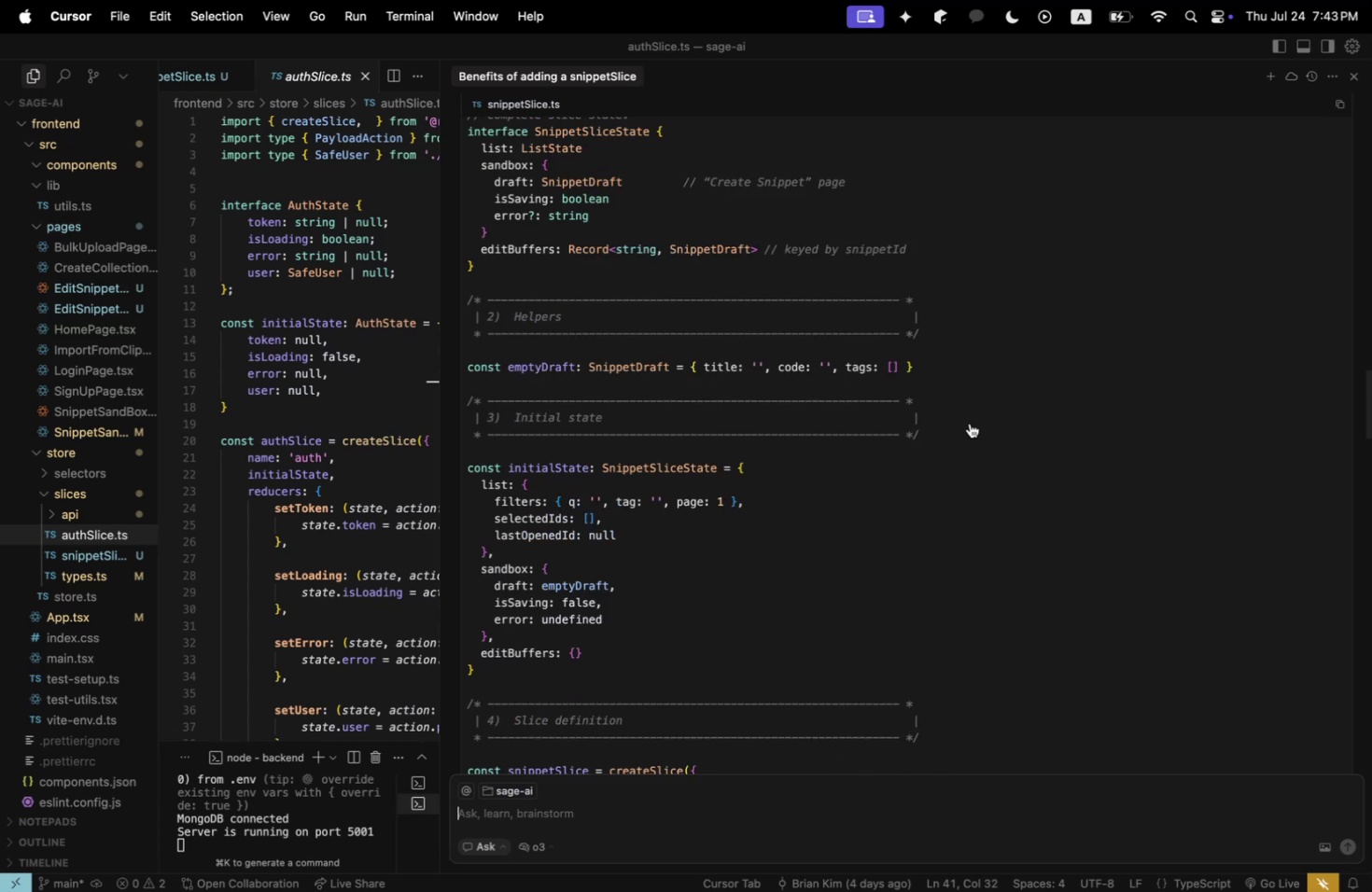 
scroll: coordinate [969, 423], scroll_direction: down, amount: 4.0
 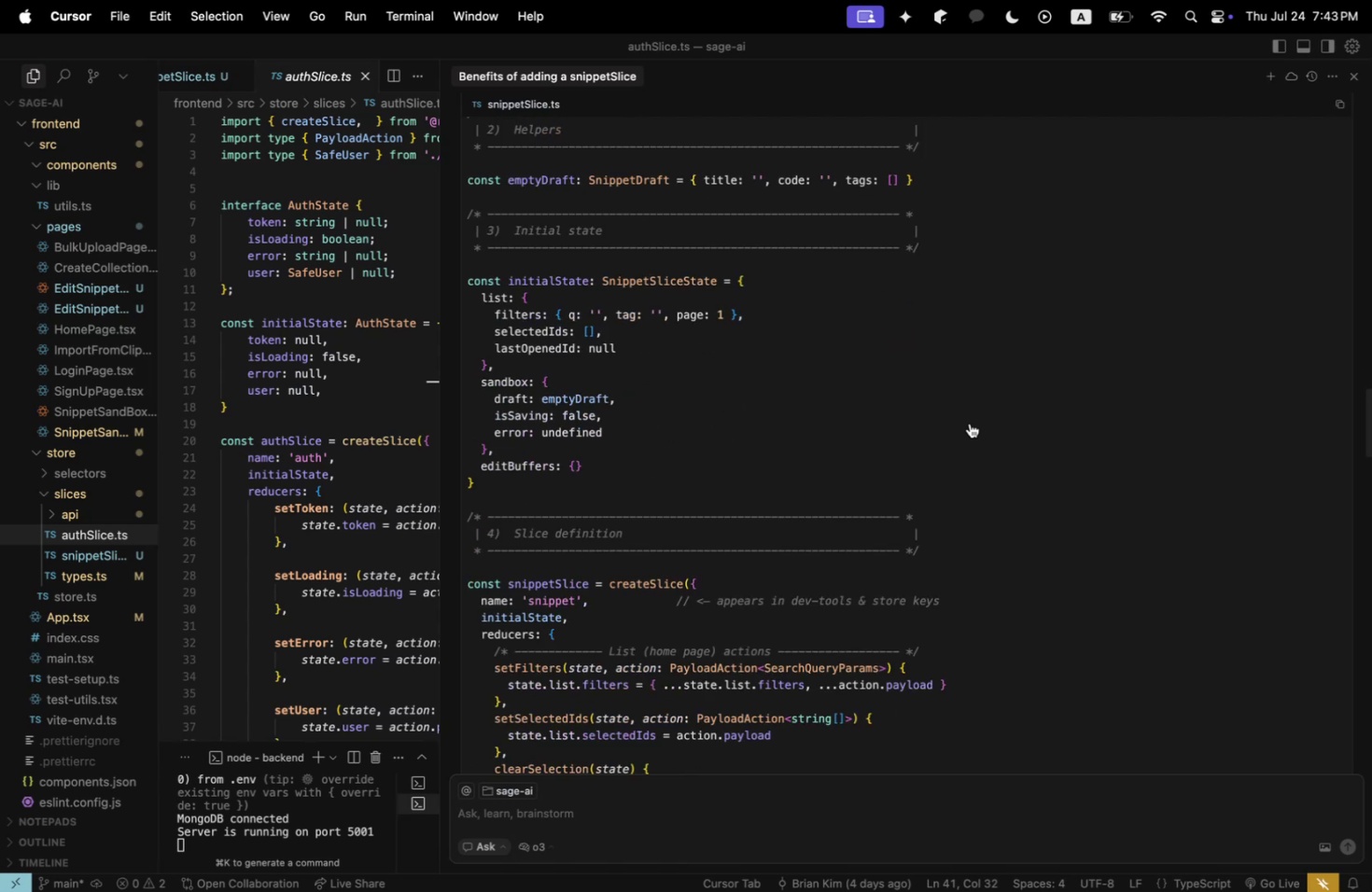 
wait(6.12)
 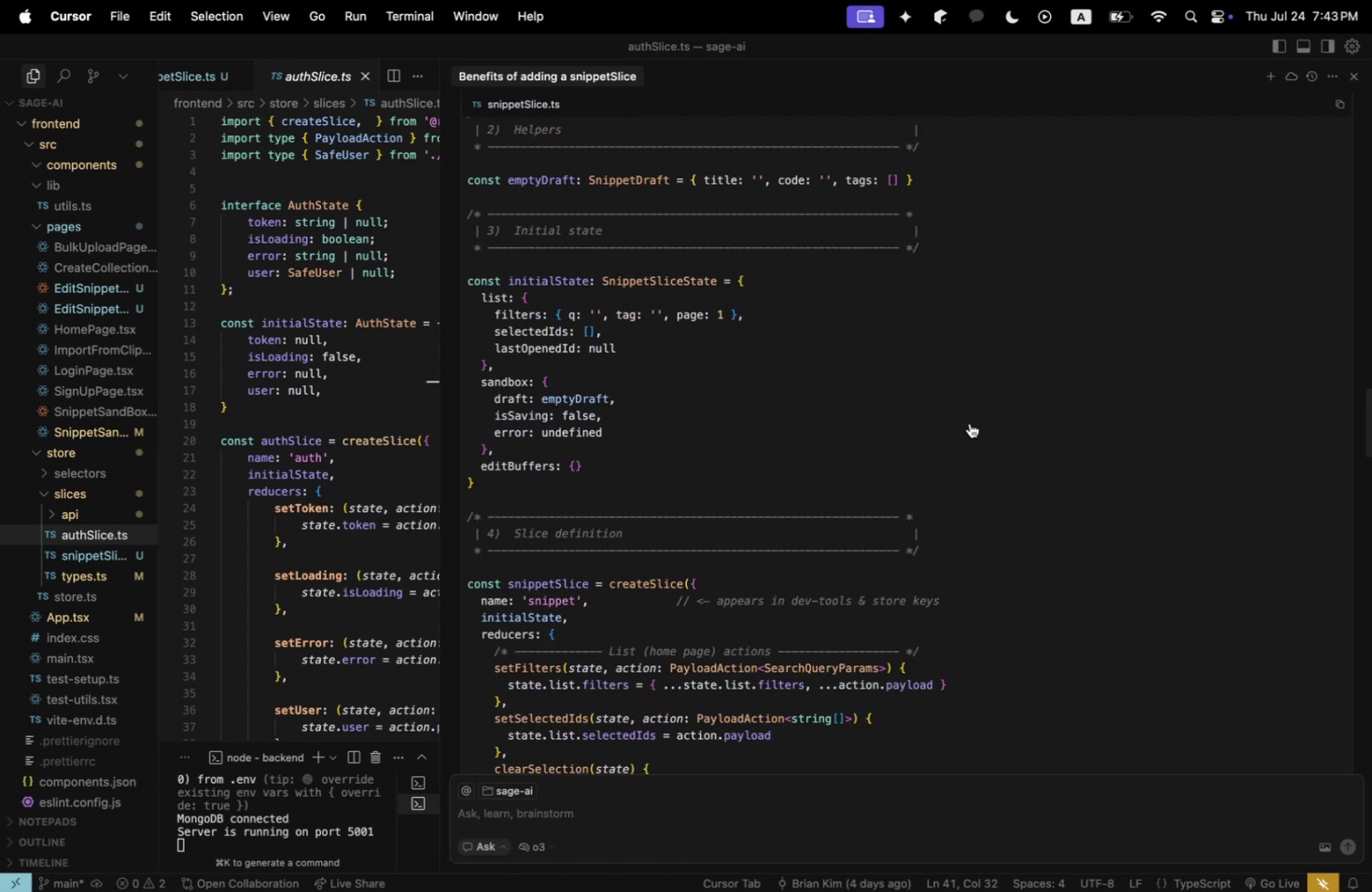 
scroll: coordinate [969, 423], scroll_direction: up, amount: 2.0
 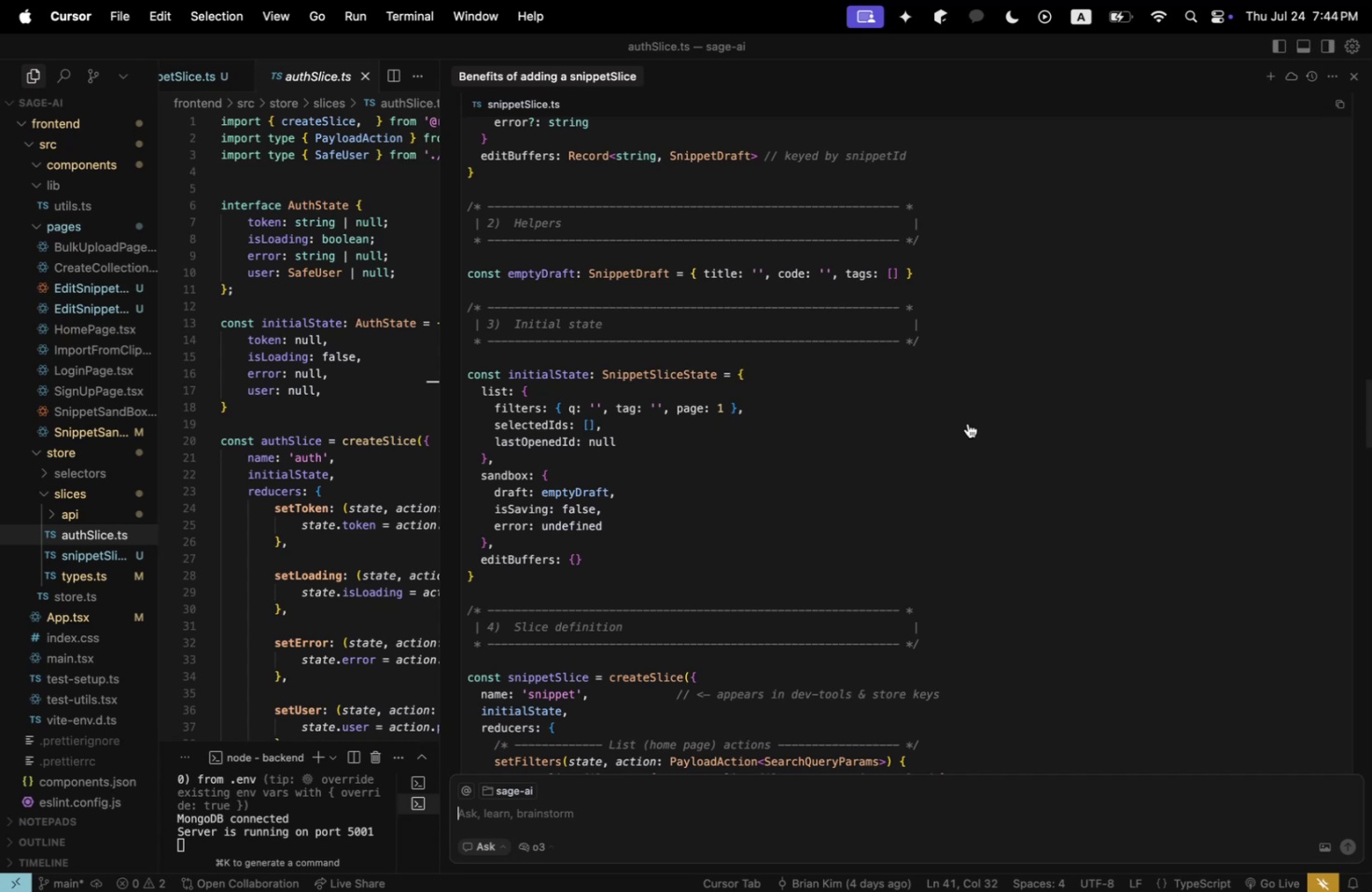 
wait(10.85)
 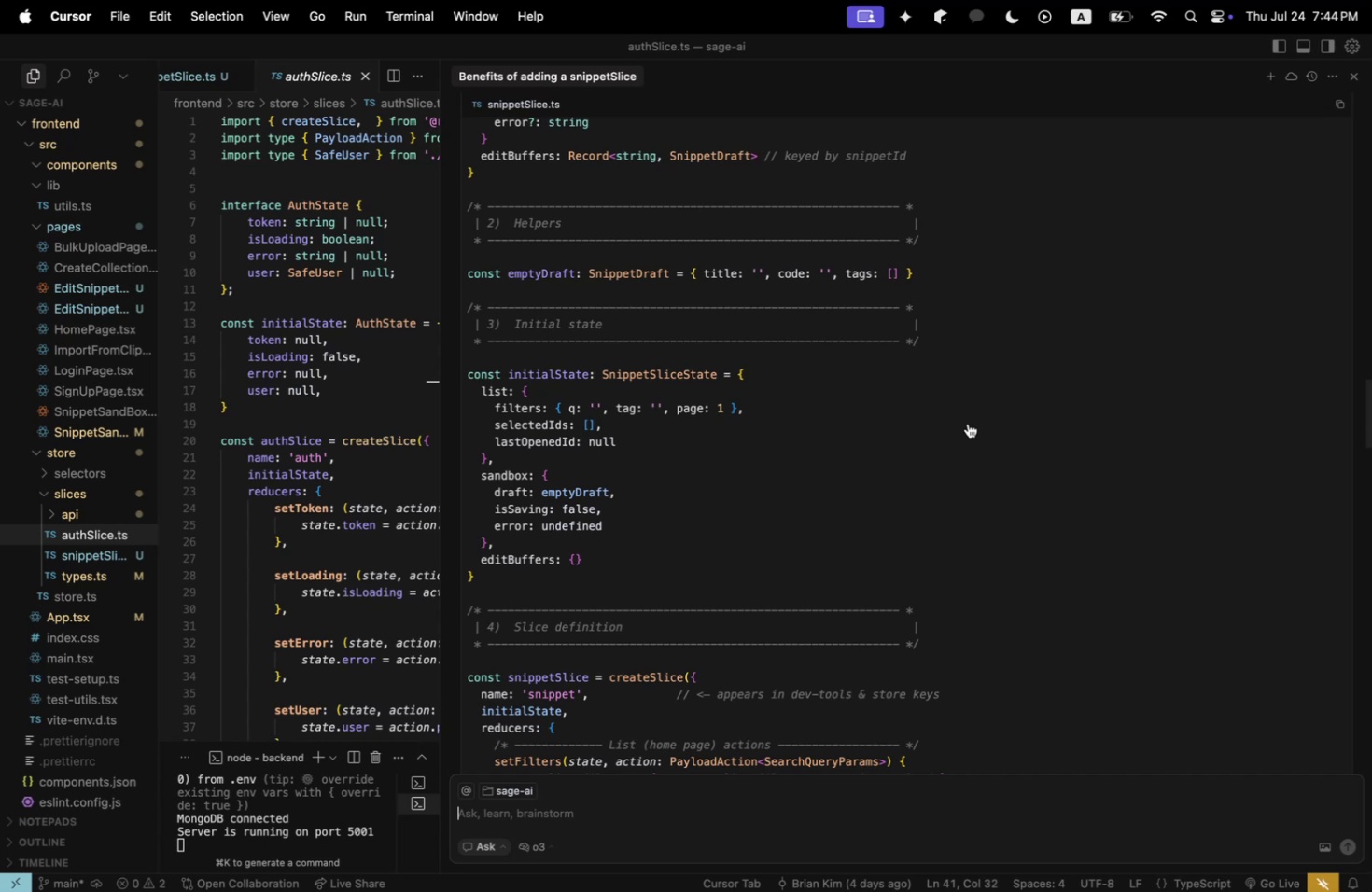 
scroll: coordinate [967, 422], scroll_direction: down, amount: 5.0
 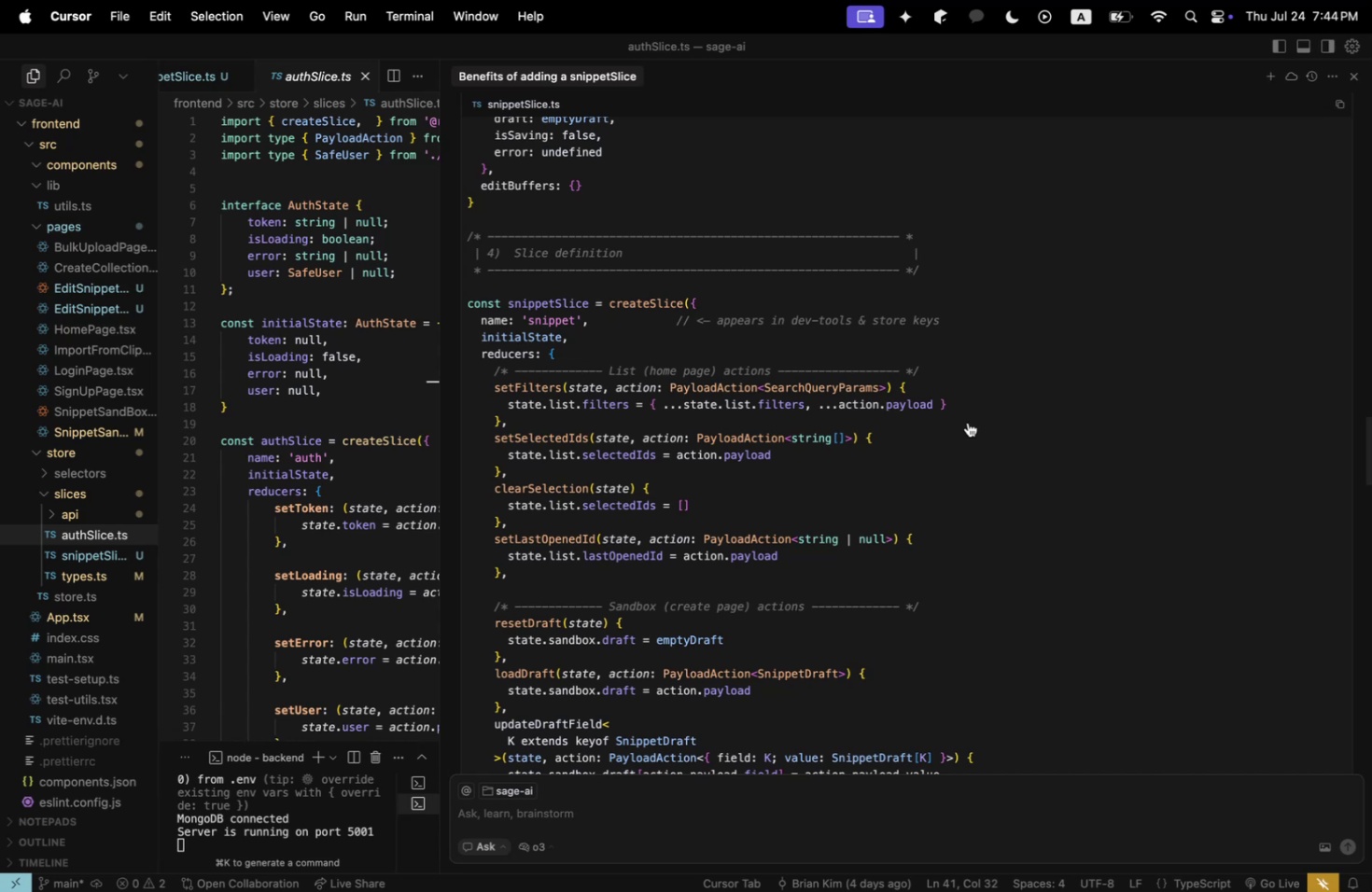 
wait(5.18)
 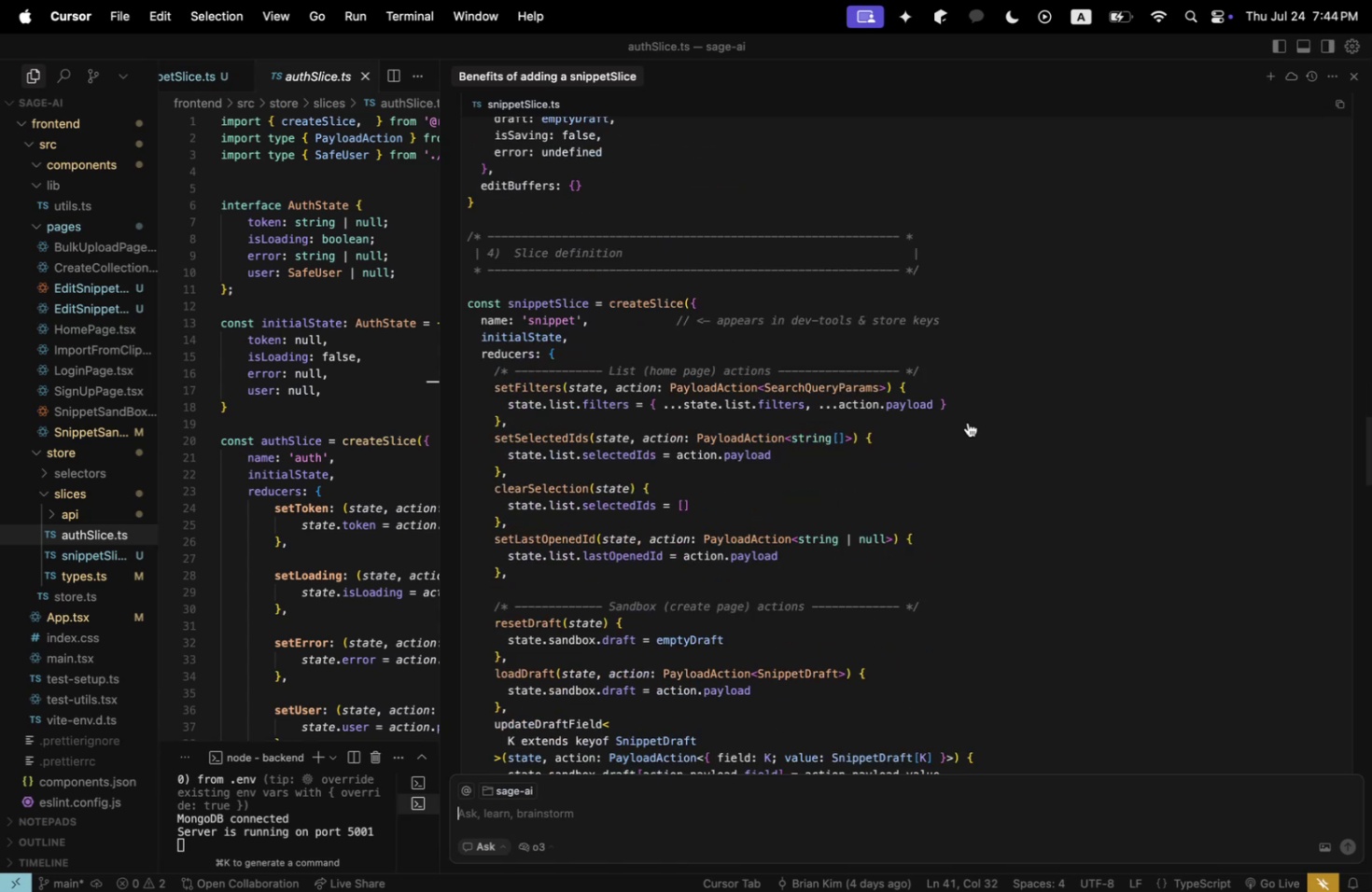 
scroll: coordinate [966, 422], scroll_direction: up, amount: 13.0
 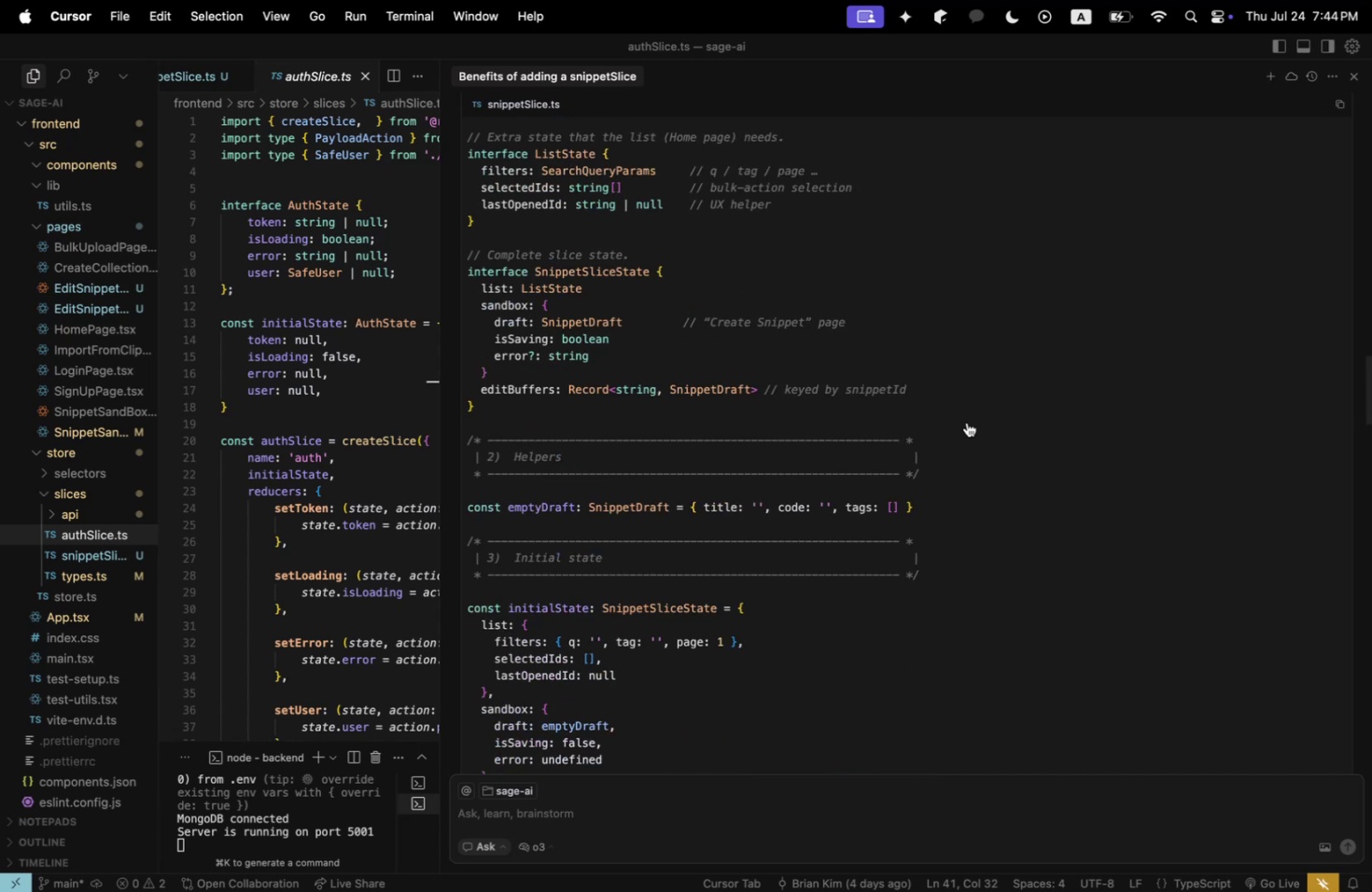 
scroll: coordinate [966, 422], scroll_direction: down, amount: 14.0
 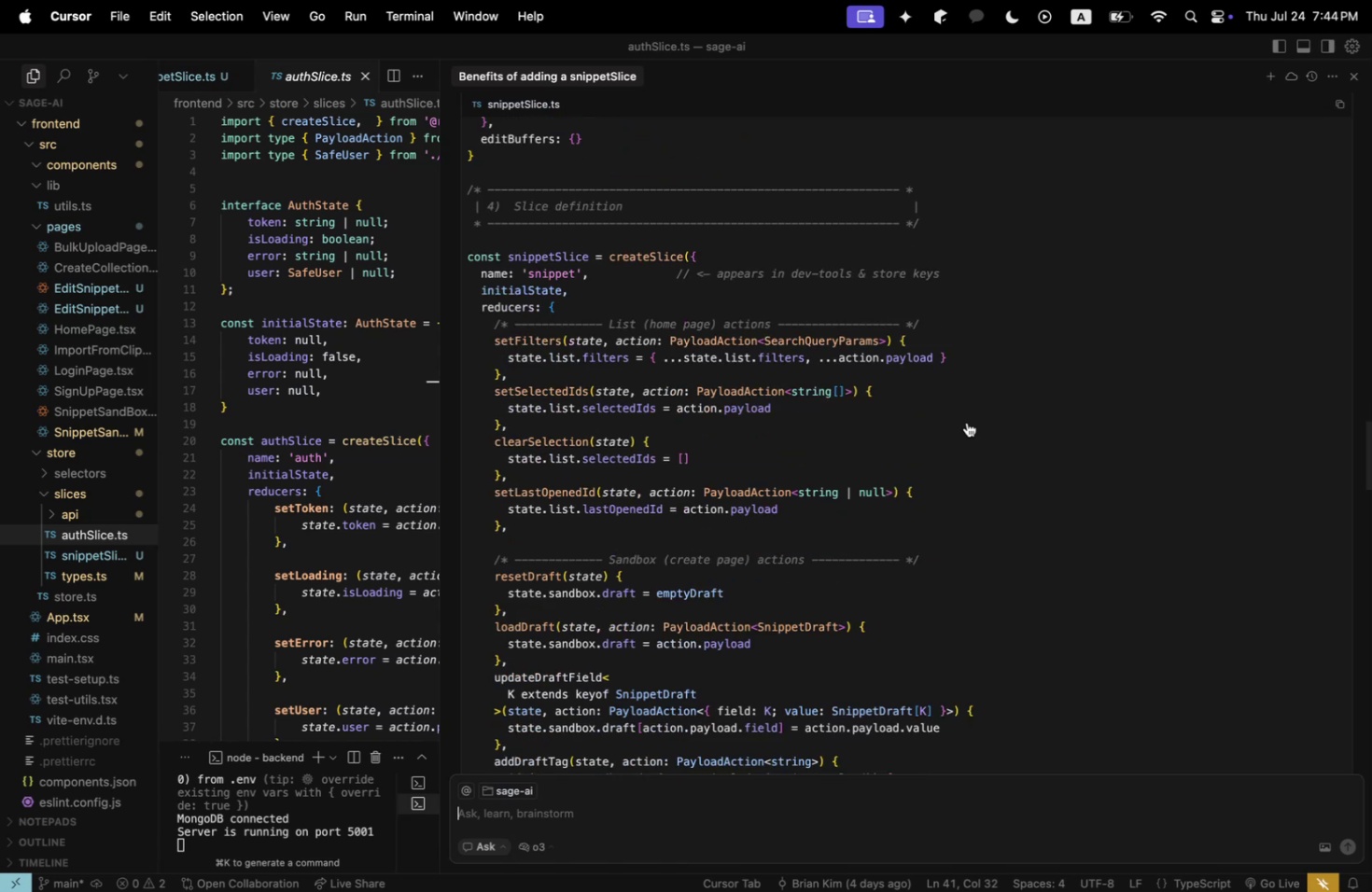 
scroll: coordinate [966, 422], scroll_direction: up, amount: 9.0
 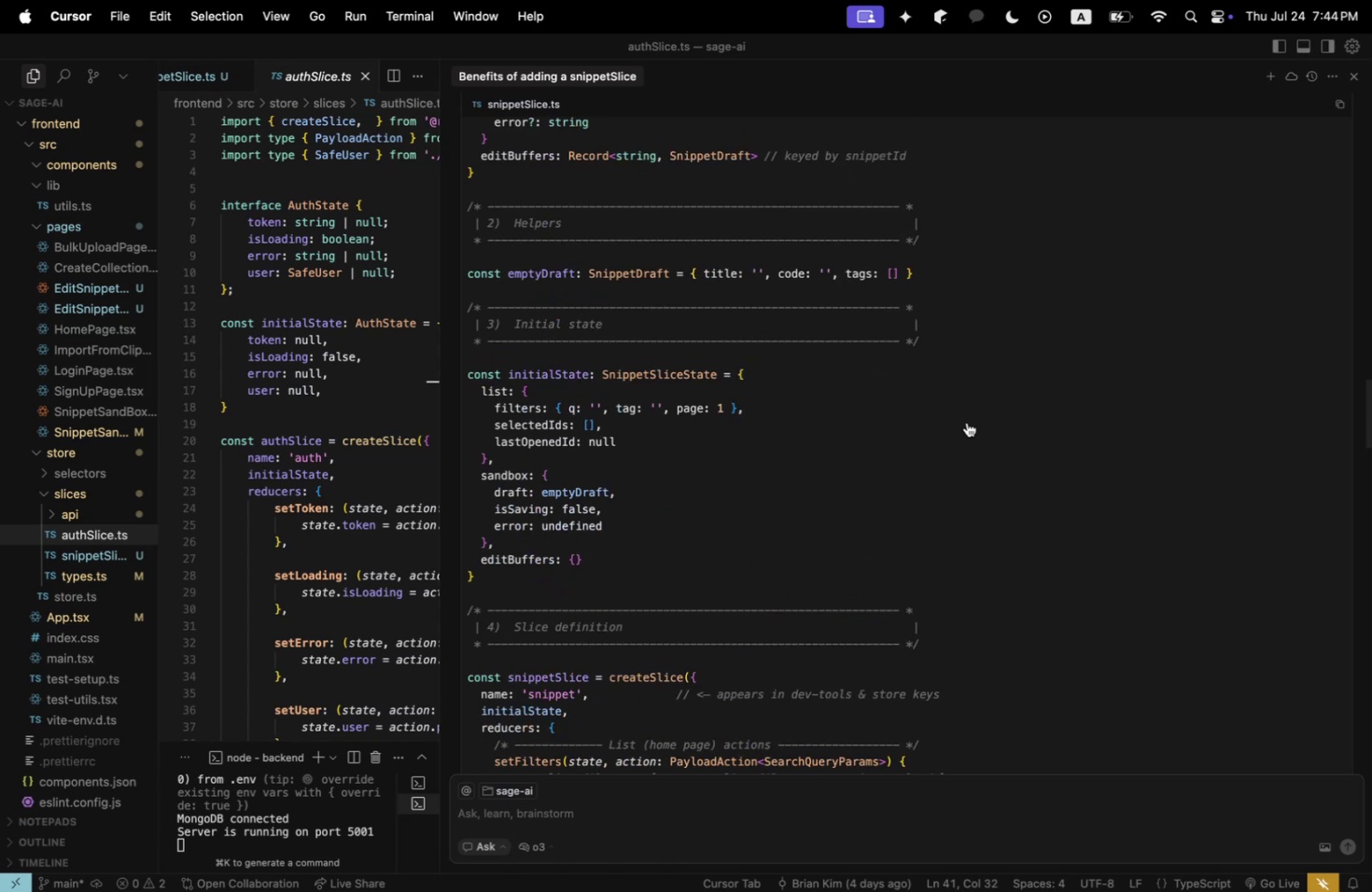 
scroll: coordinate [966, 422], scroll_direction: down, amount: 2.0
 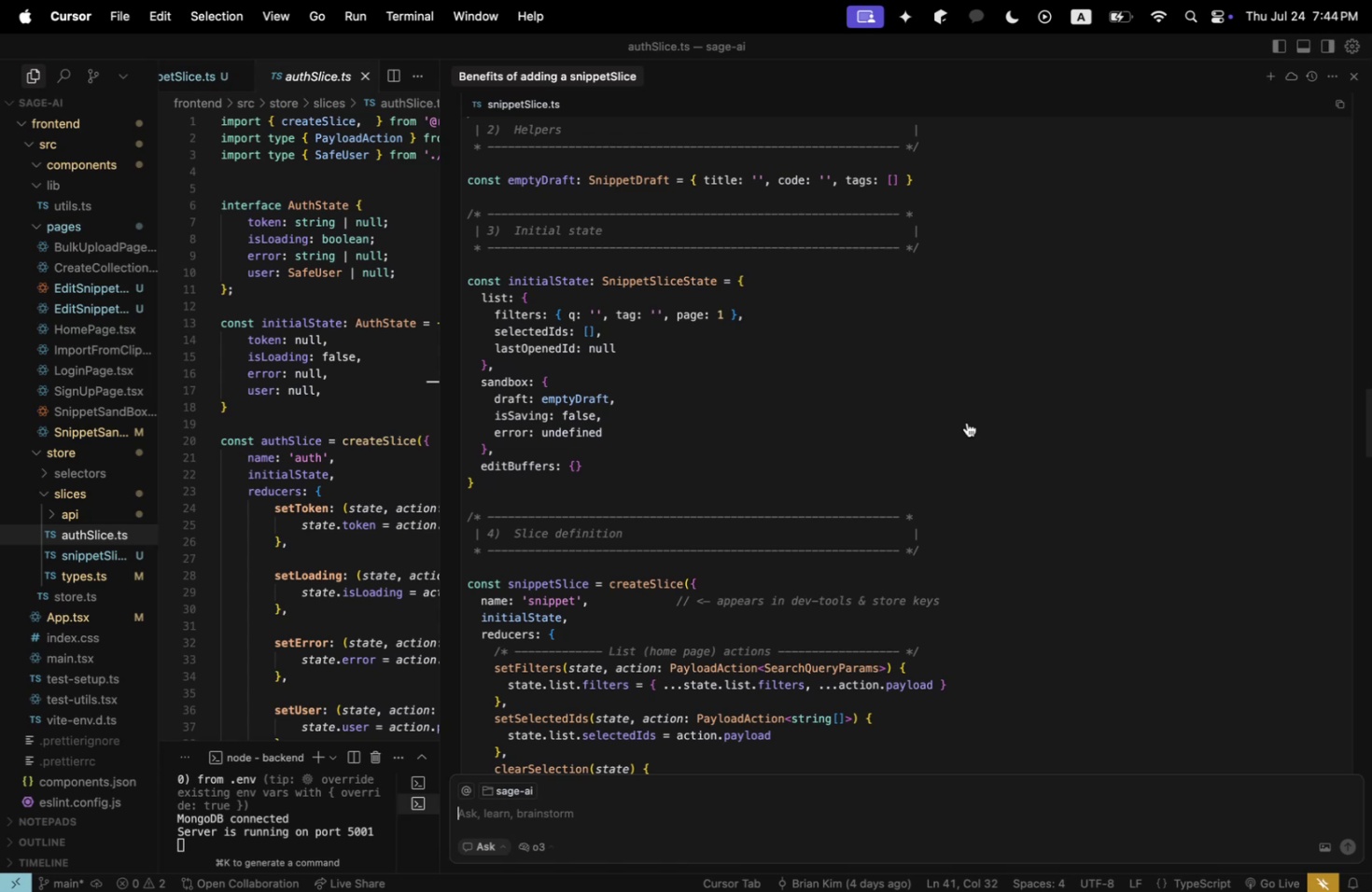 
wait(6.93)
 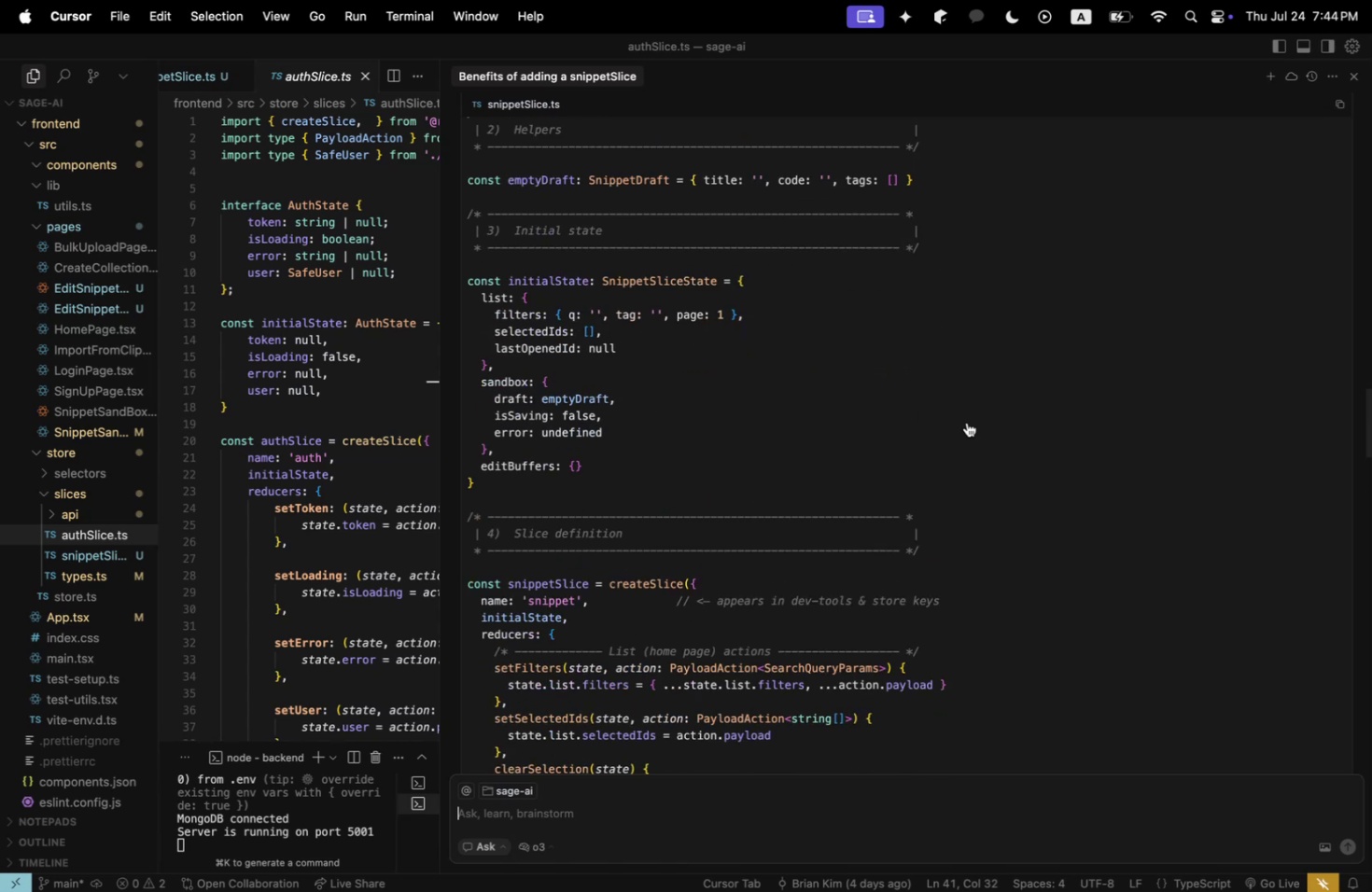 
scroll: coordinate [966, 422], scroll_direction: down, amount: 5.0
 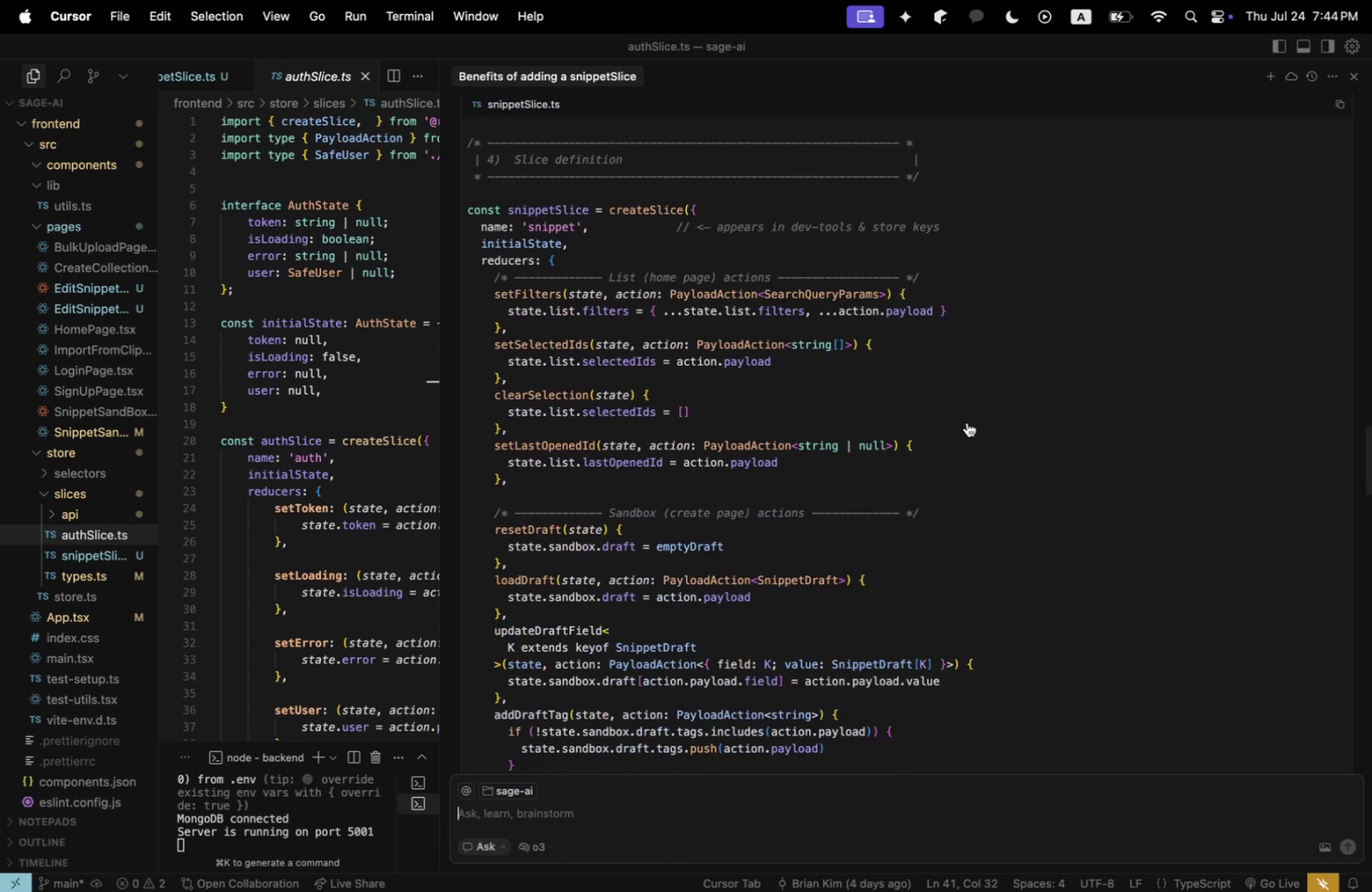 
scroll: coordinate [966, 422], scroll_direction: up, amount: 18.0
 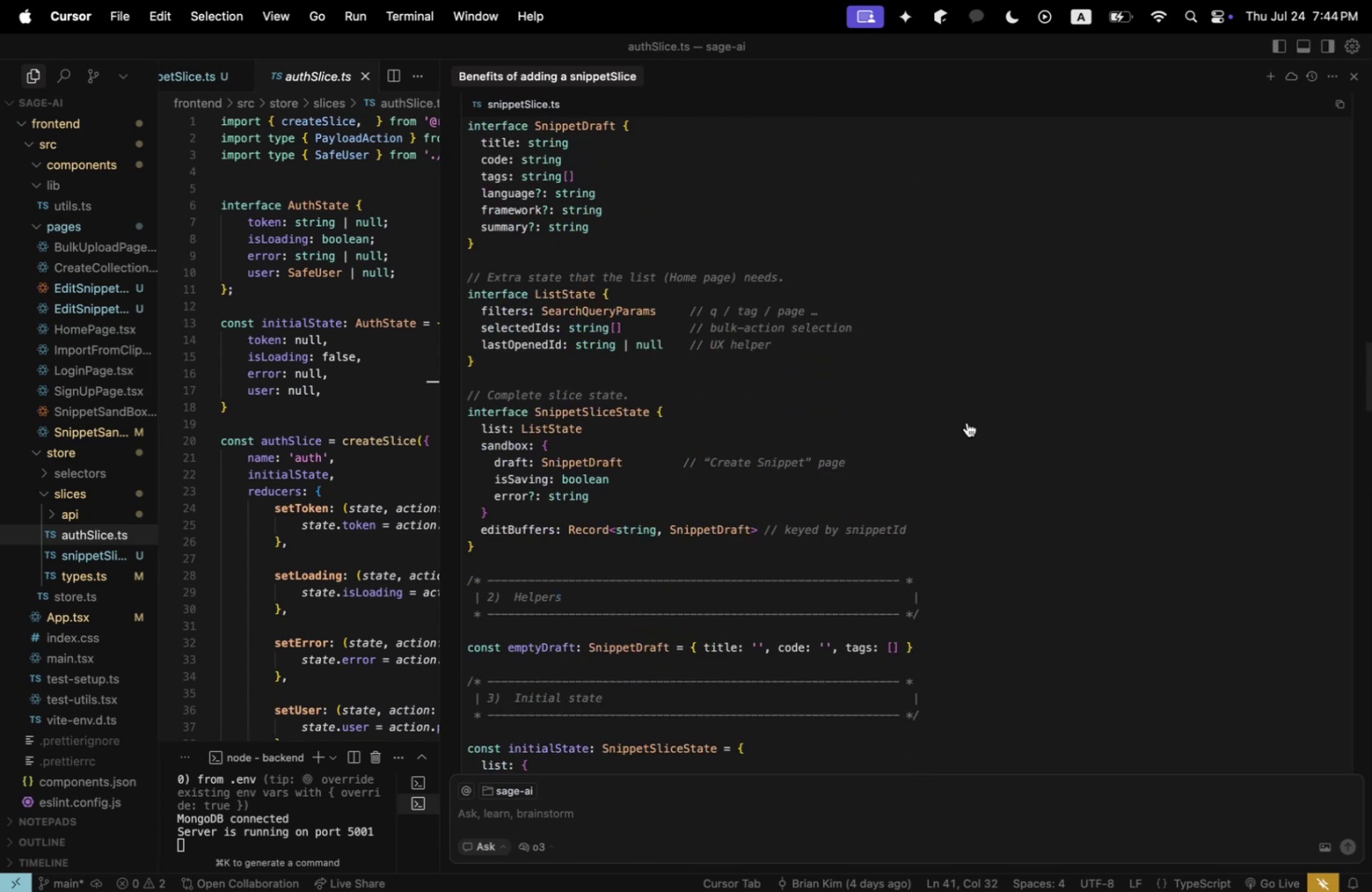 
scroll: coordinate [963, 423], scroll_direction: down, amount: 17.0
 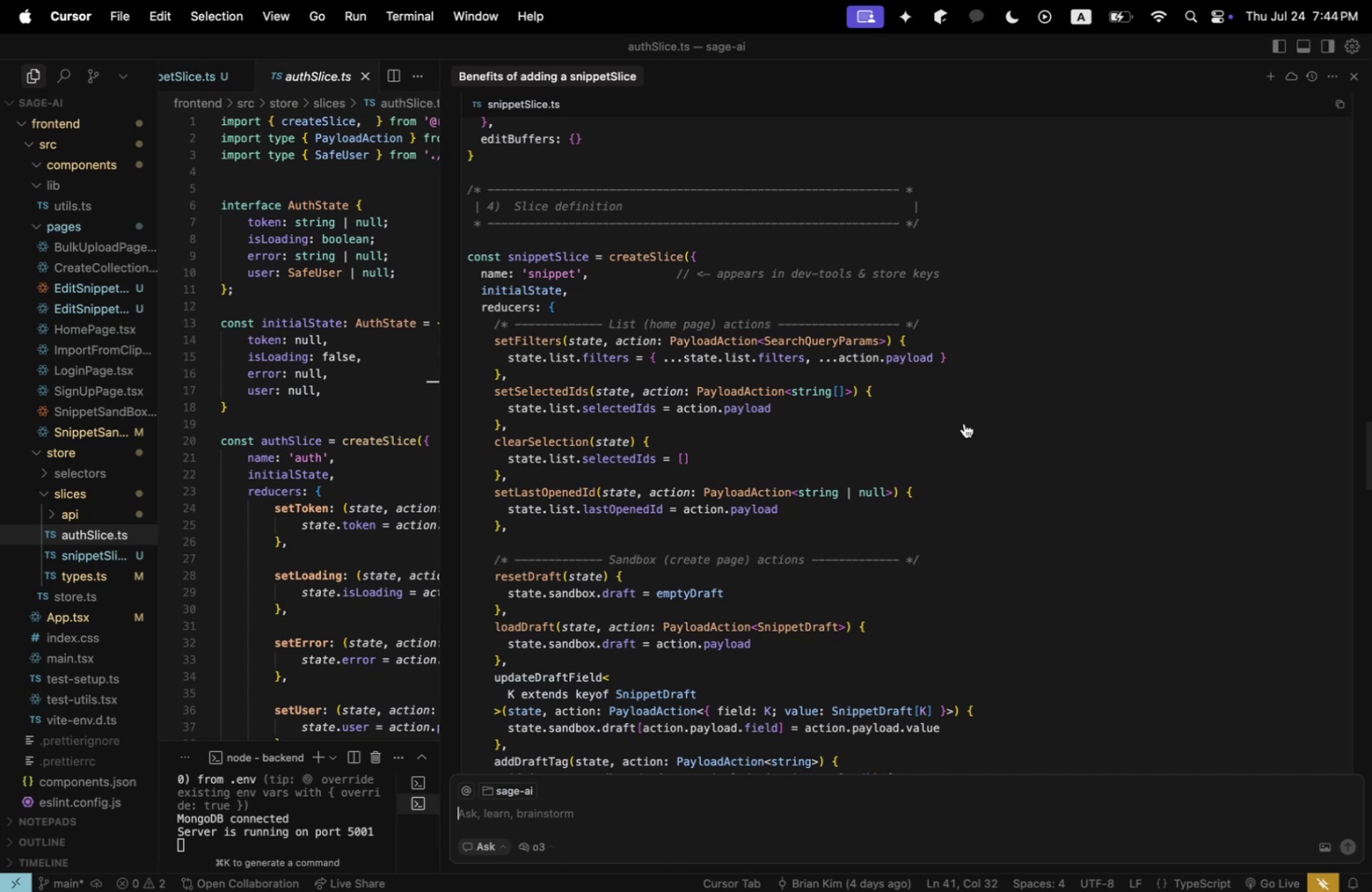 
wait(9.05)
 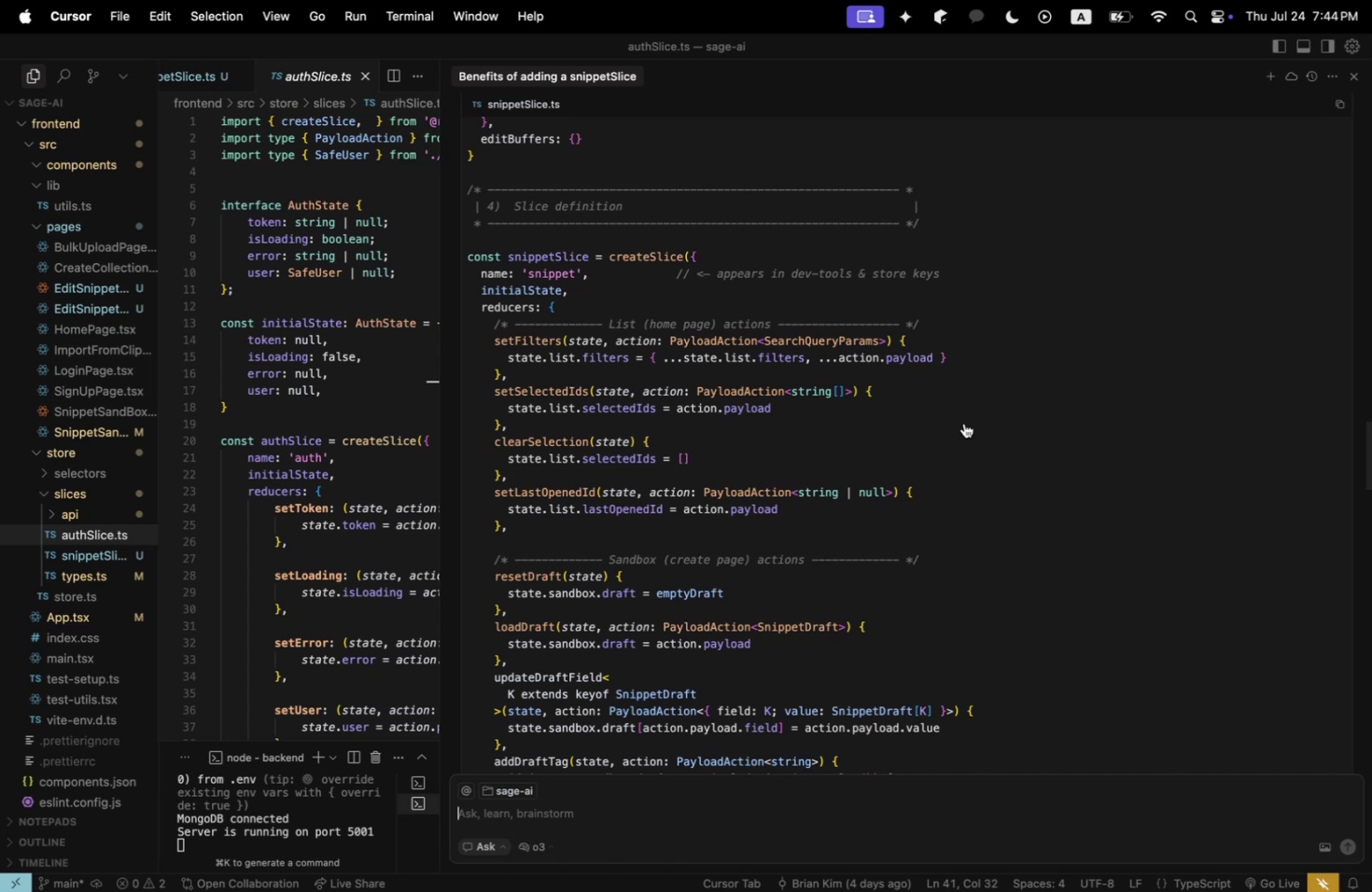 
scroll: coordinate [963, 425], scroll_direction: up, amount: 24.0
 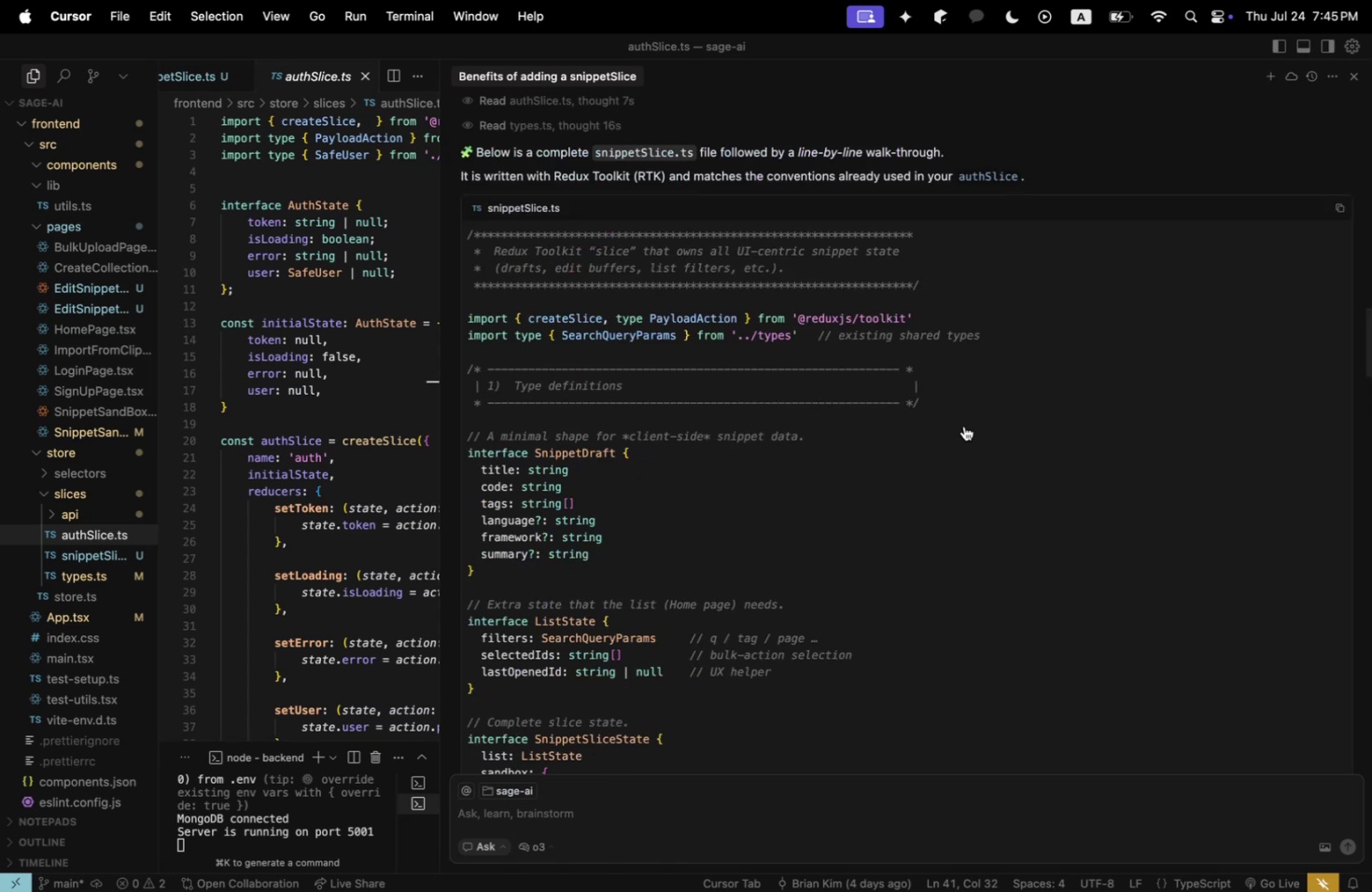 
scroll: coordinate [963, 425], scroll_direction: down, amount: 40.0
 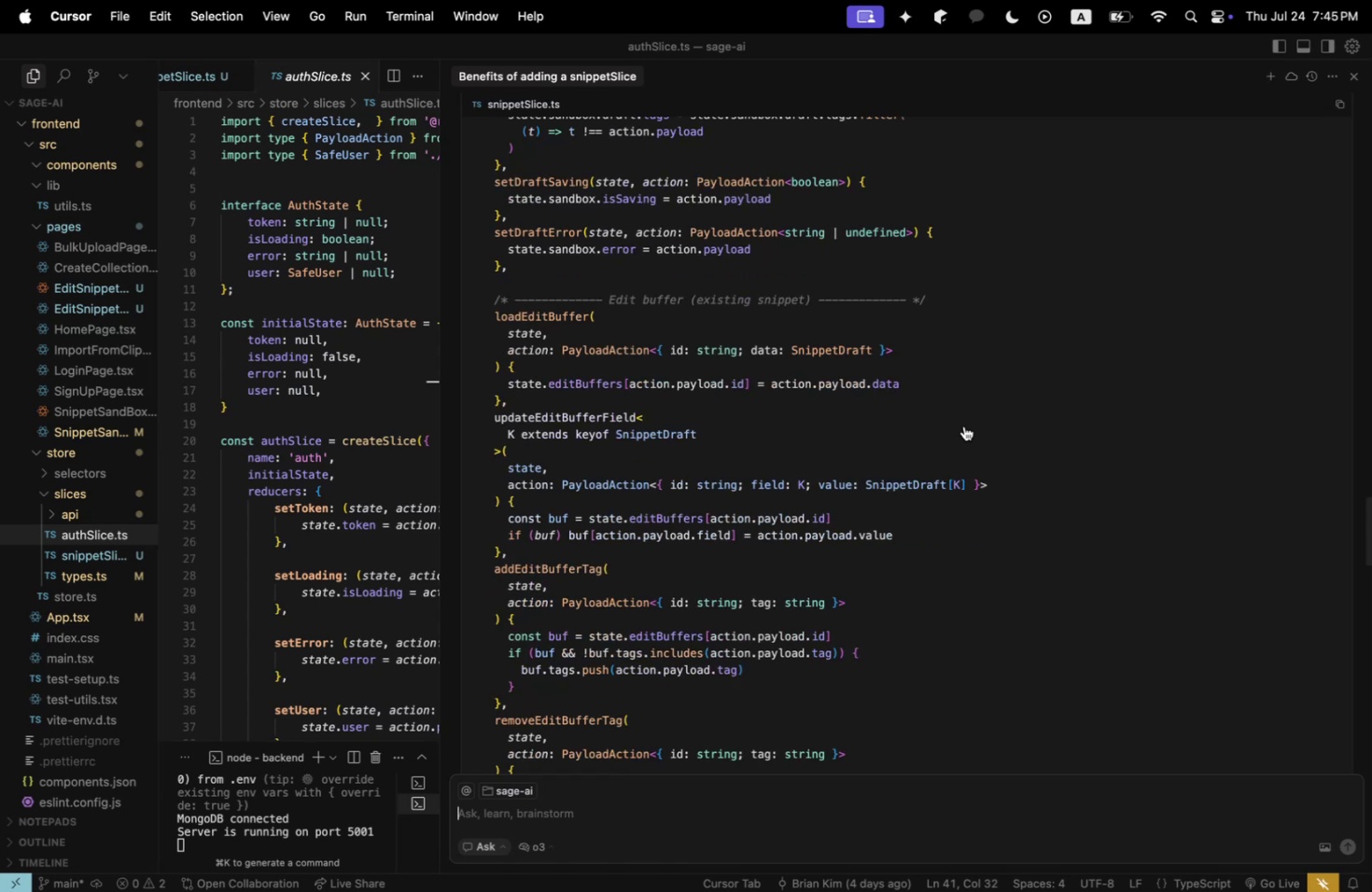 
wait(10.62)
 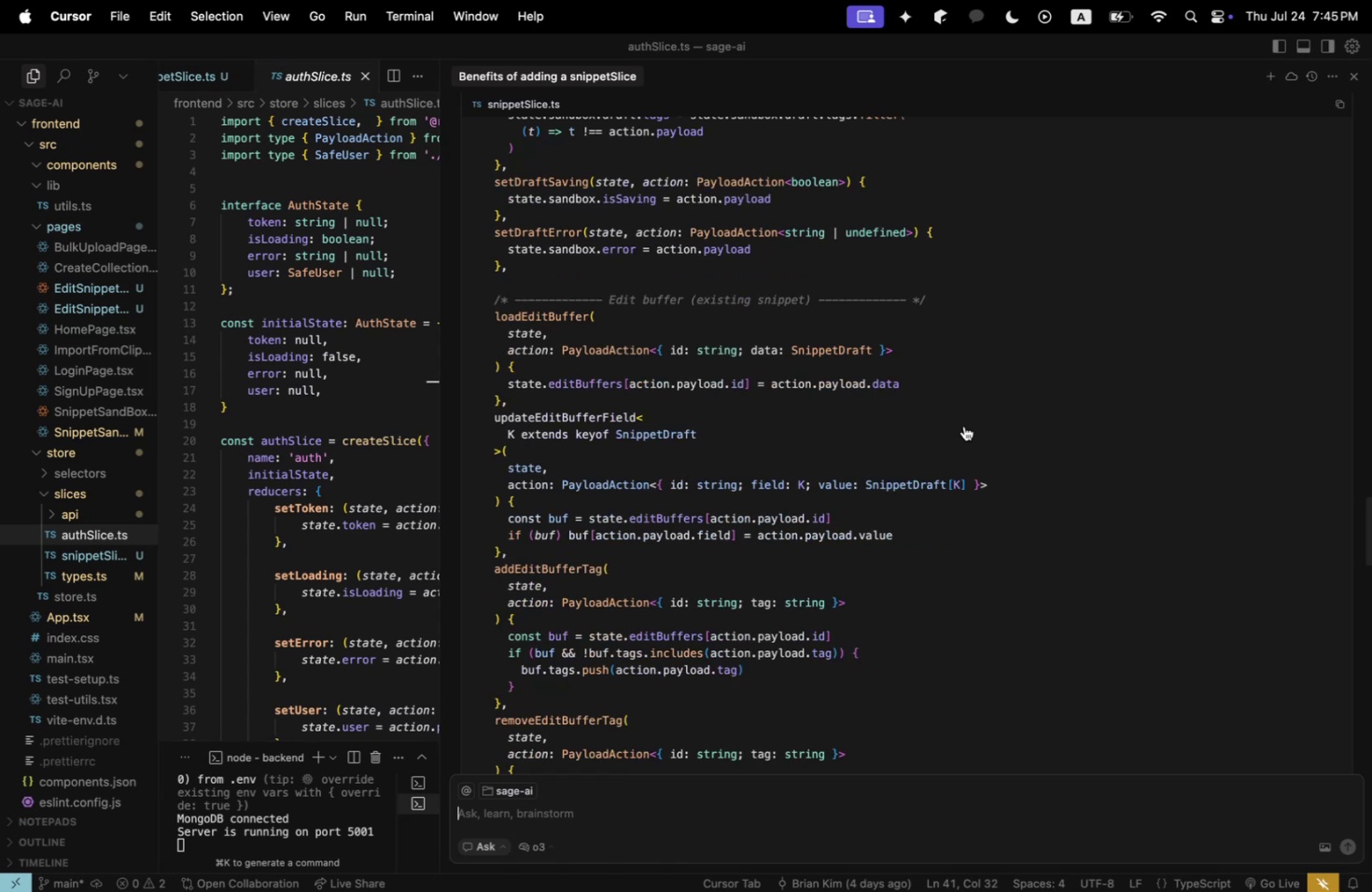 
scroll: coordinate [959, 424], scroll_direction: down, amount: 4.0
 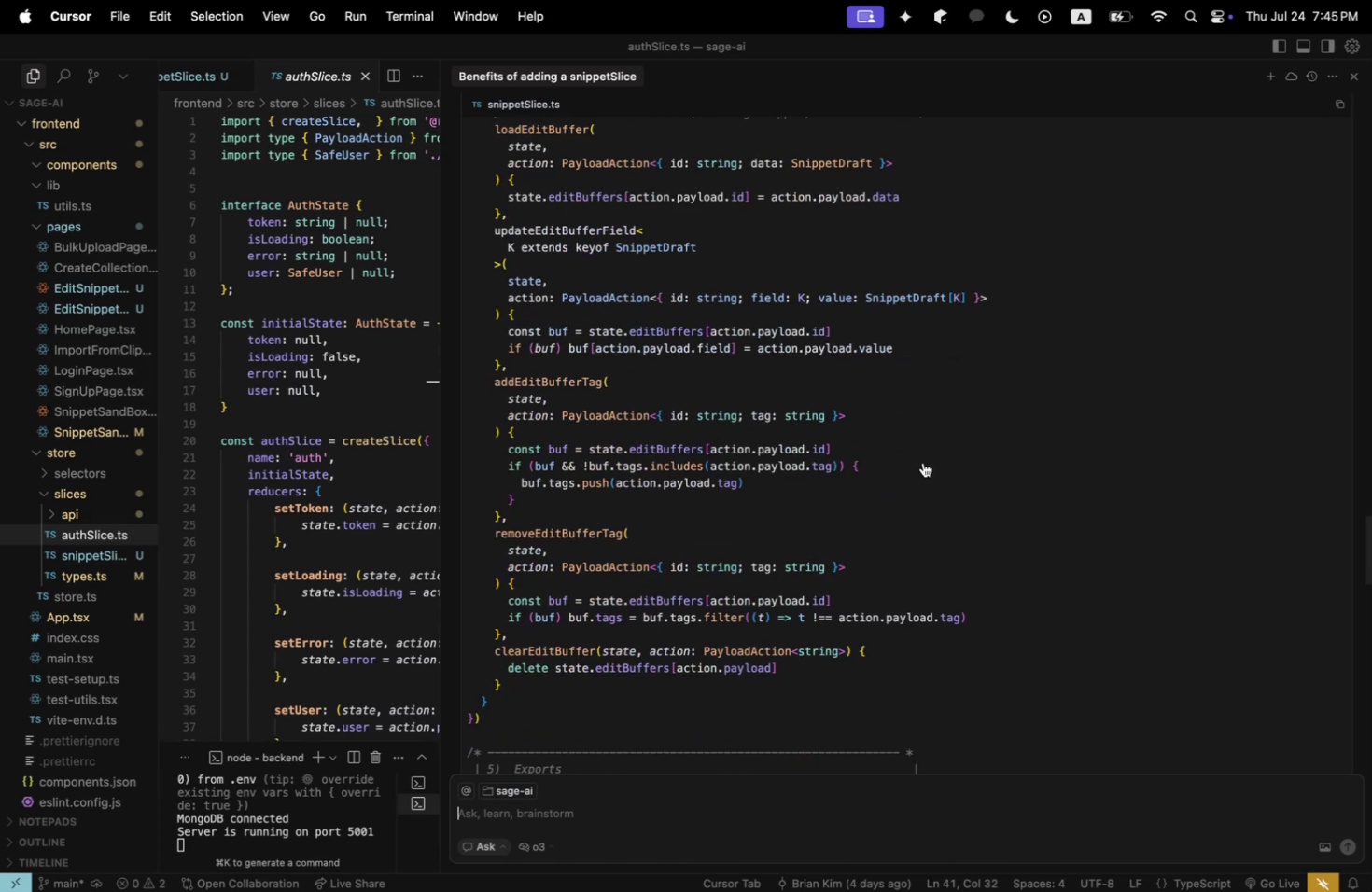 
scroll: coordinate [922, 462], scroll_direction: up, amount: 3.0
 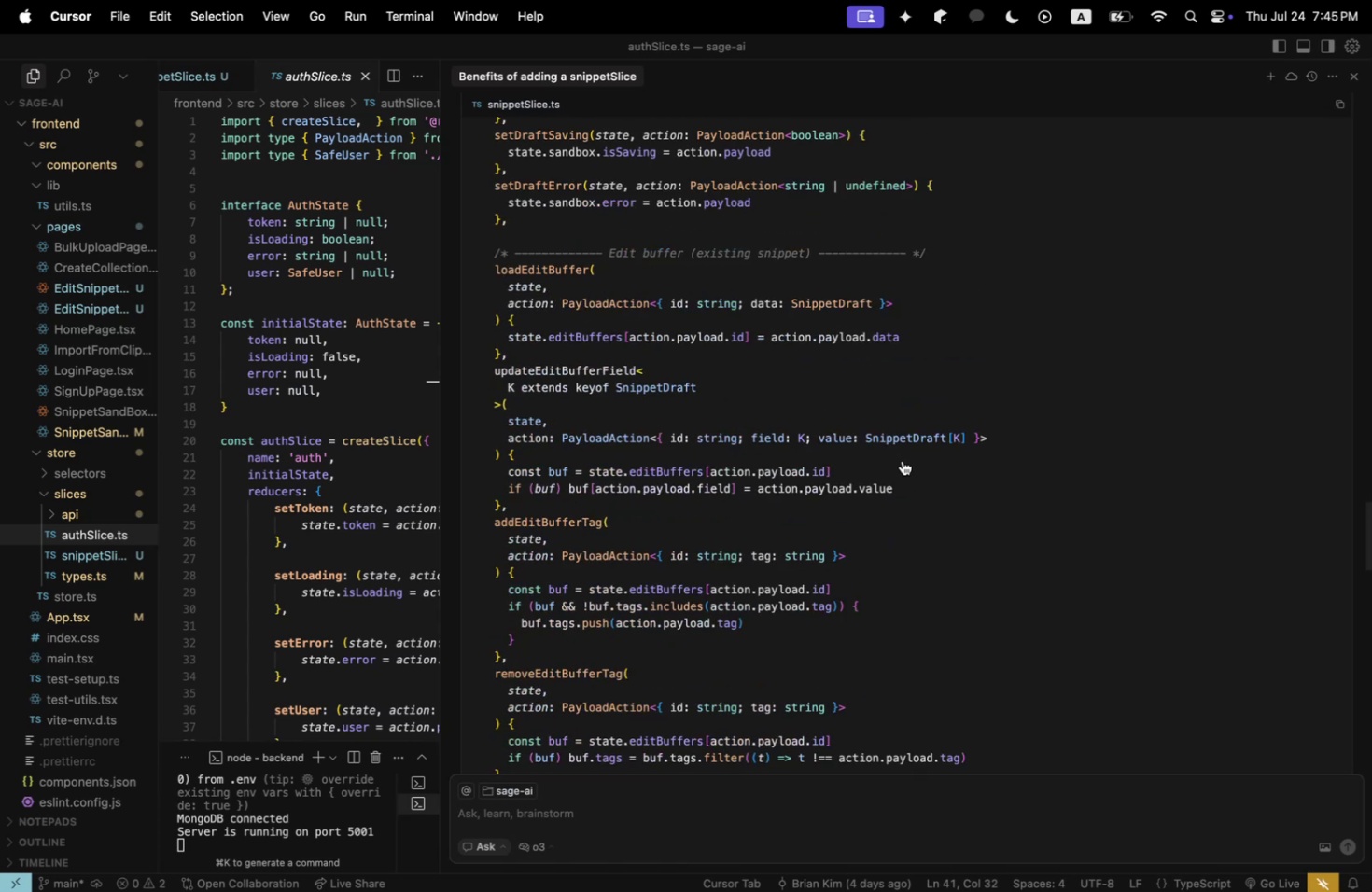 
wait(8.72)
 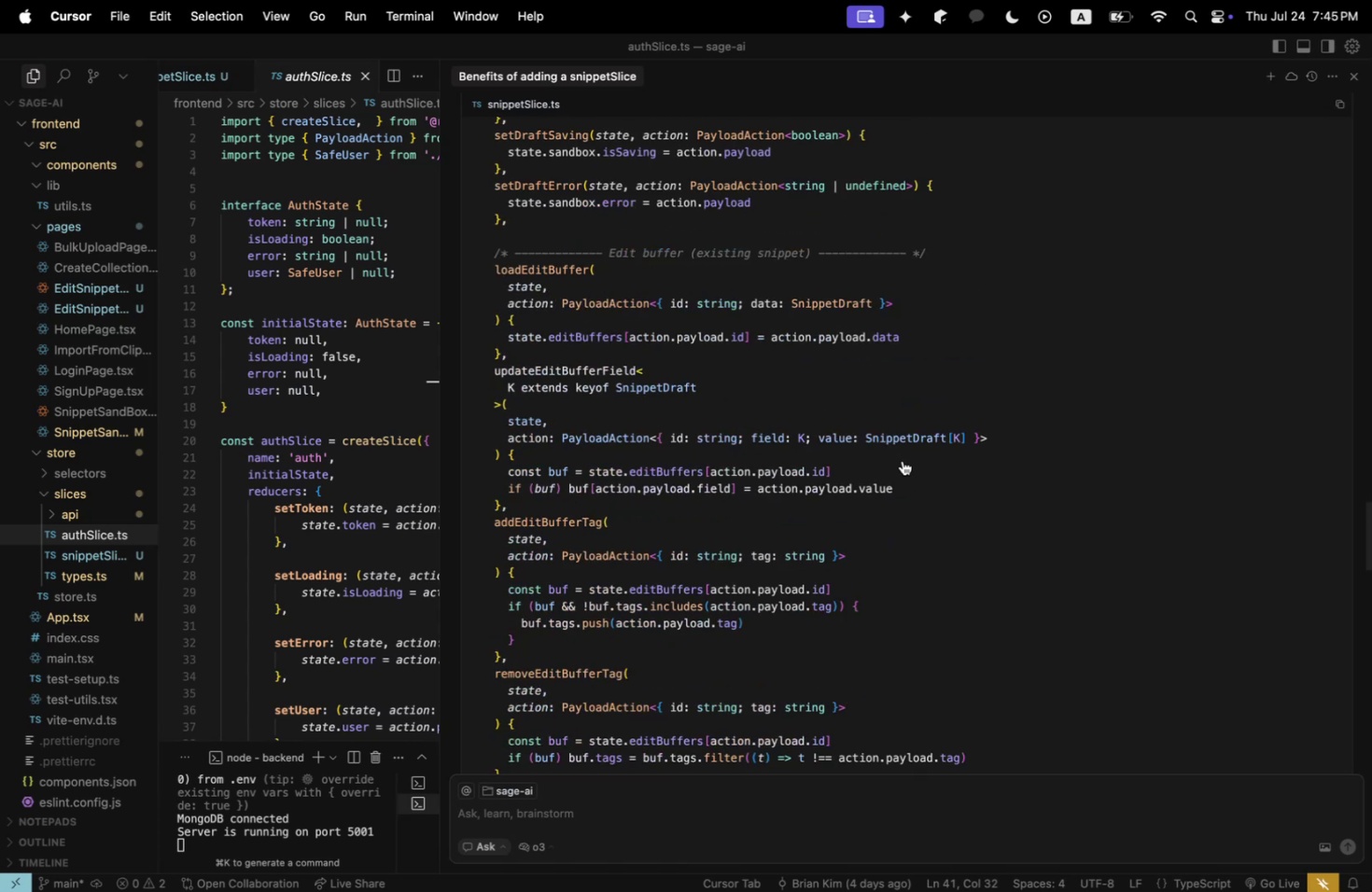 
scroll: coordinate [896, 459], scroll_direction: down, amount: 19.0
 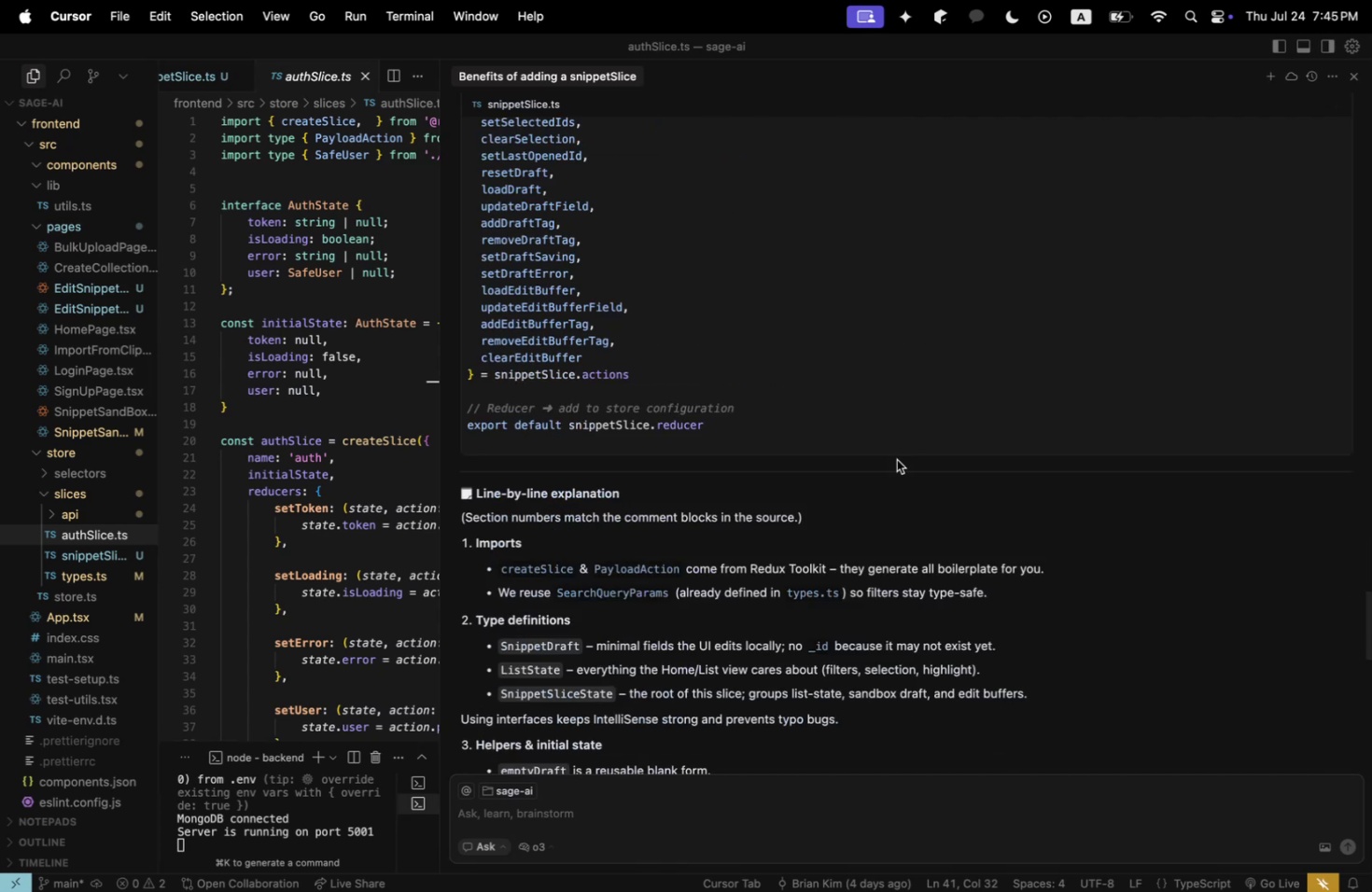 
scroll: coordinate [896, 459], scroll_direction: up, amount: 2.0
 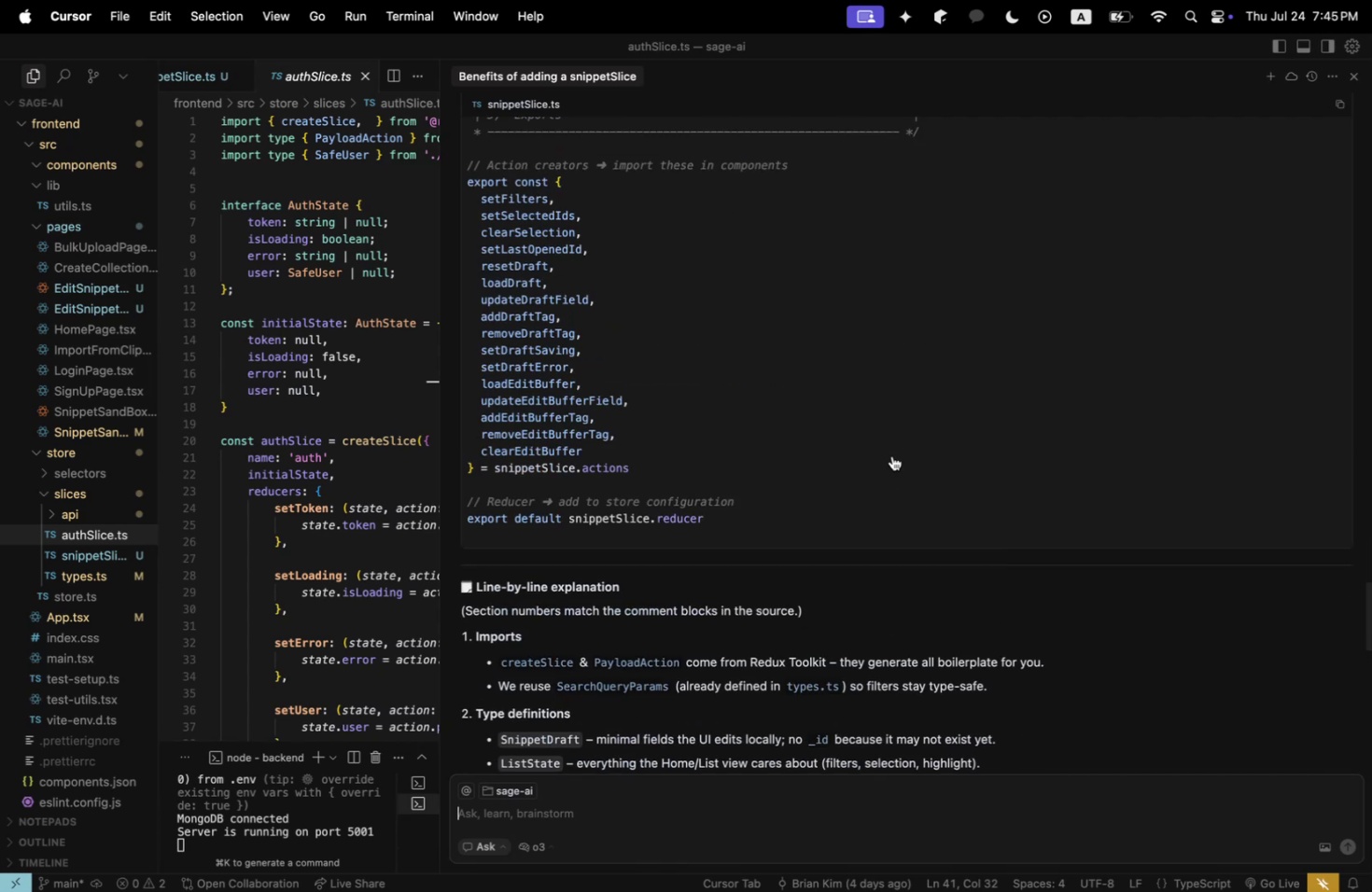 
wait(7.12)
 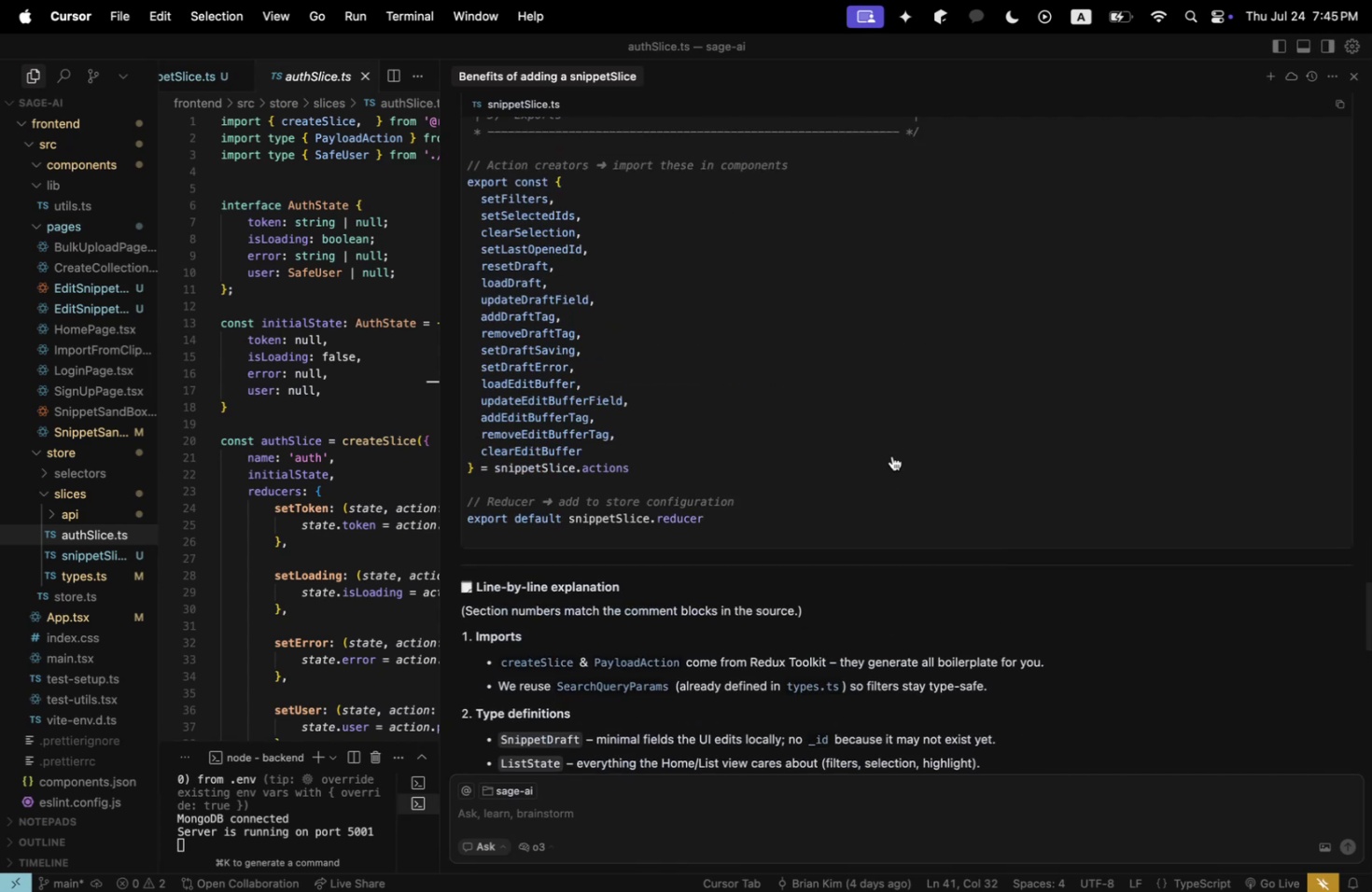 
scroll: coordinate [887, 453], scroll_direction: down, amount: 5.0
 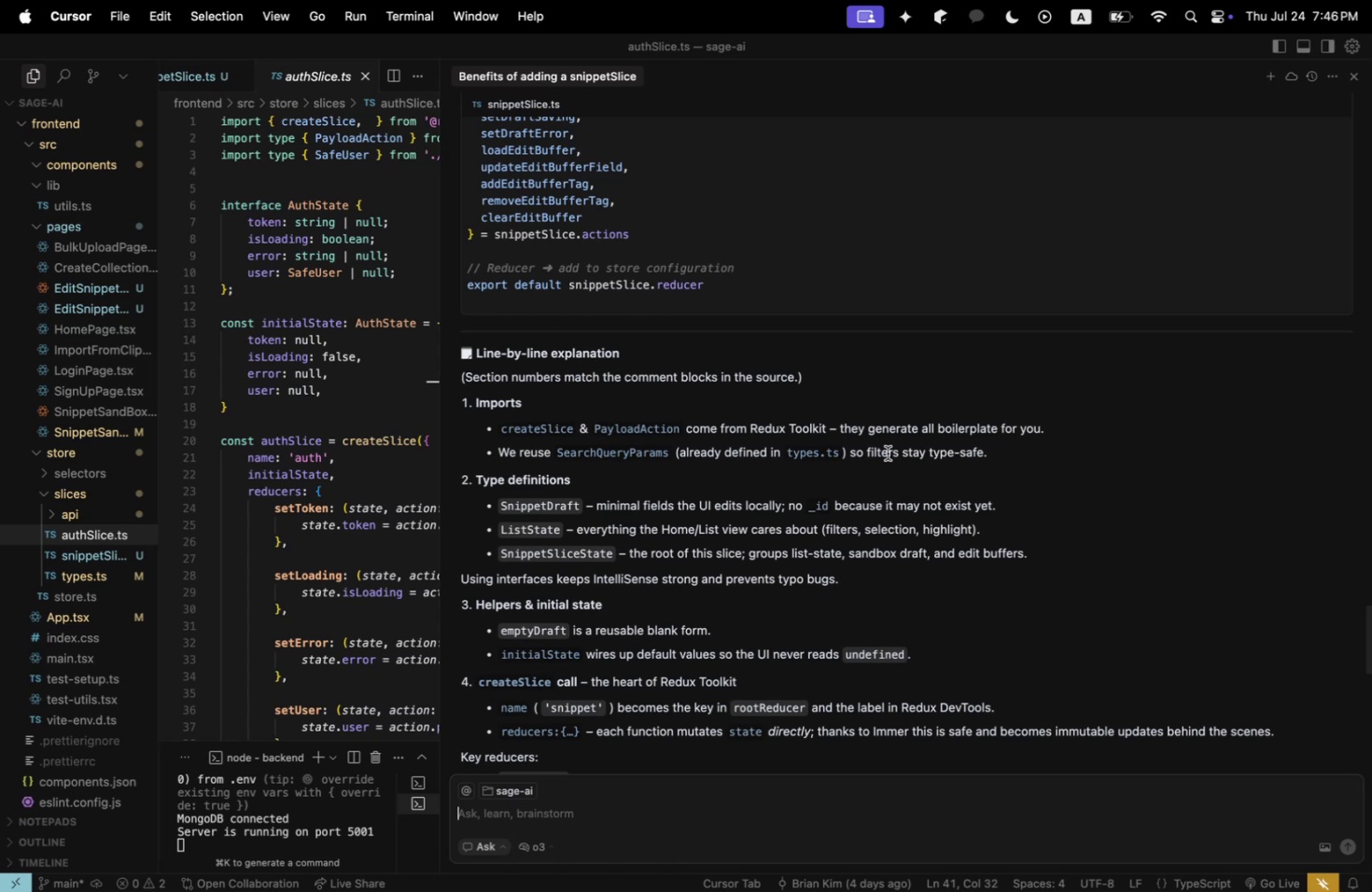 
wait(25.59)
 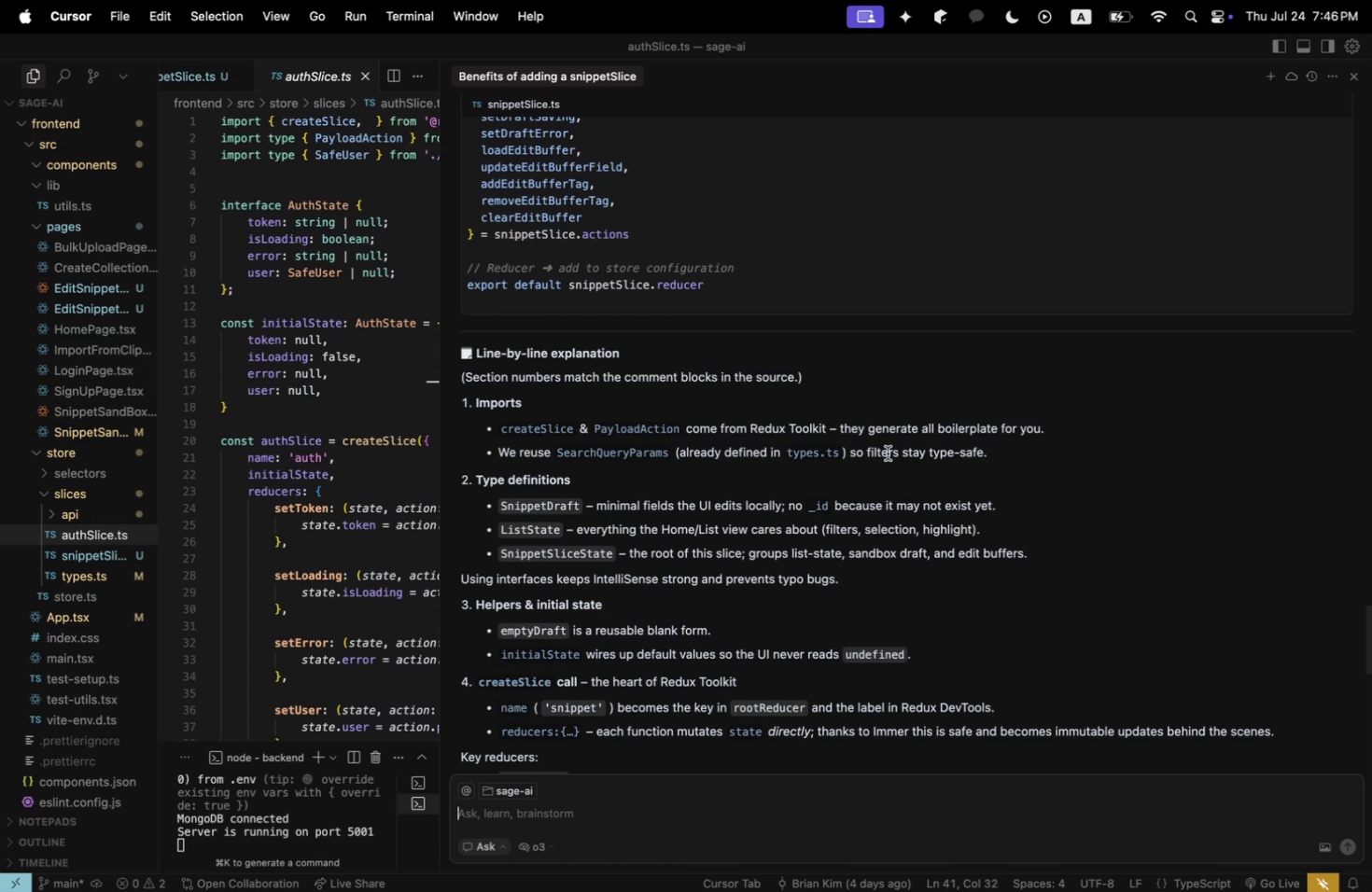 
scroll: coordinate [887, 453], scroll_direction: down, amount: 4.0
 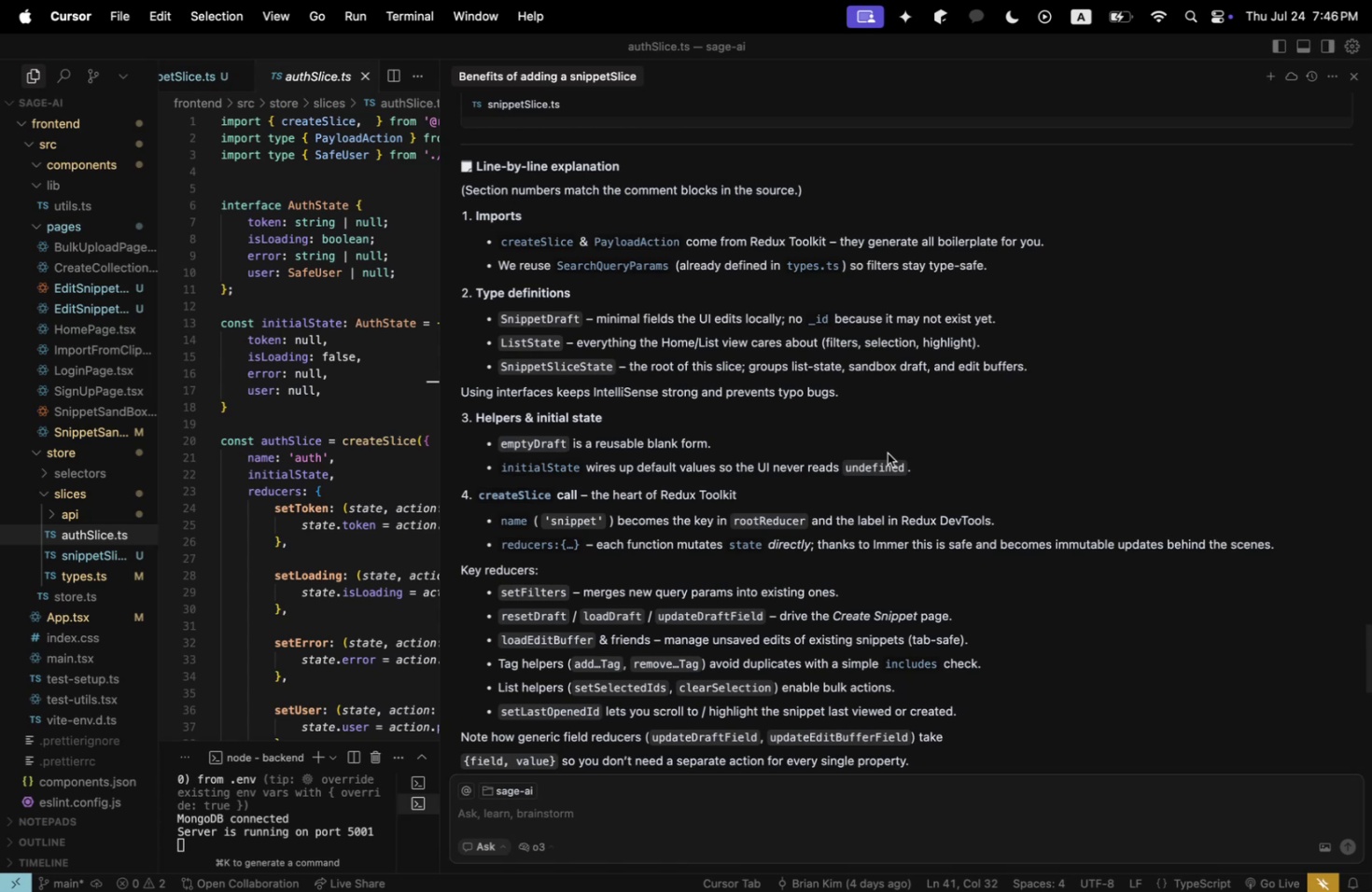 
wait(29.12)
 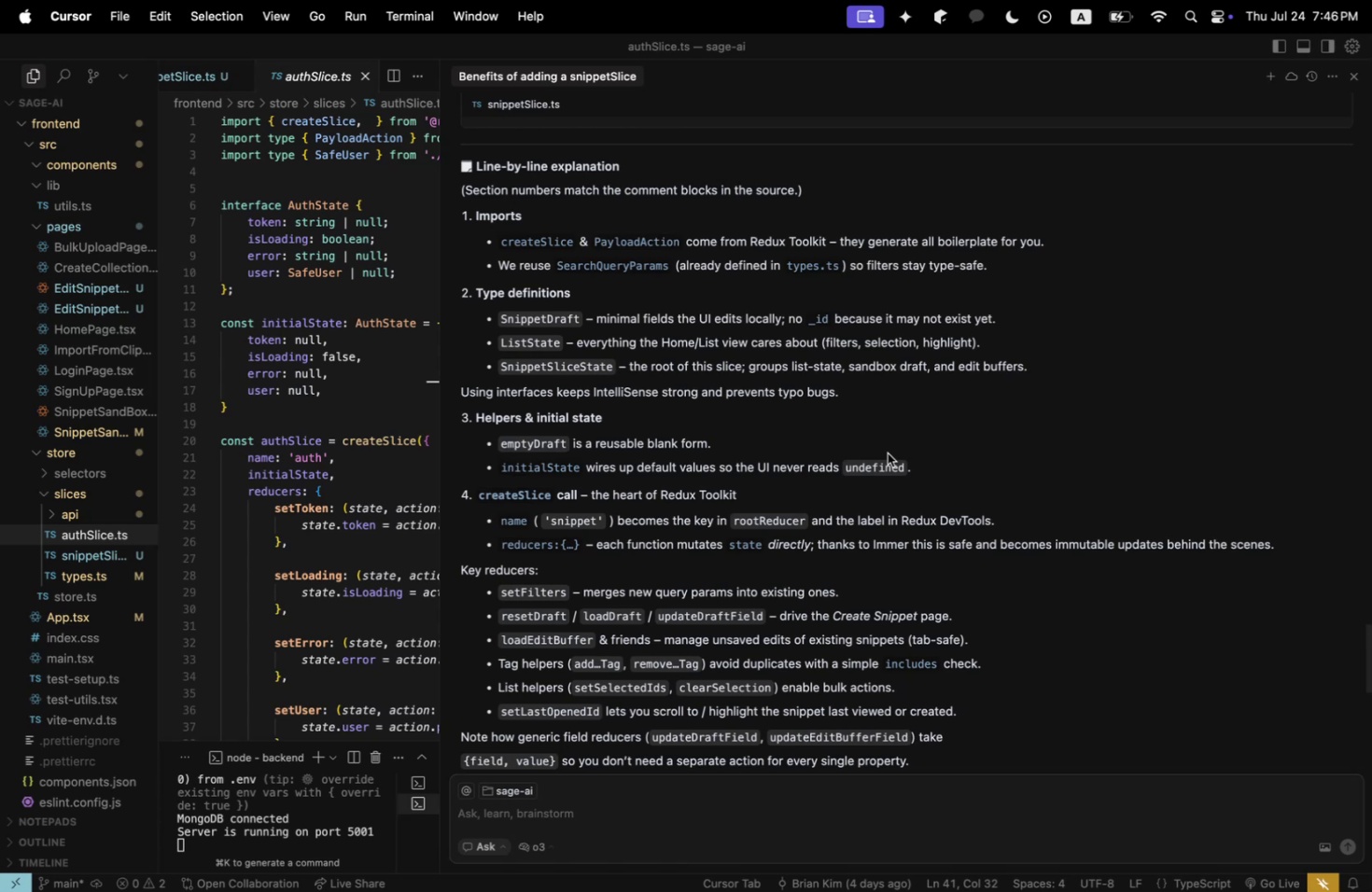 
scroll: coordinate [894, 450], scroll_direction: down, amount: 2.0
 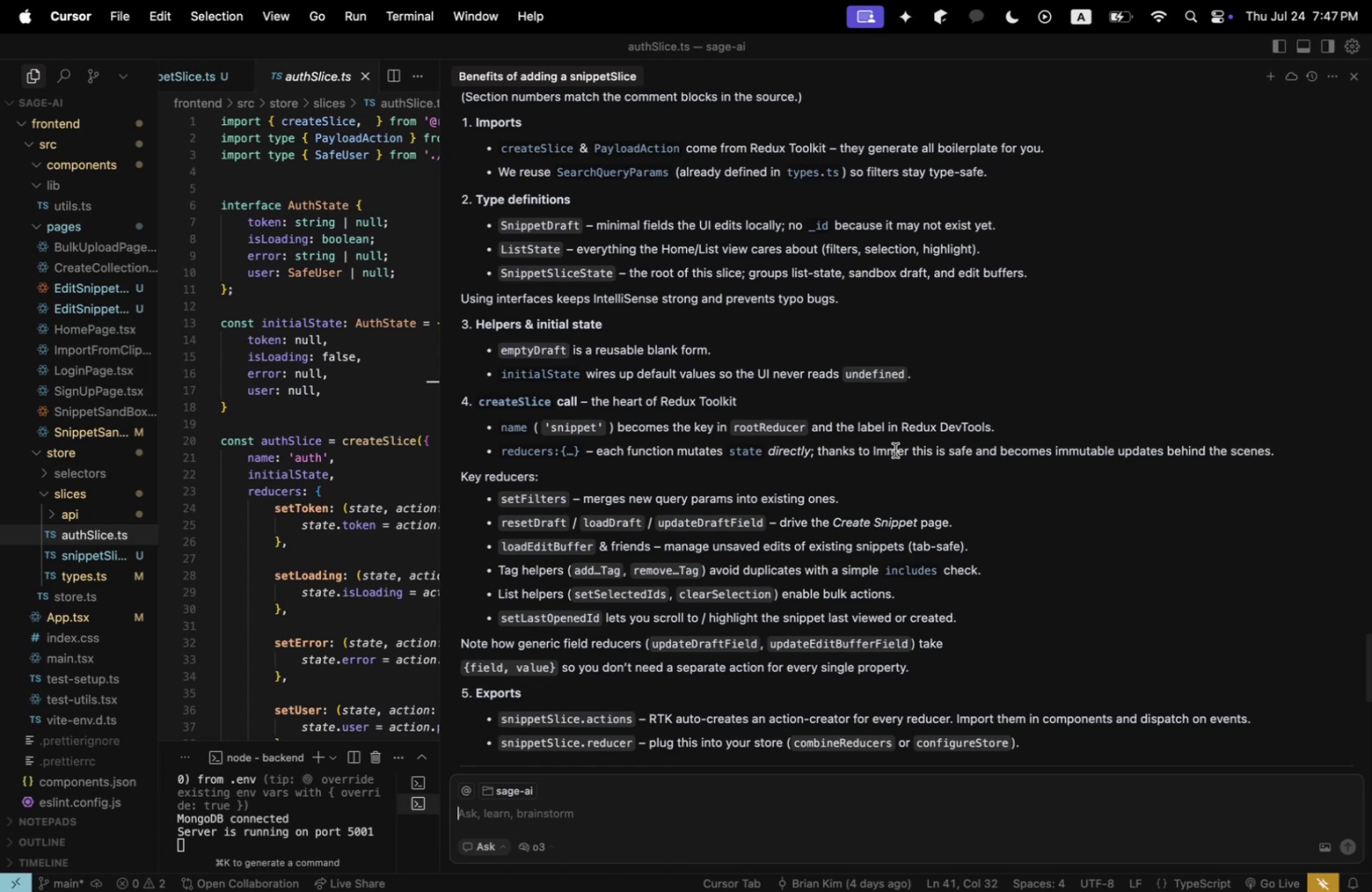 
wait(24.11)
 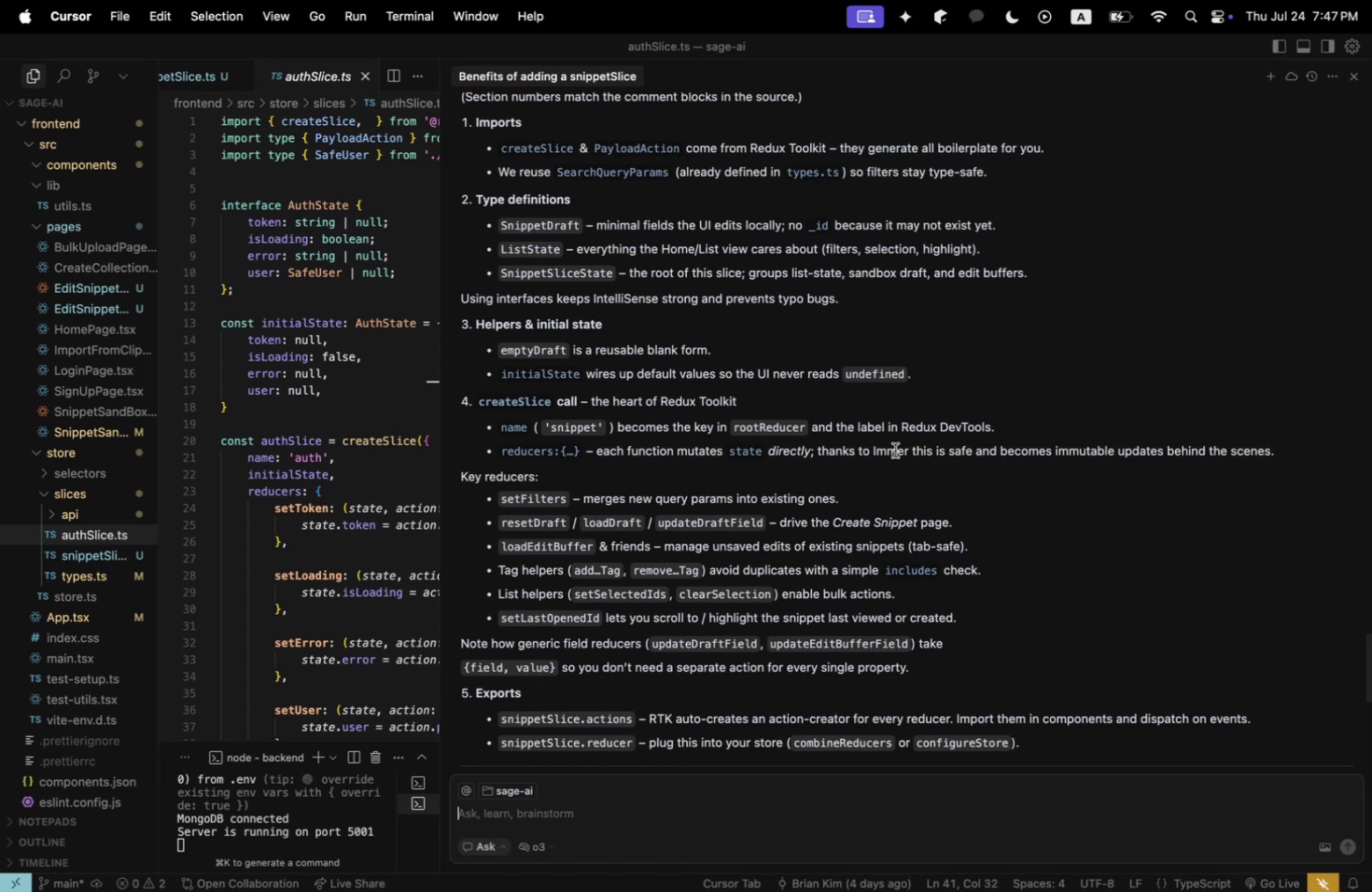 
scroll: coordinate [894, 450], scroll_direction: down, amount: 1.0
 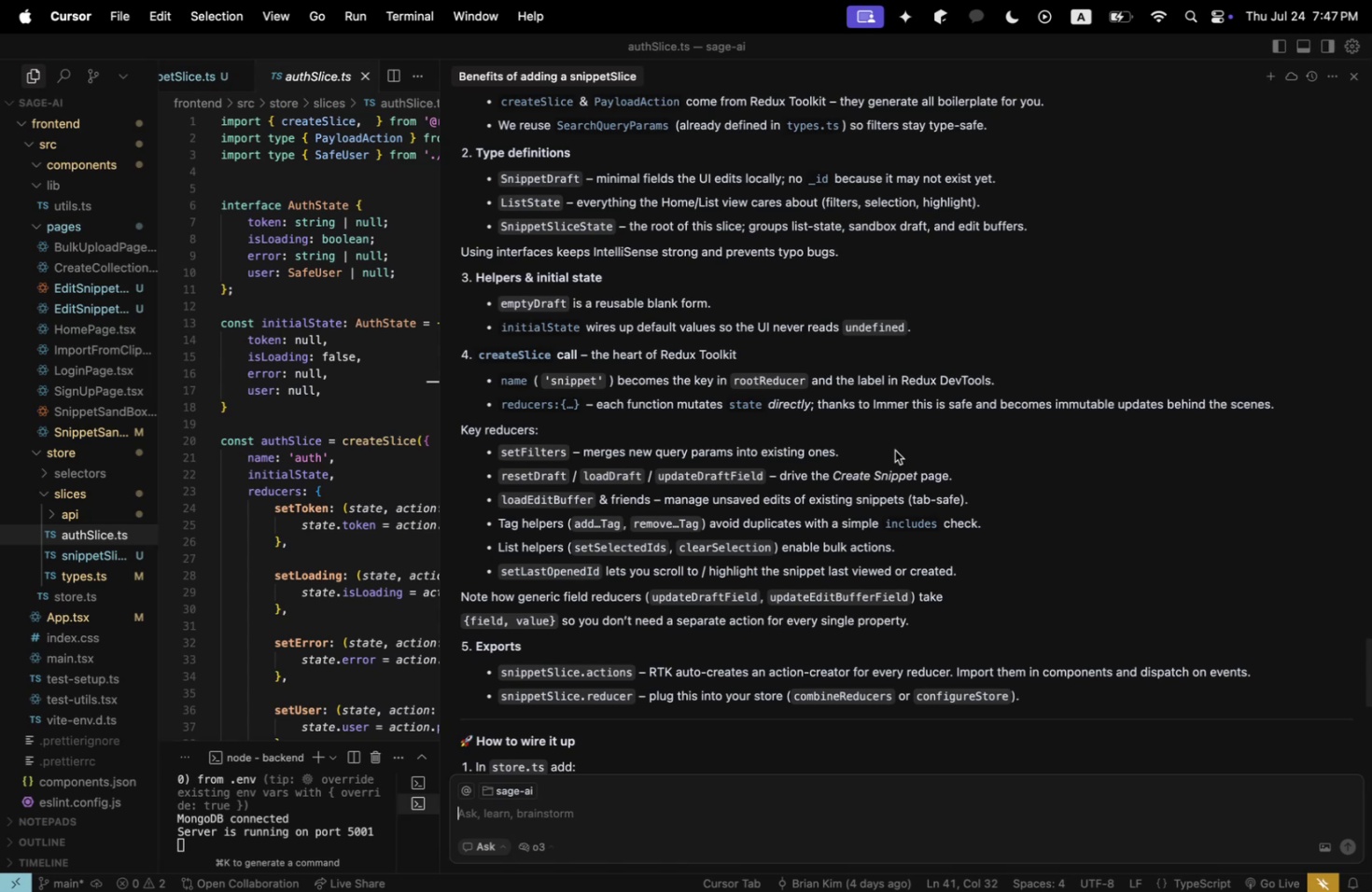 
wait(32.12)
 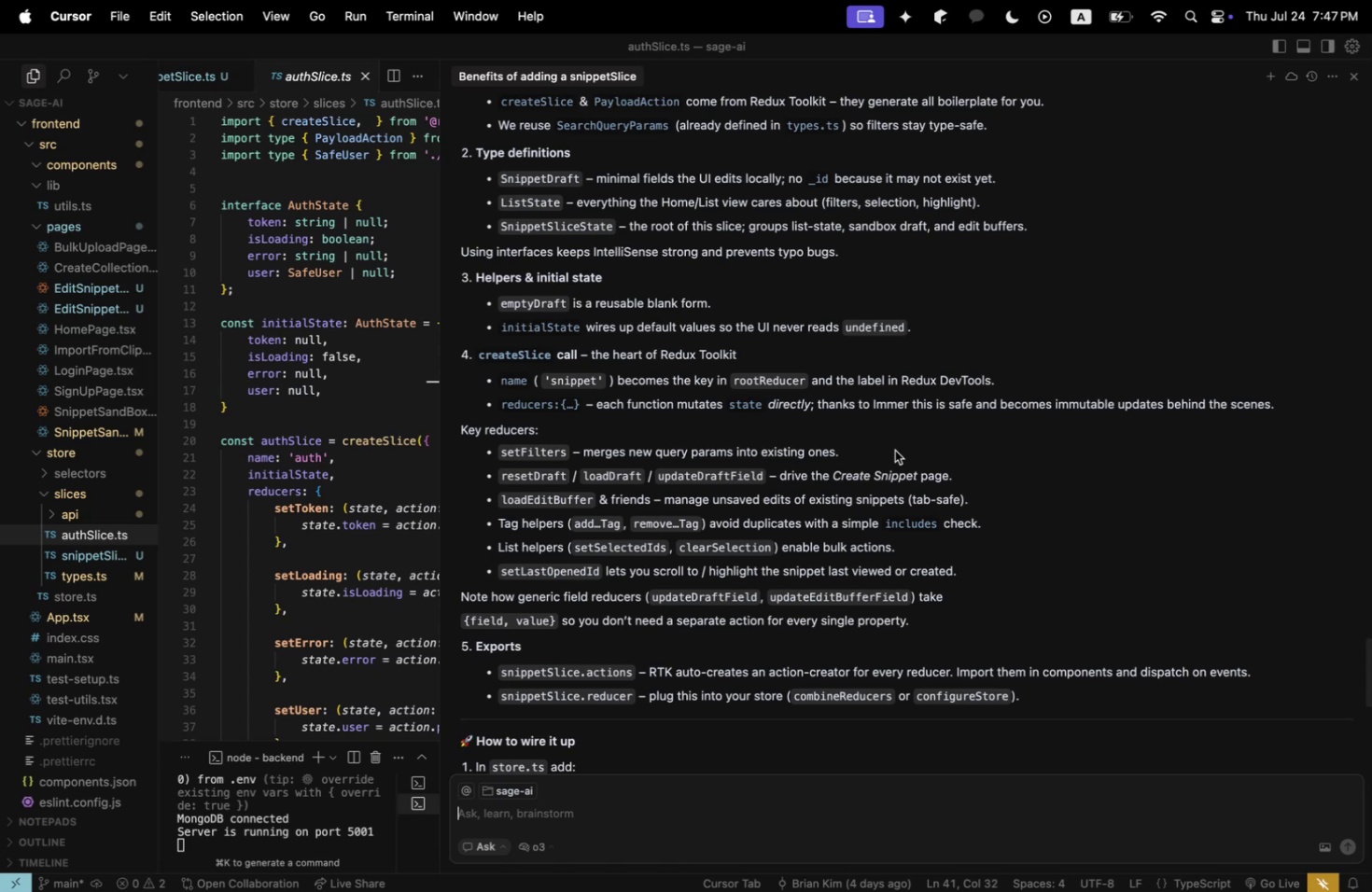 
scroll: coordinate [1070, 627], scroll_direction: down, amount: 1.0
 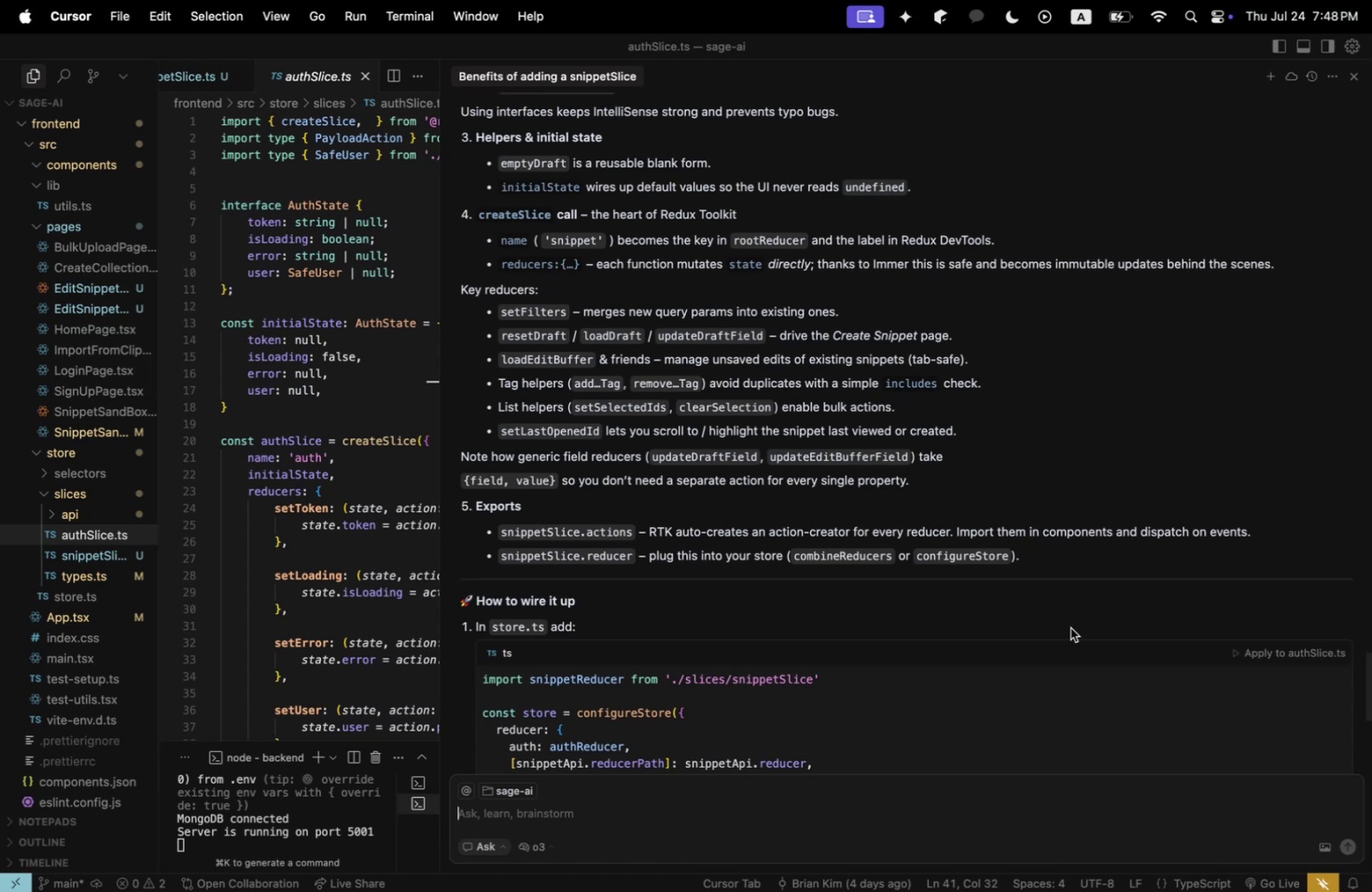 
wait(31.98)
 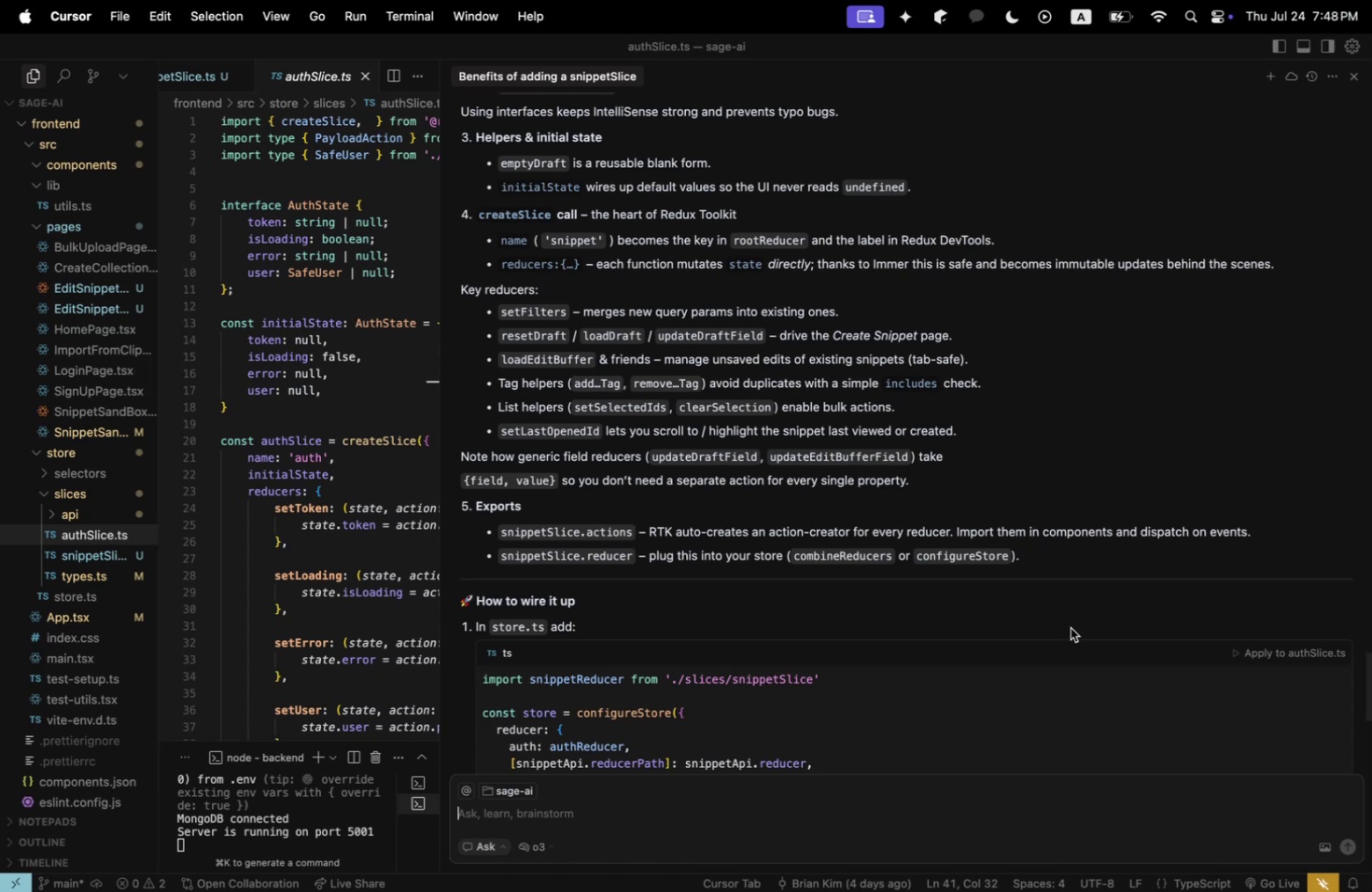 
scroll: coordinate [1071, 628], scroll_direction: down, amount: 3.0
 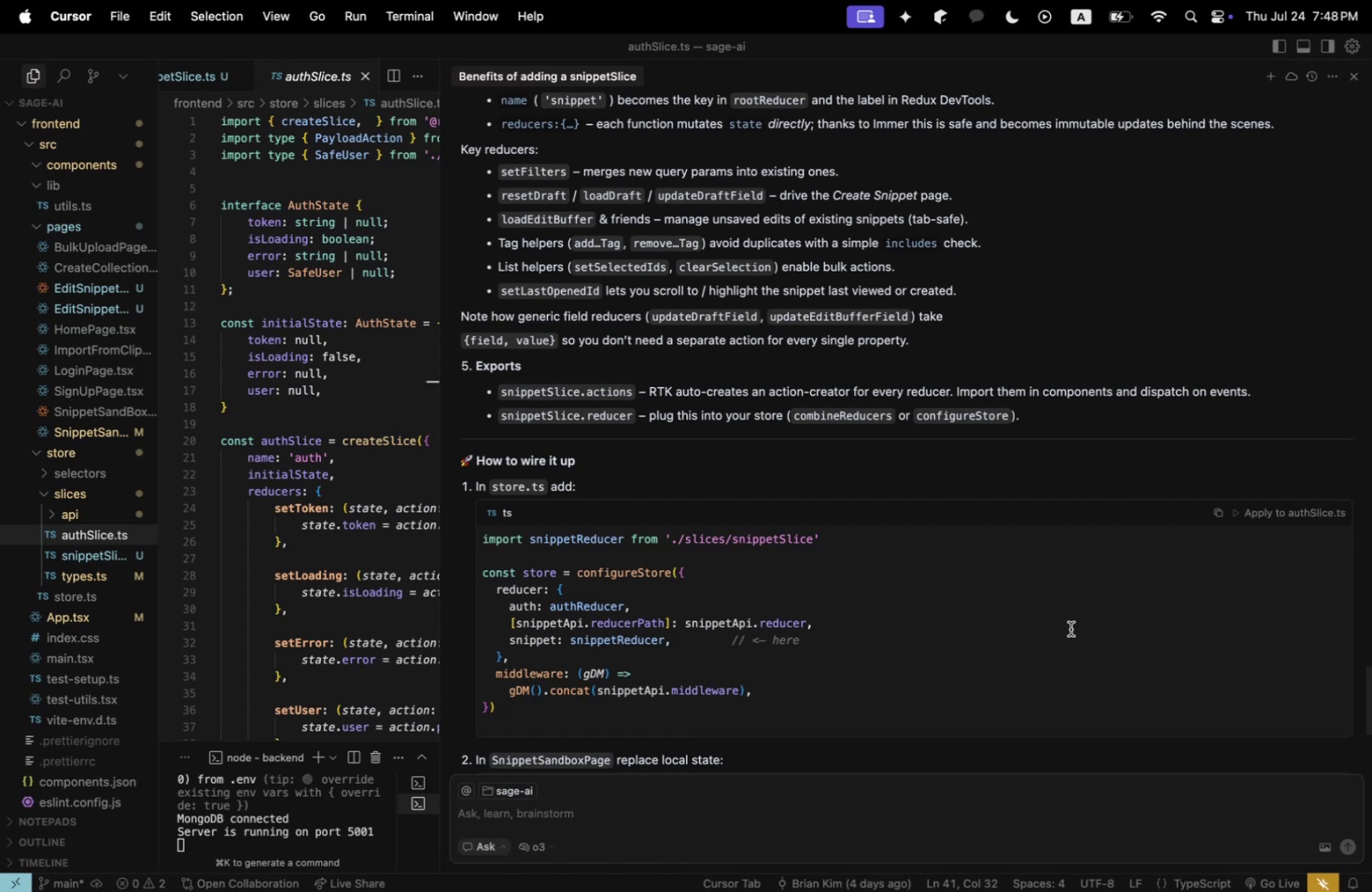 
wait(5.45)
 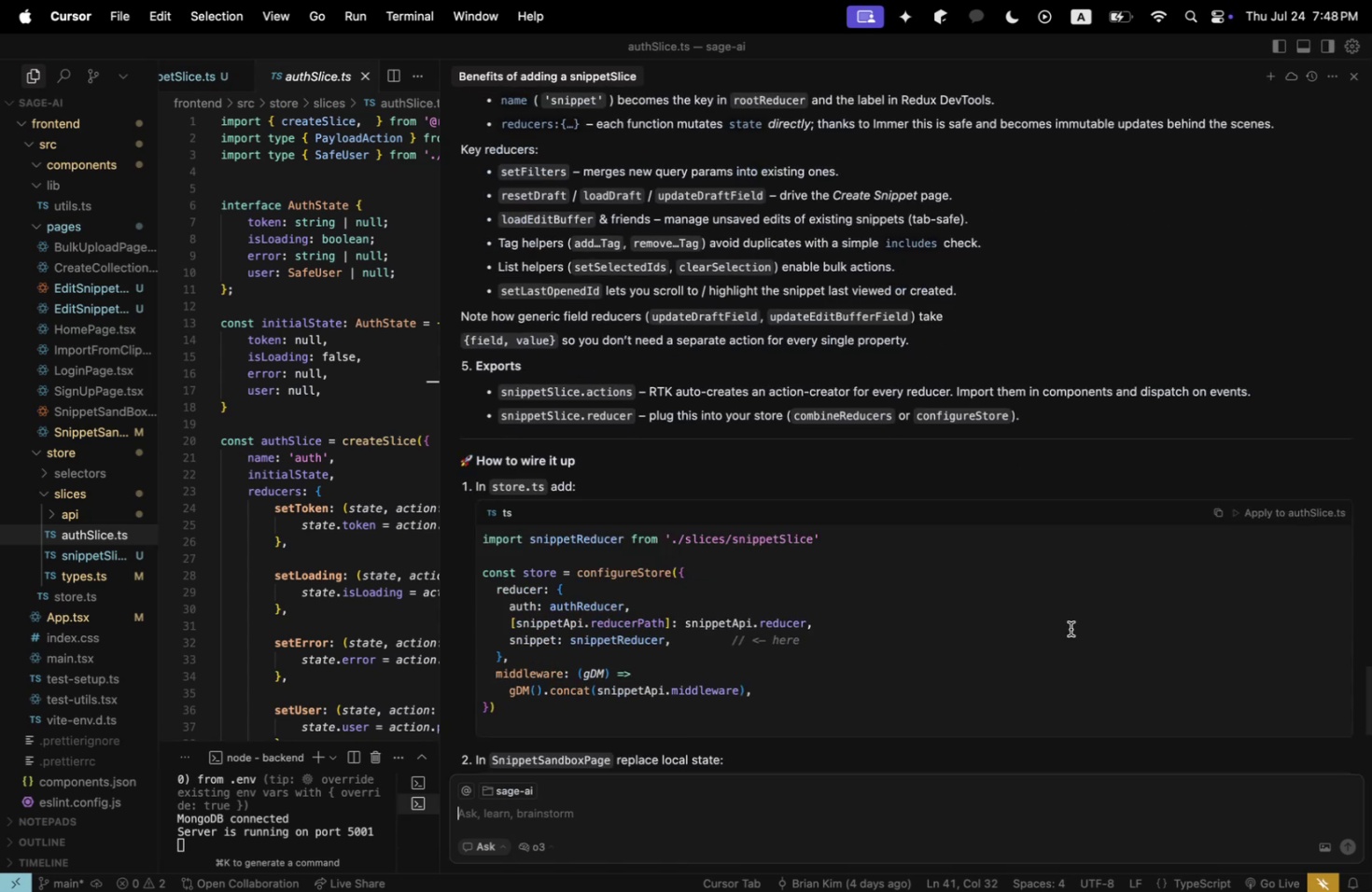 
scroll: coordinate [903, 561], scroll_direction: up, amount: 10.0
 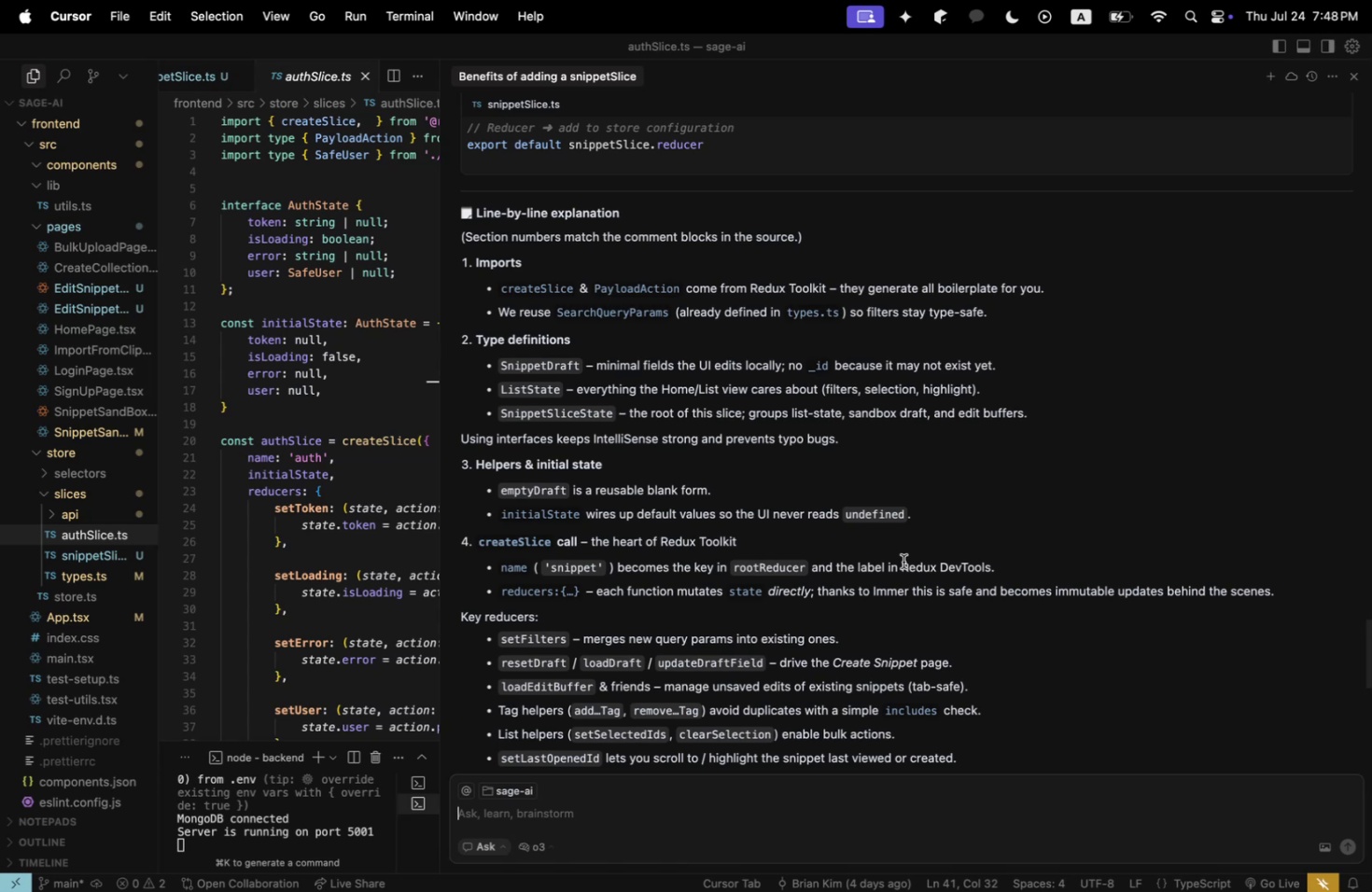 
scroll: coordinate [903, 561], scroll_direction: down, amount: 1.0
 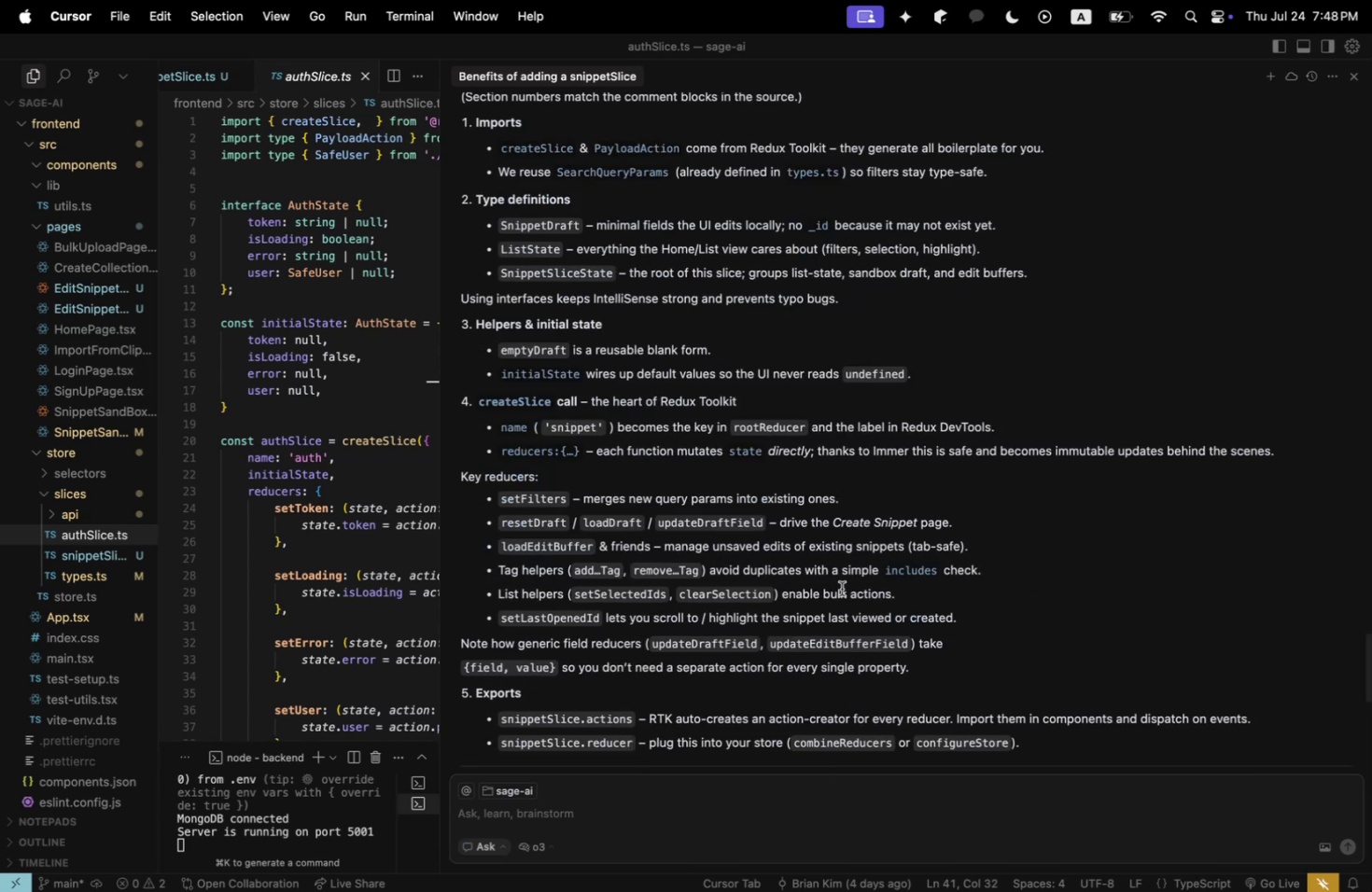 
wait(7.48)
 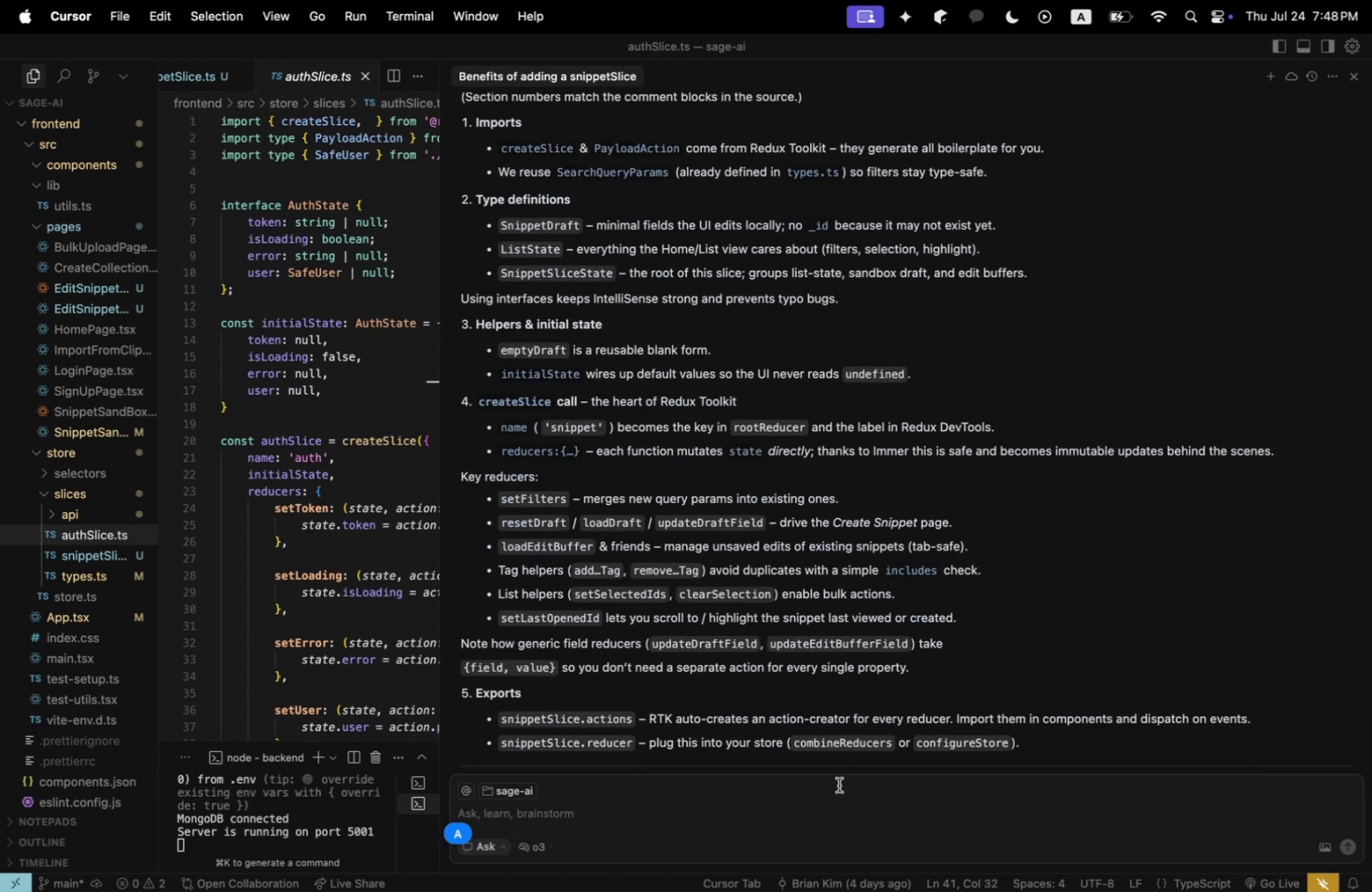 
scroll: coordinate [841, 588], scroll_direction: down, amount: 1.0
 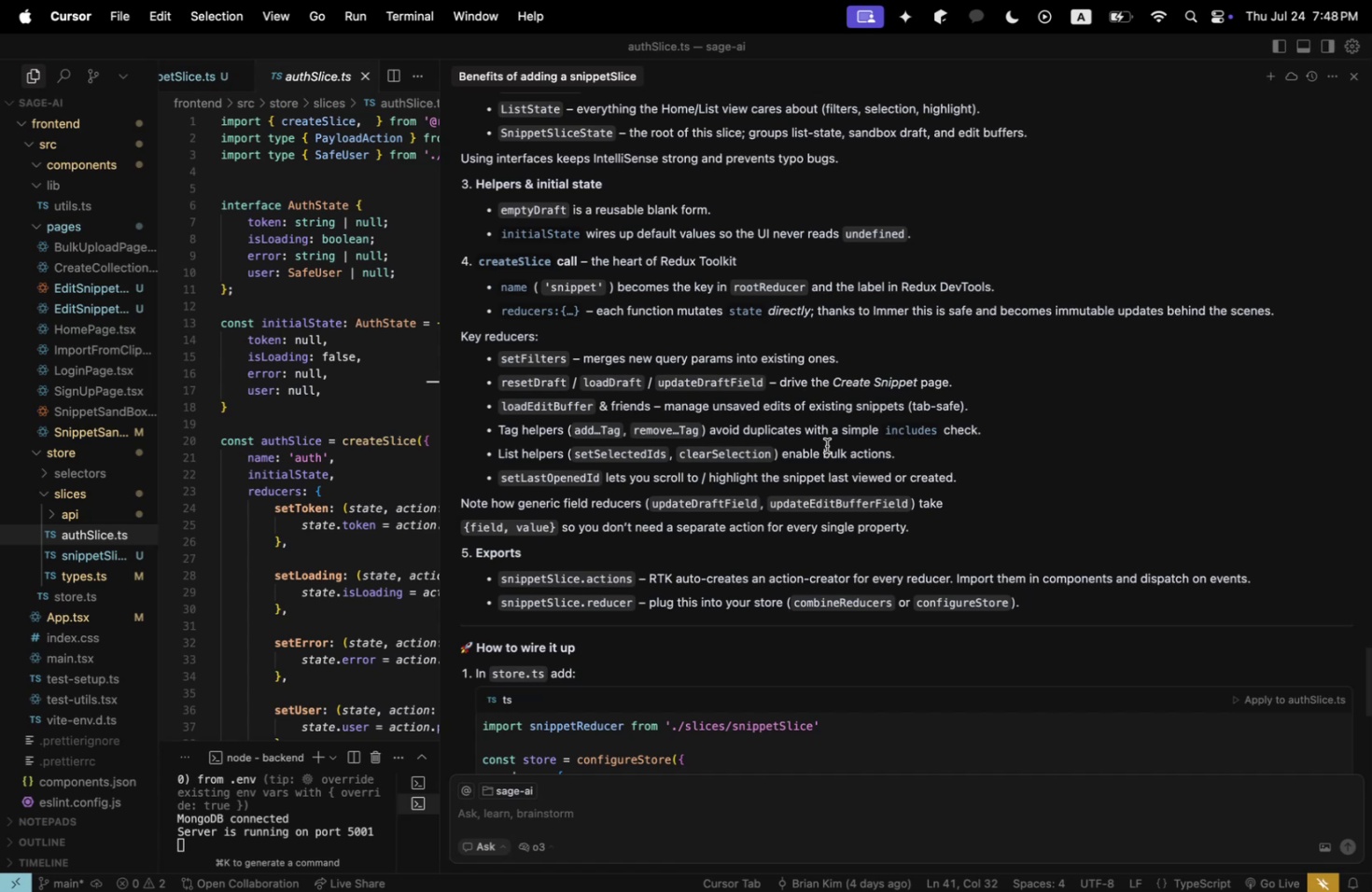 
wait(17.03)
 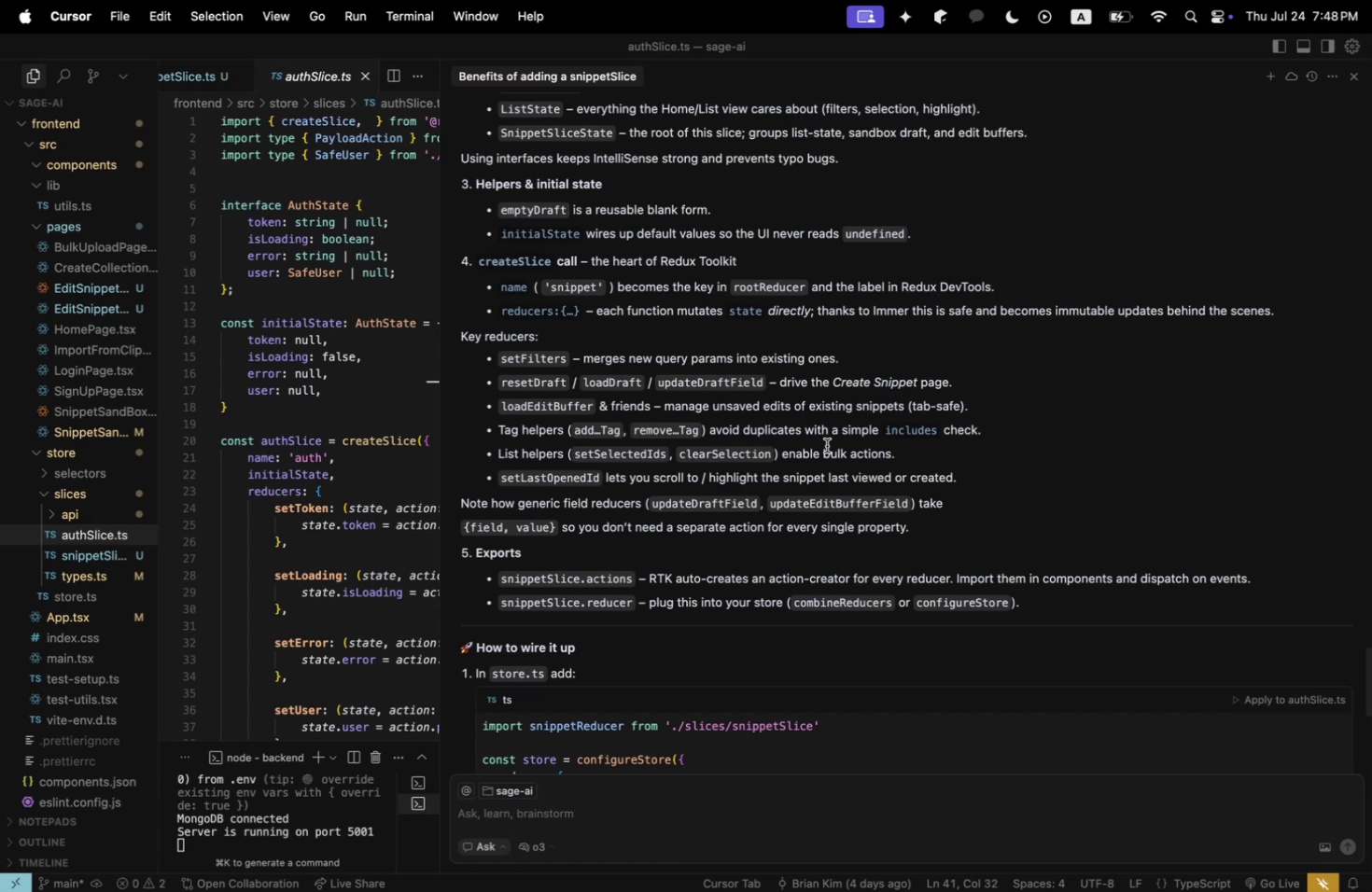 
scroll: coordinate [826, 445], scroll_direction: down, amount: 1.0
 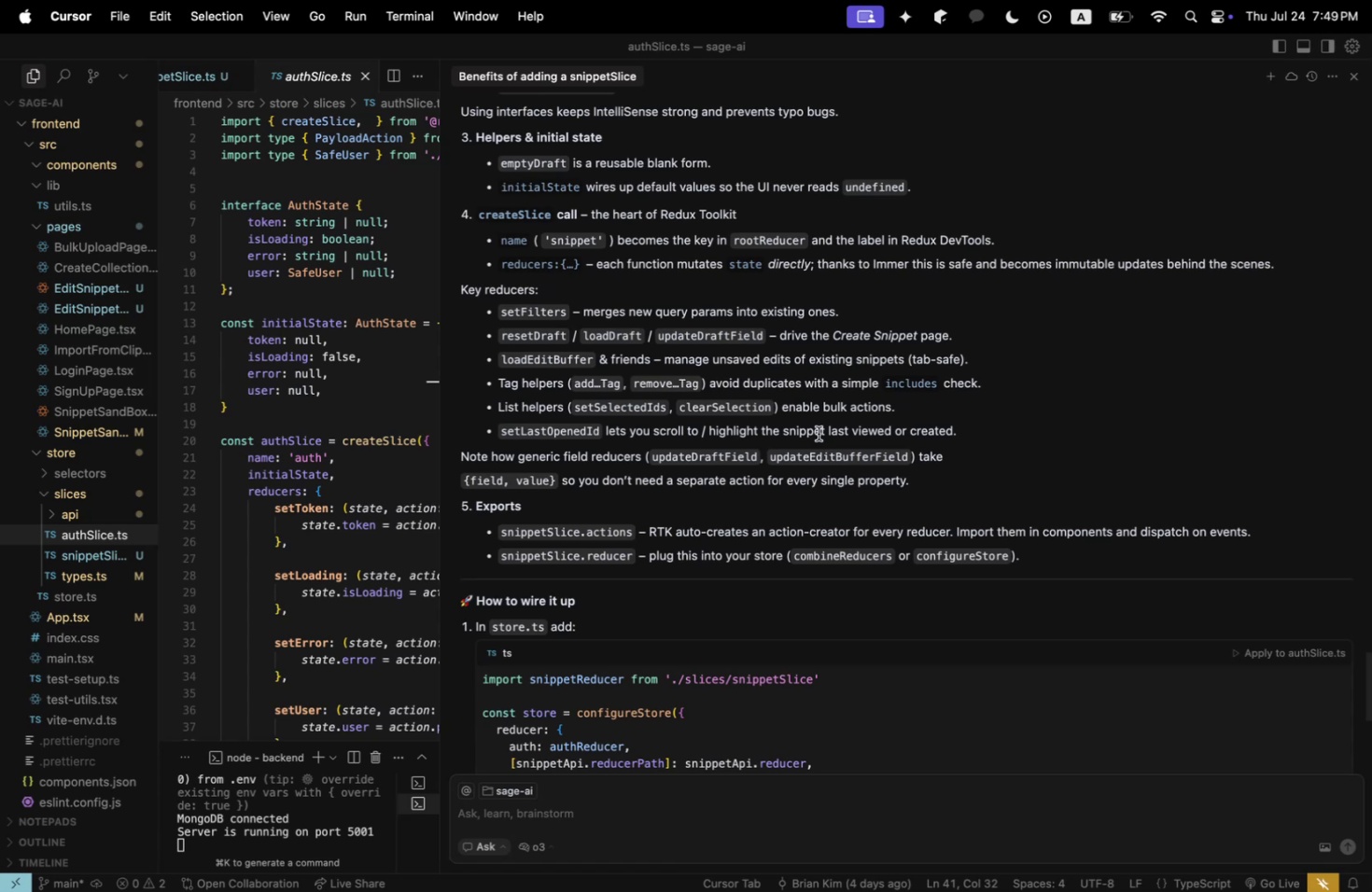 
wait(11.65)
 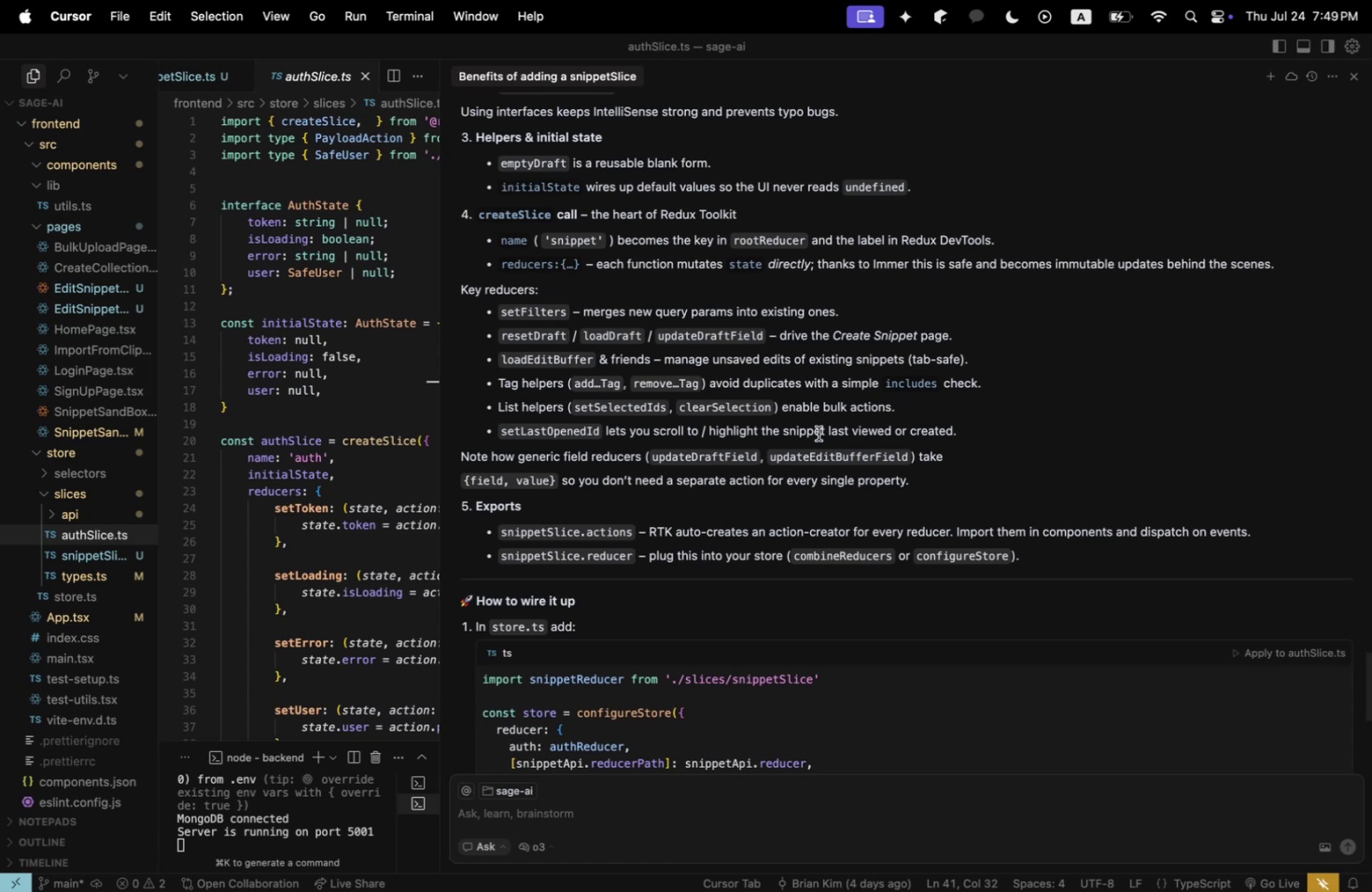 
scroll: coordinate [824, 441], scroll_direction: down, amount: 1.0
 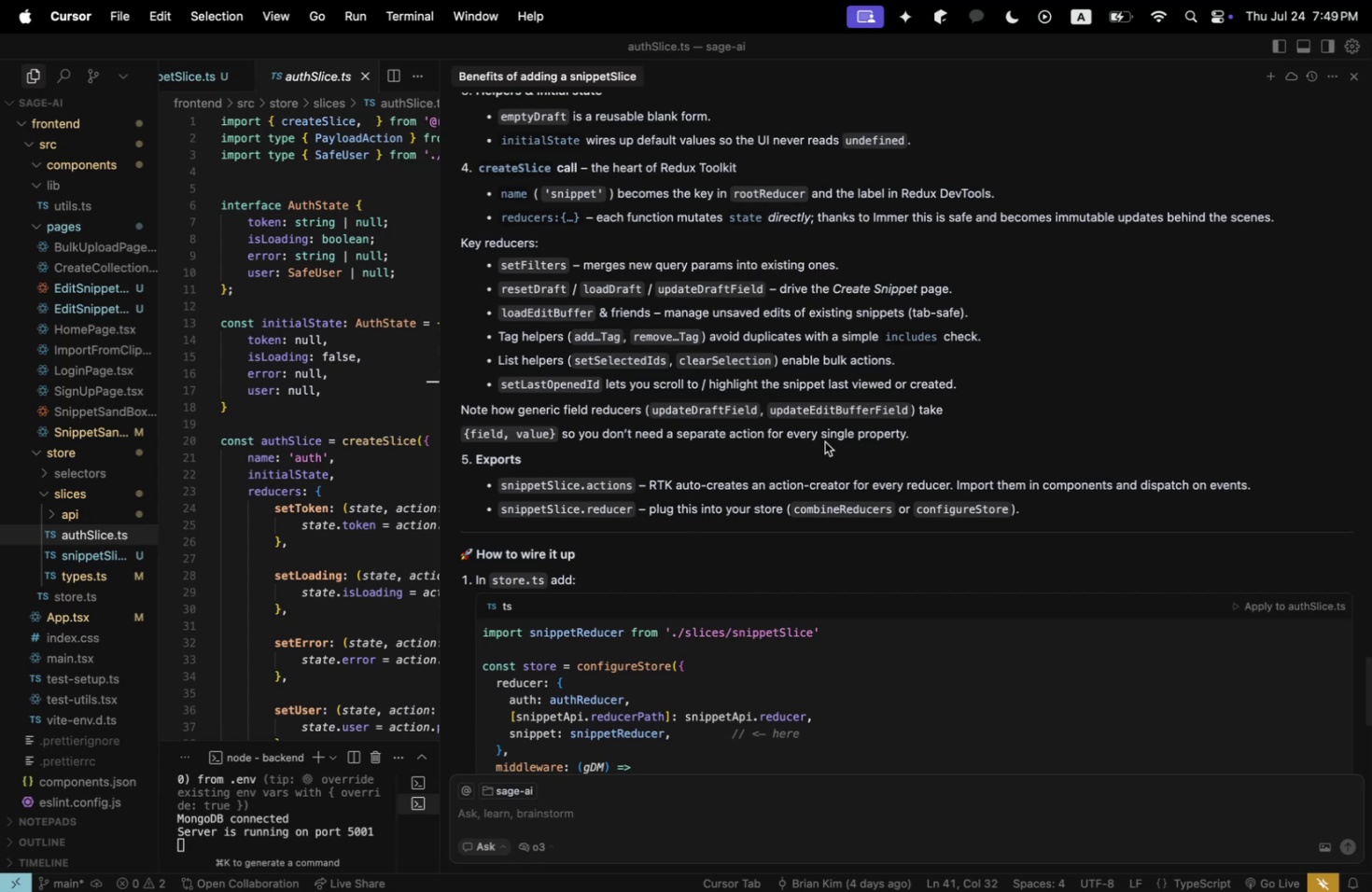 
wait(6.95)
 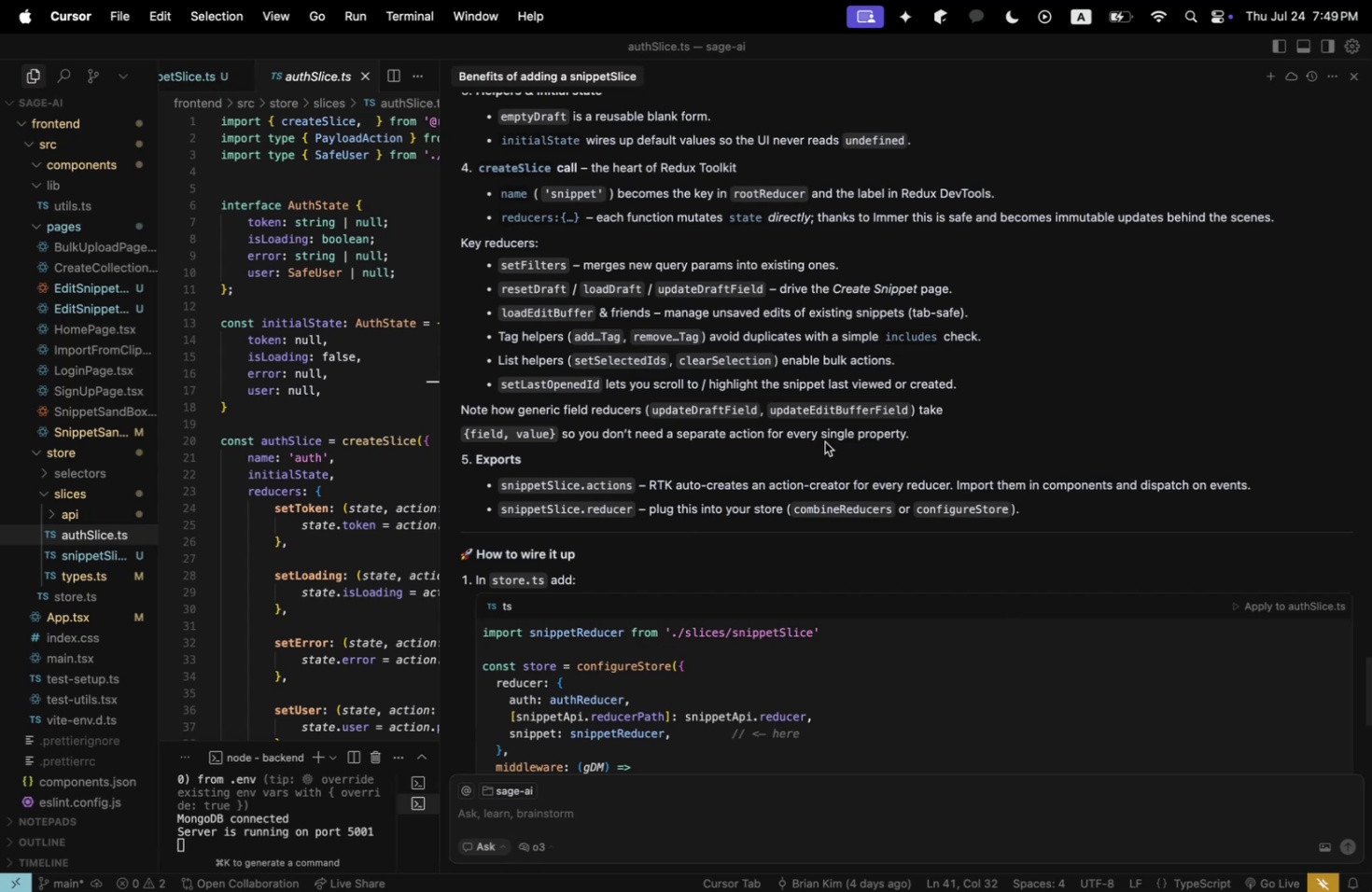 
scroll: coordinate [824, 441], scroll_direction: up, amount: 27.0
 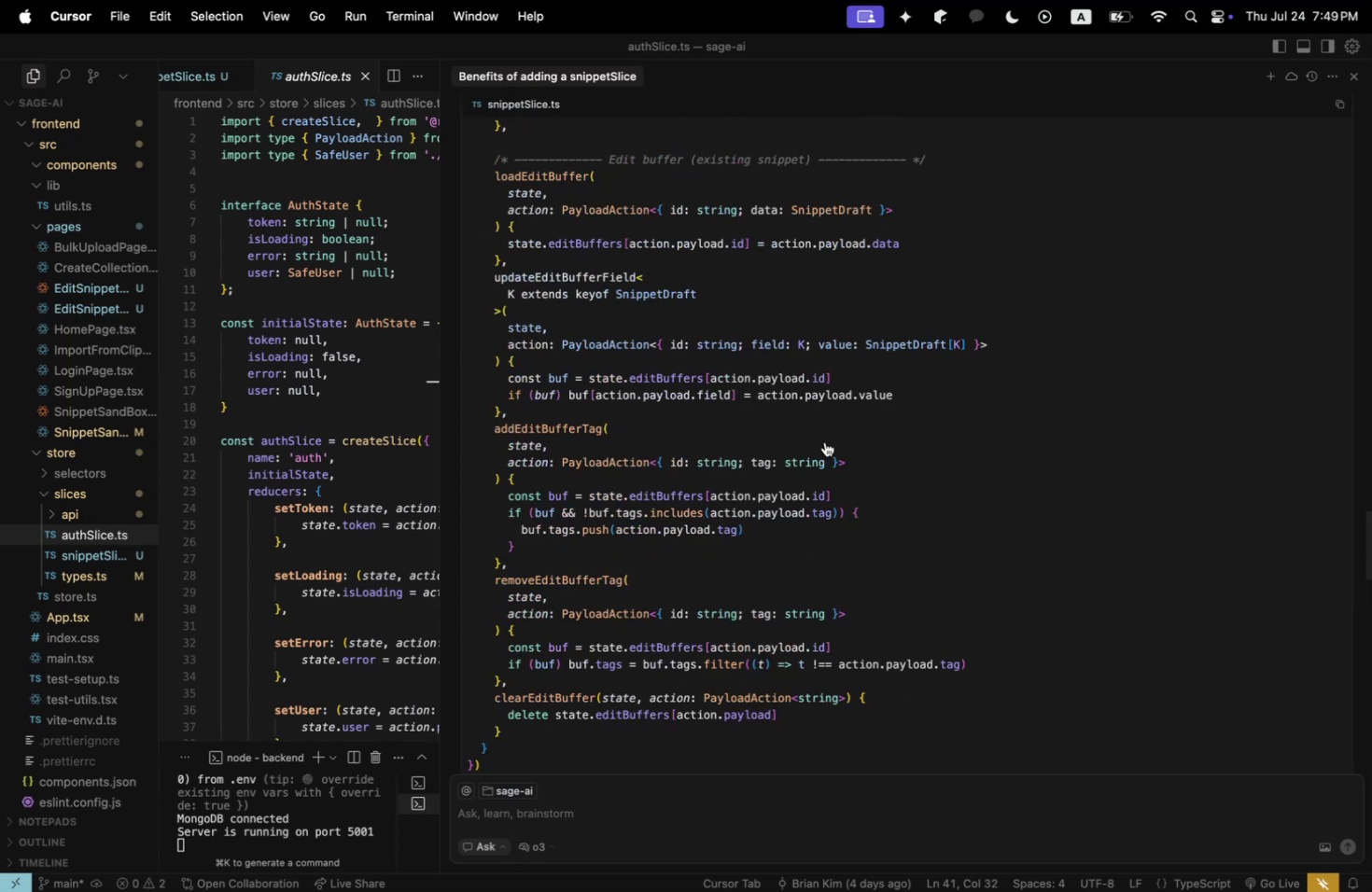 
scroll: coordinate [824, 441], scroll_direction: down, amount: 29.0
 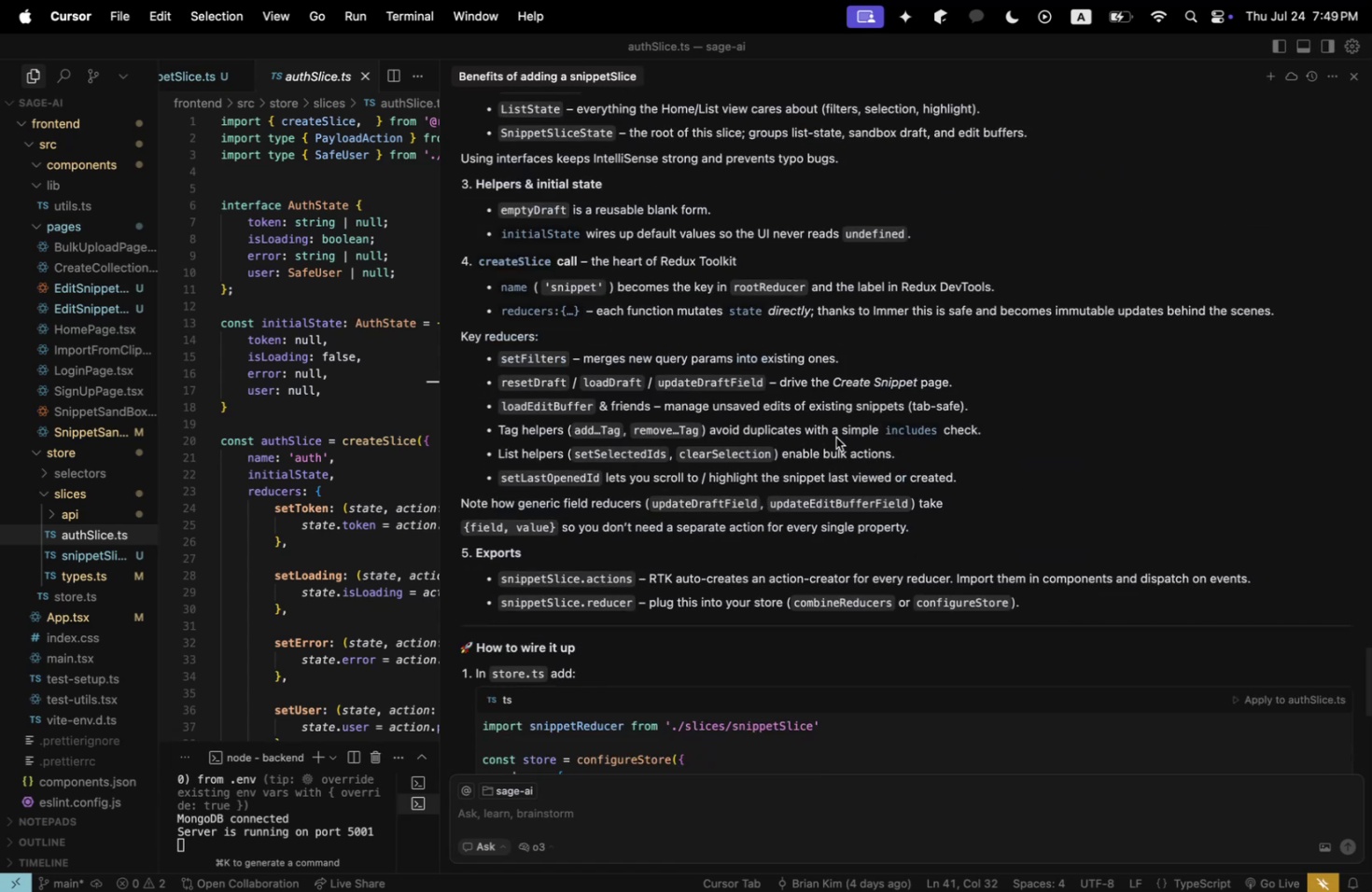 
wait(6.93)
 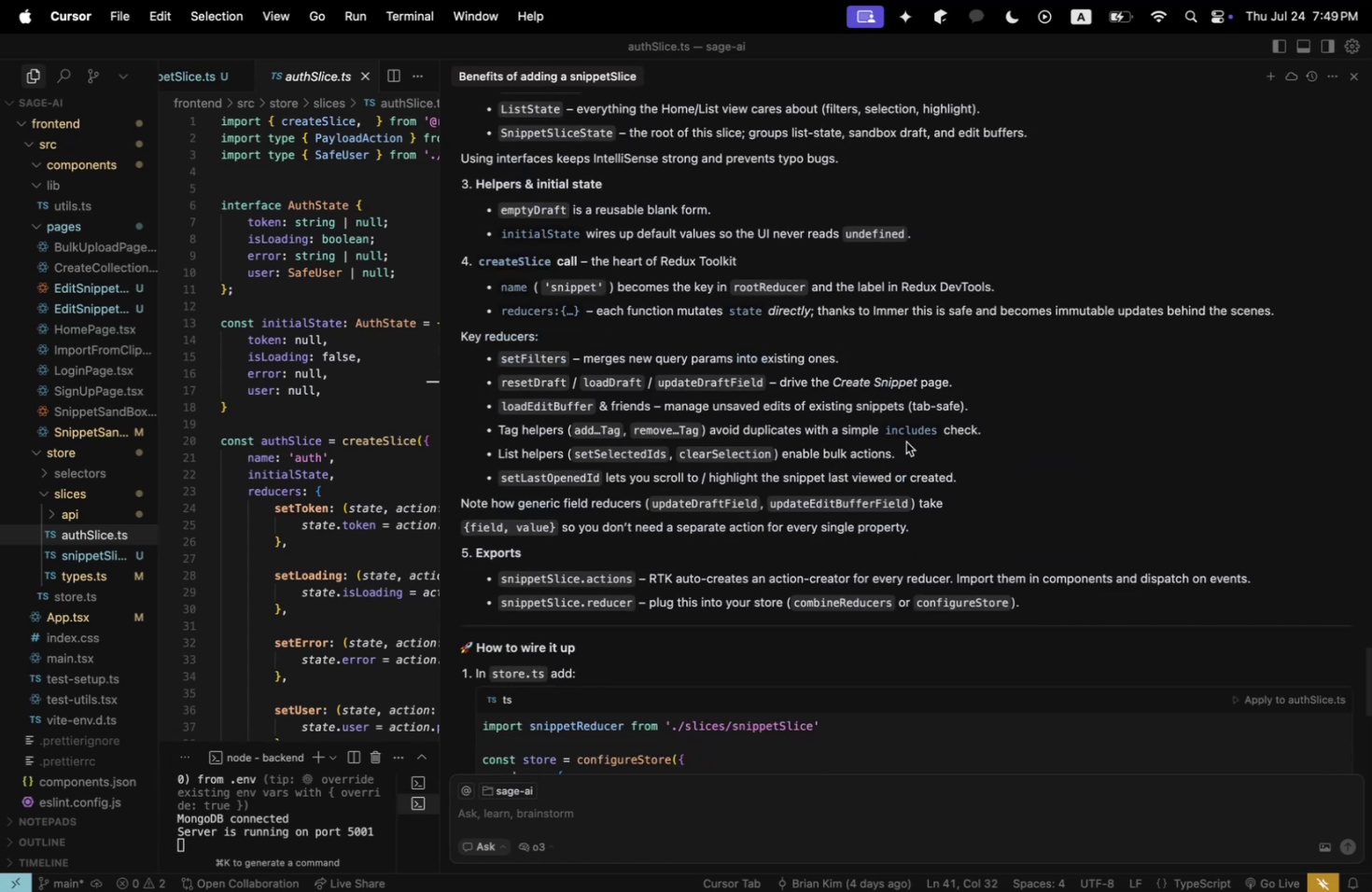 
scroll: coordinate [831, 455], scroll_direction: up, amount: 28.0
 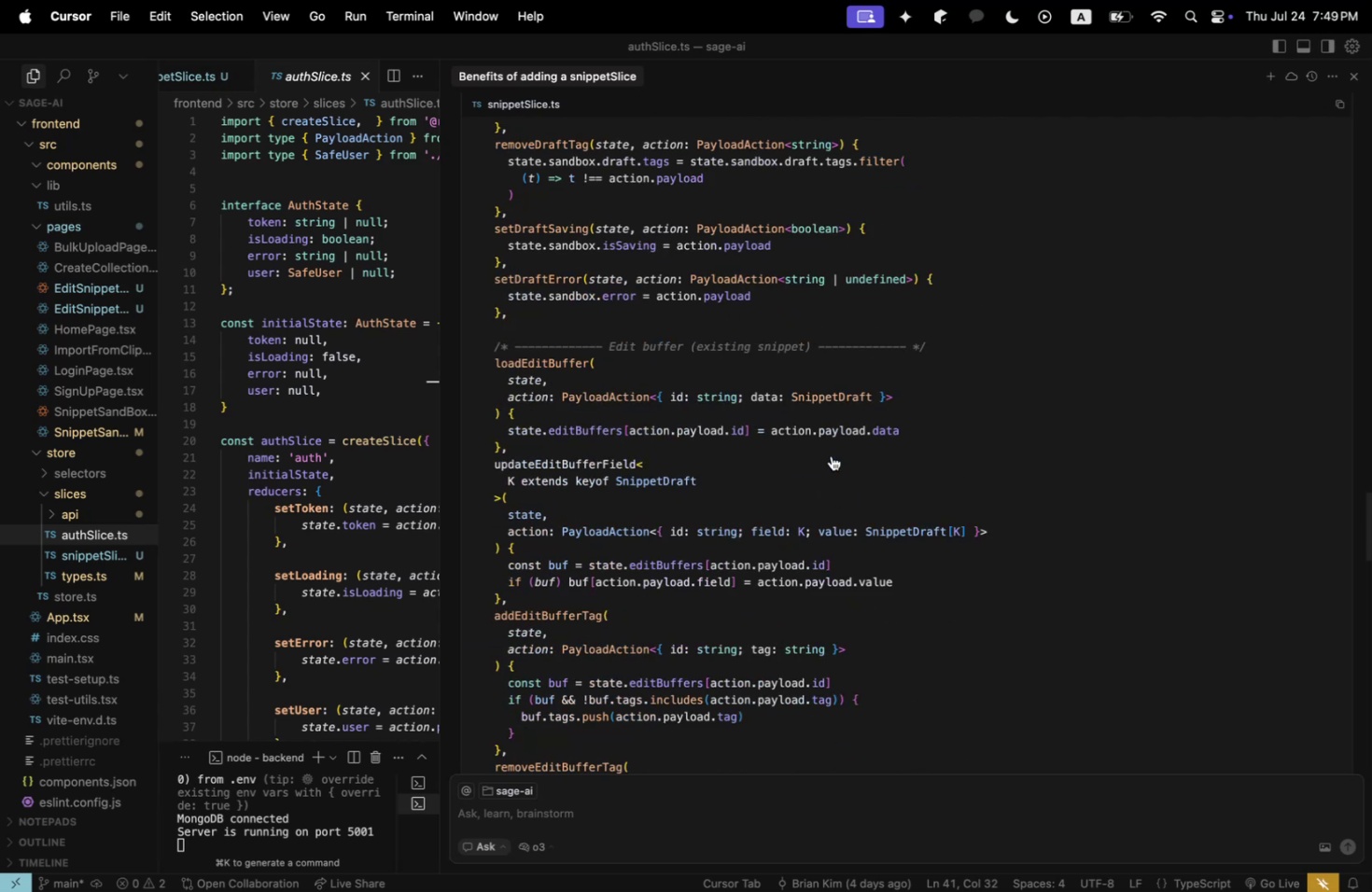 
scroll: coordinate [831, 455], scroll_direction: down, amount: 3.0
 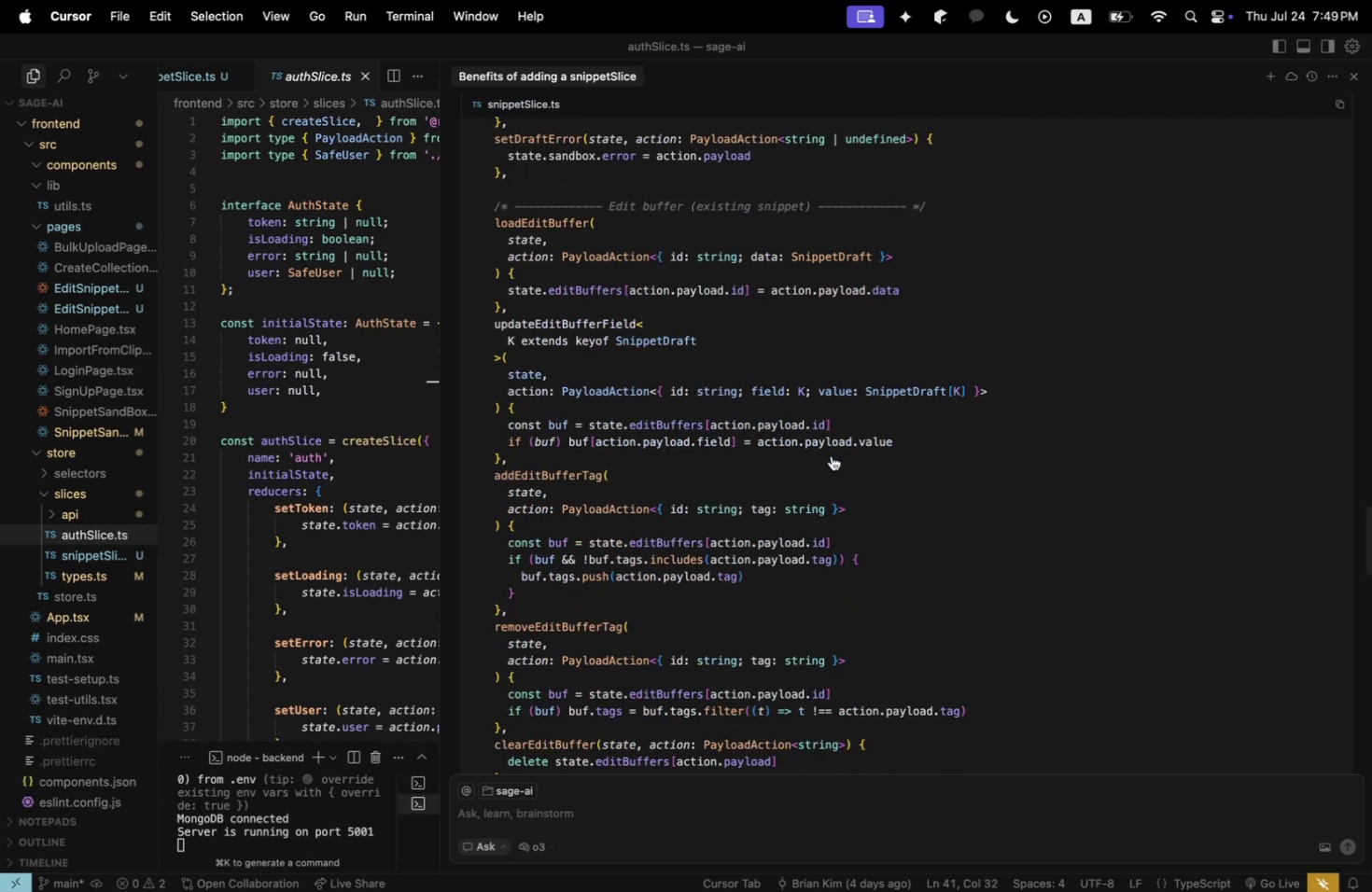 
wait(8.55)
 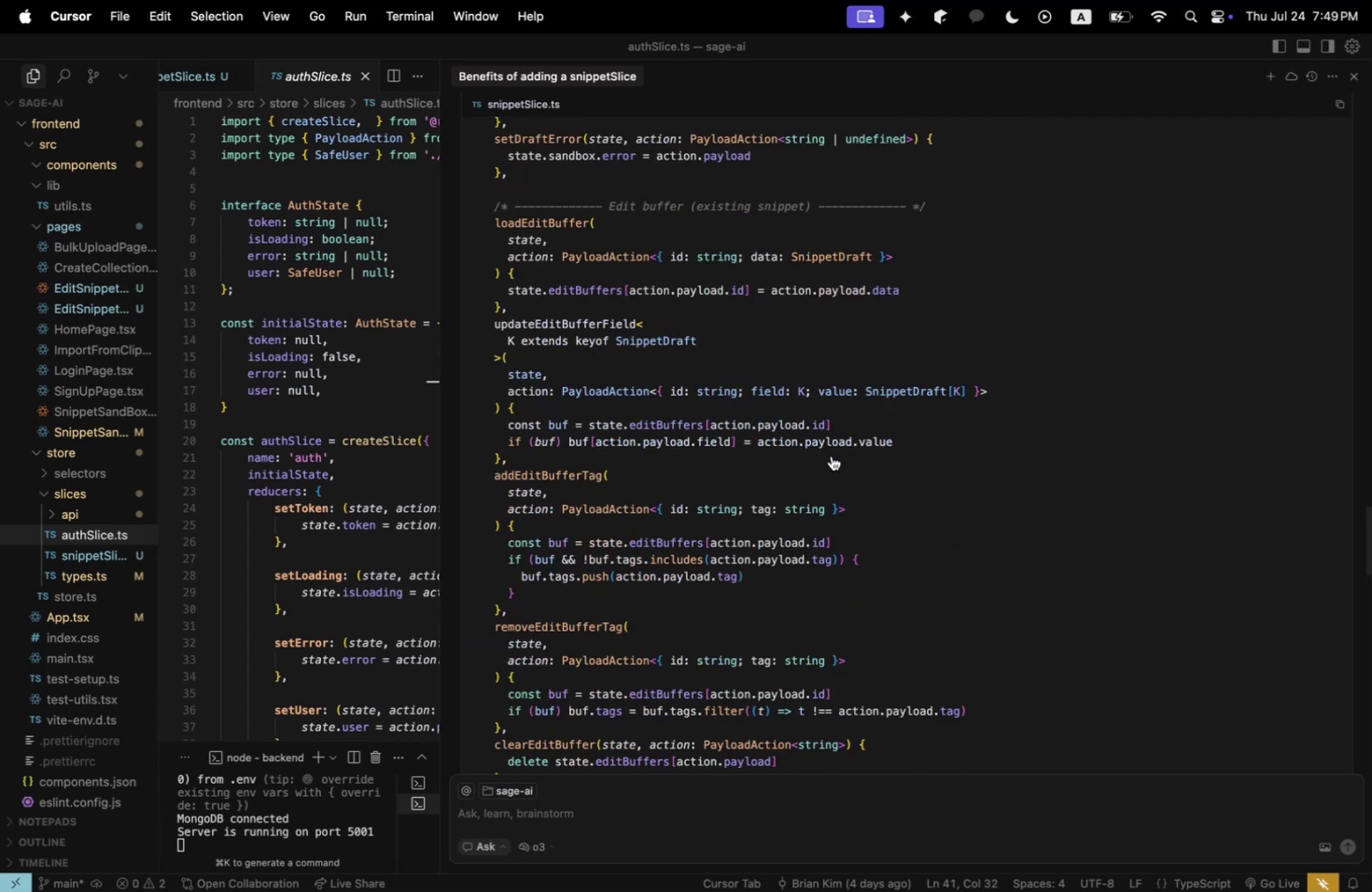 
scroll: coordinate [832, 455], scroll_direction: up, amount: 33.0
 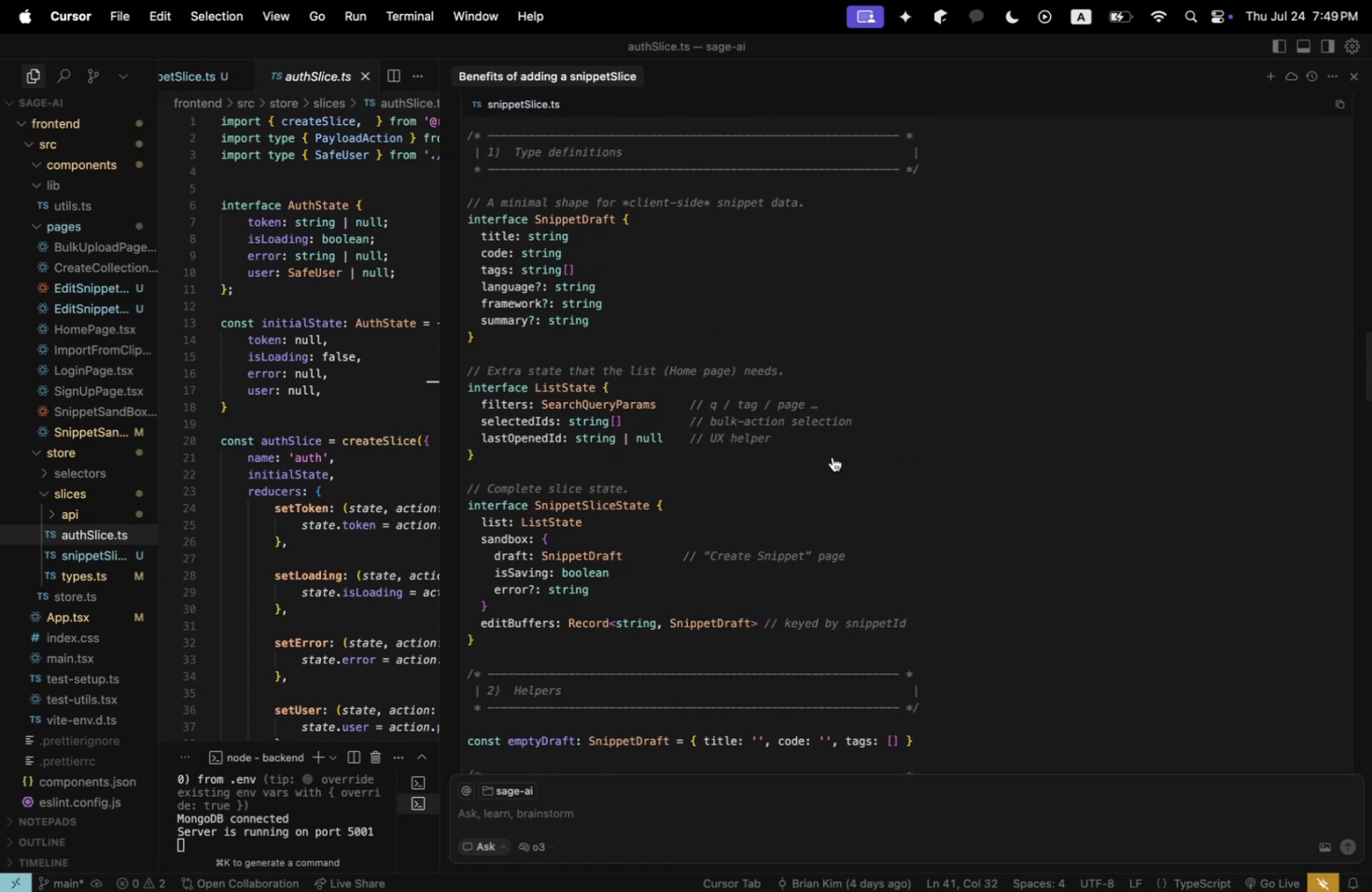 
scroll: coordinate [832, 455], scroll_direction: down, amount: 38.0
 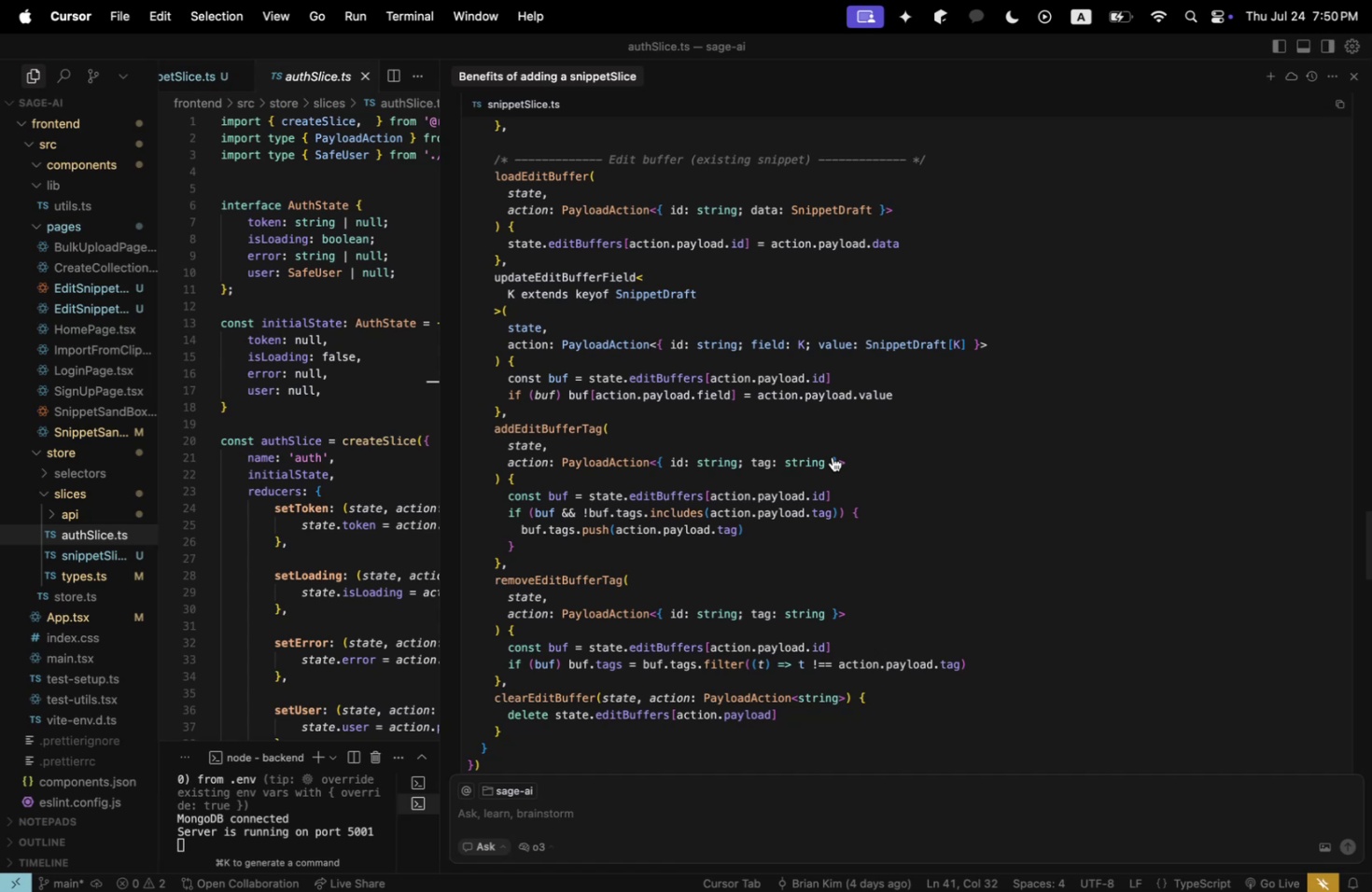 
wait(10.41)
 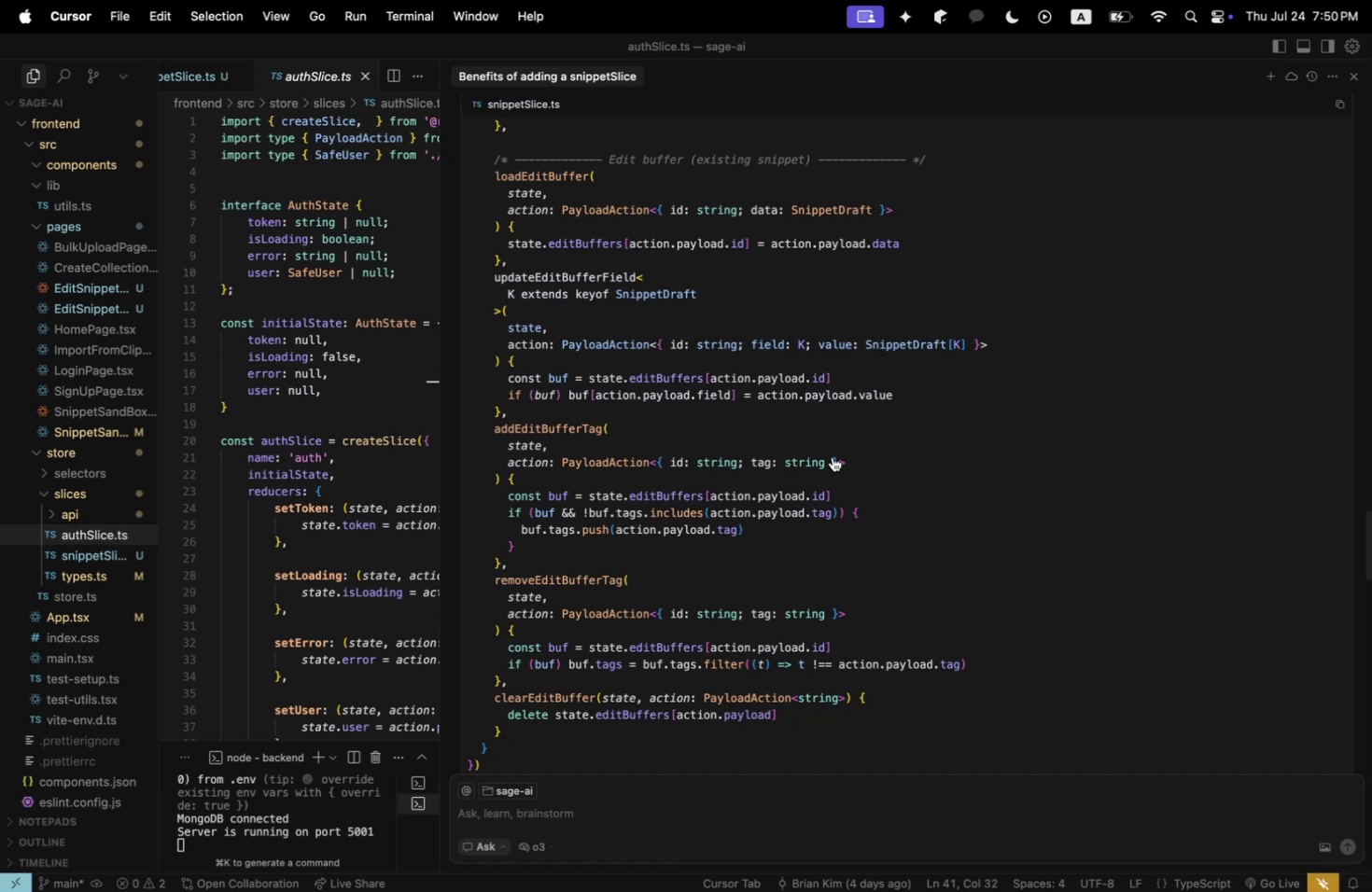 
scroll: coordinate [1014, 528], scroll_direction: down, amount: 1.0
 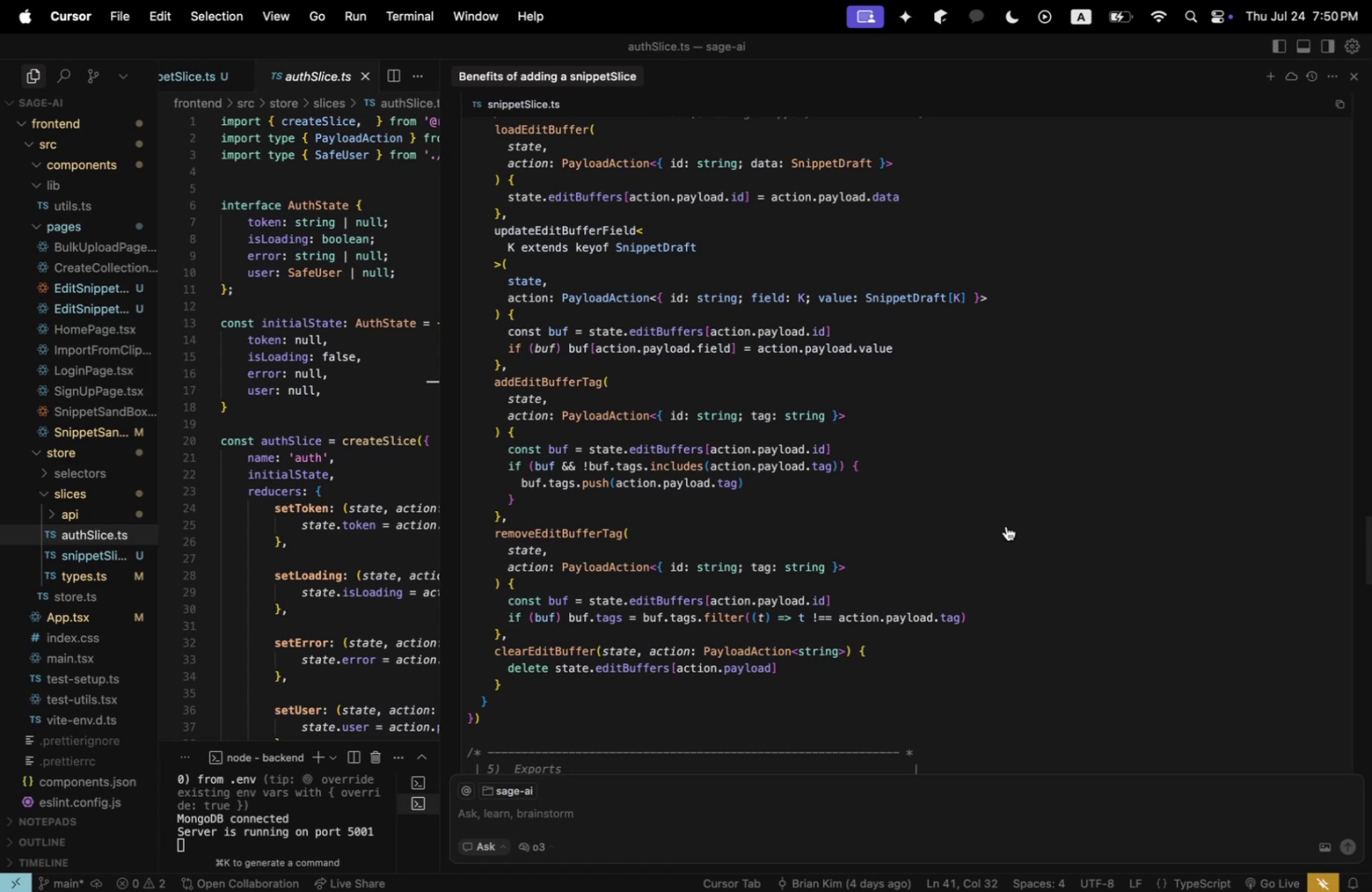 
wait(33.74)
 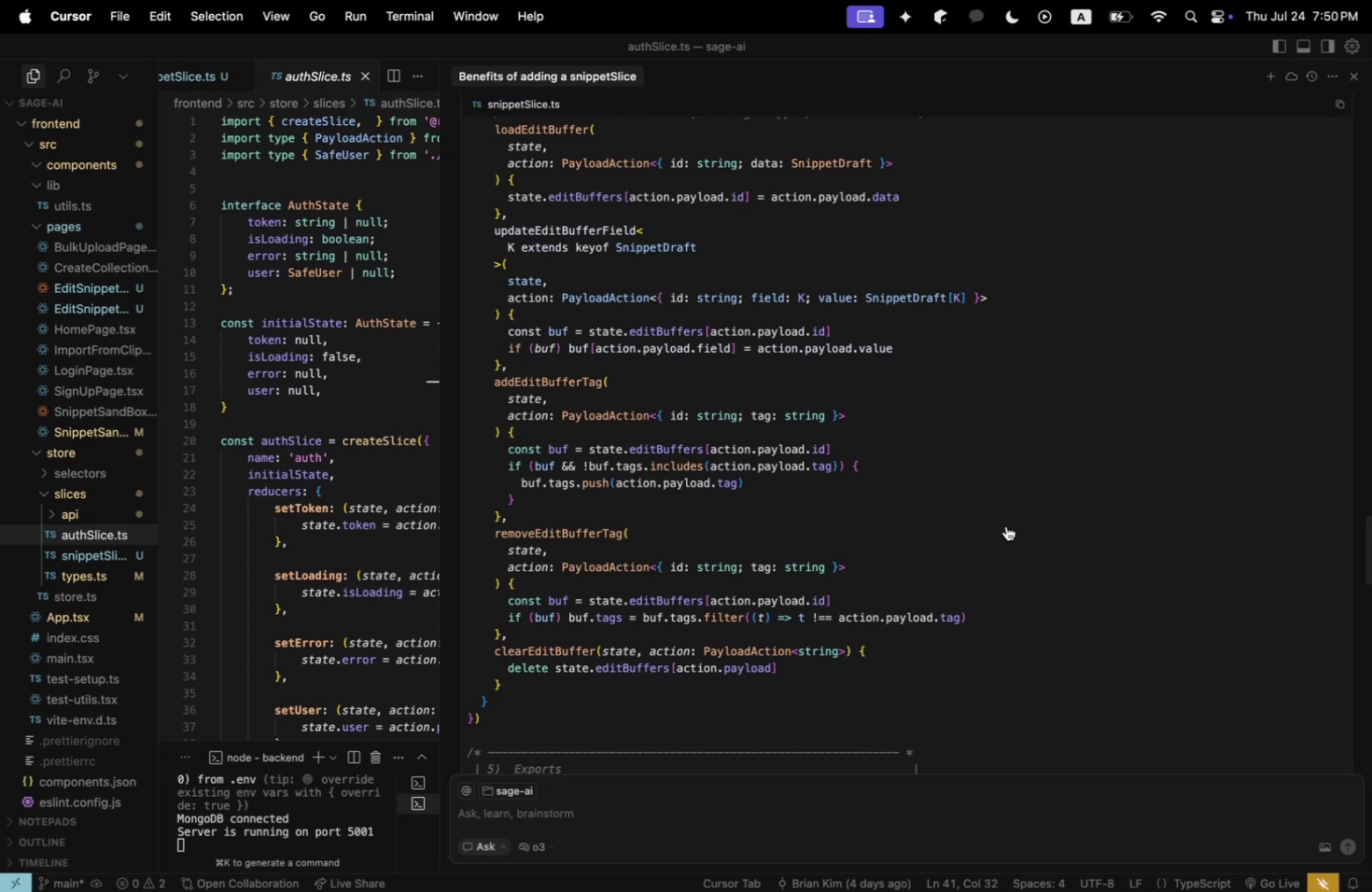 
scroll: coordinate [934, 432], scroll_direction: up, amount: 3.0
 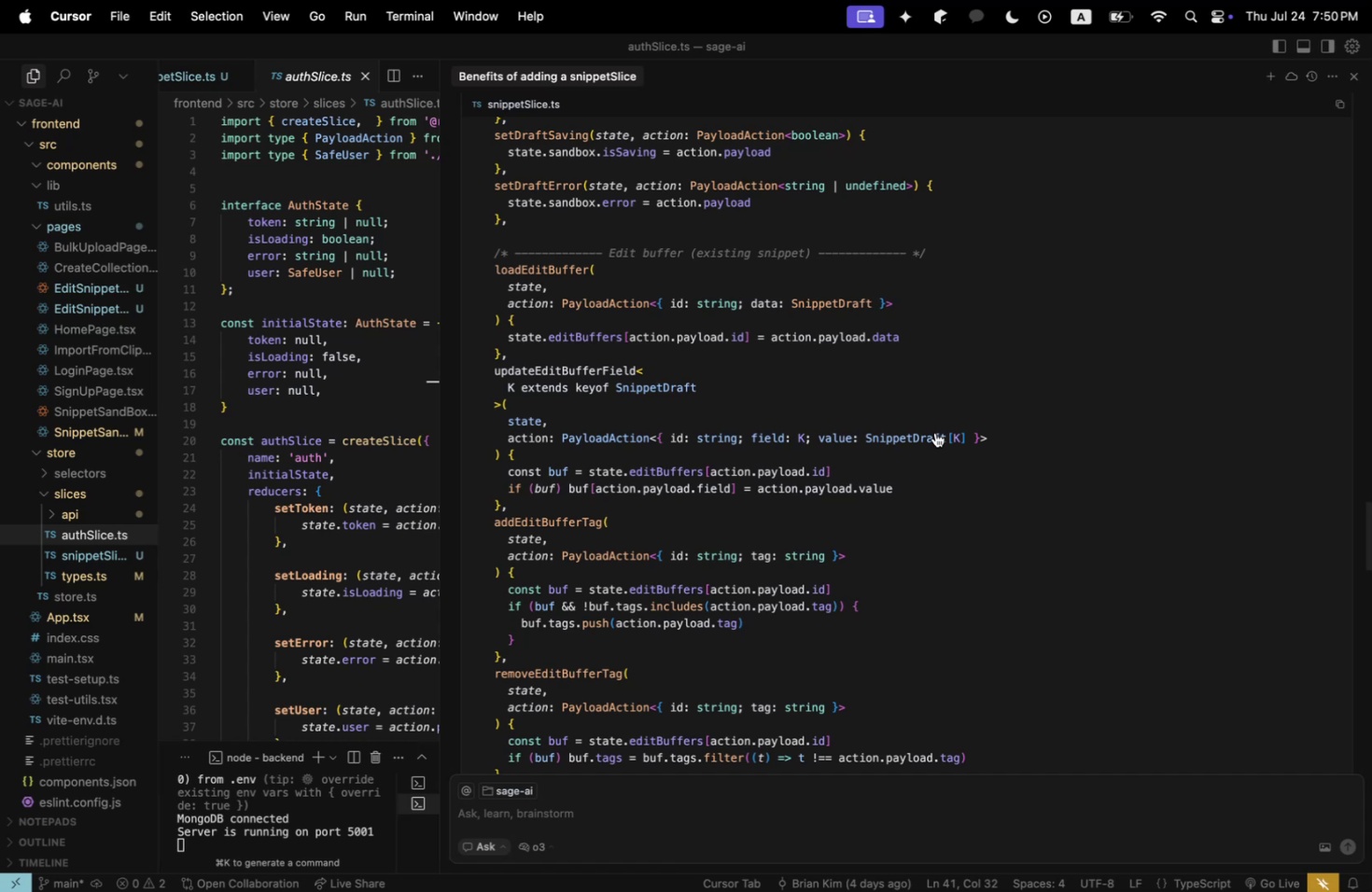 
scroll: coordinate [934, 432], scroll_direction: down, amount: 1.0
 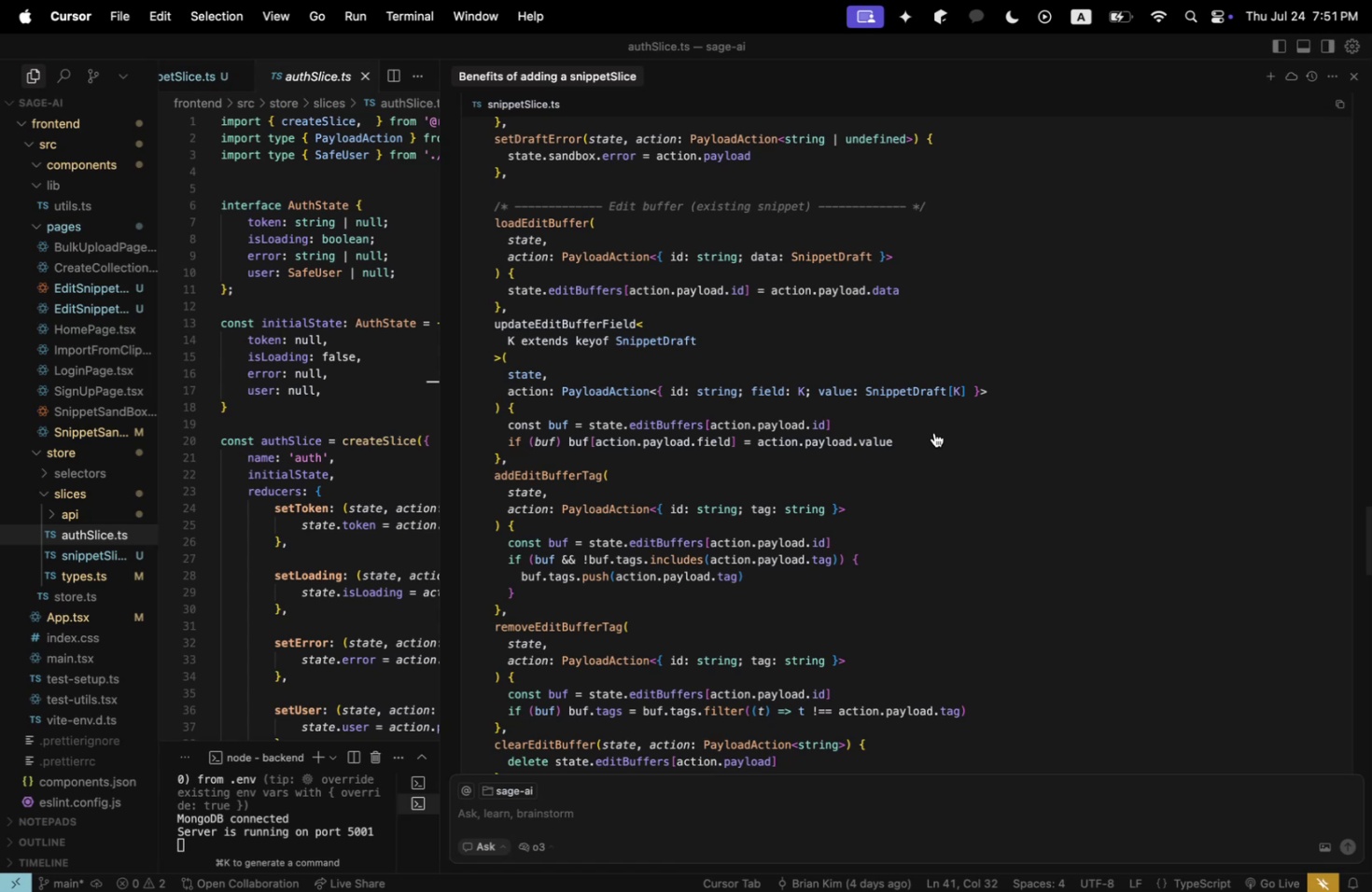 
wait(30.45)
 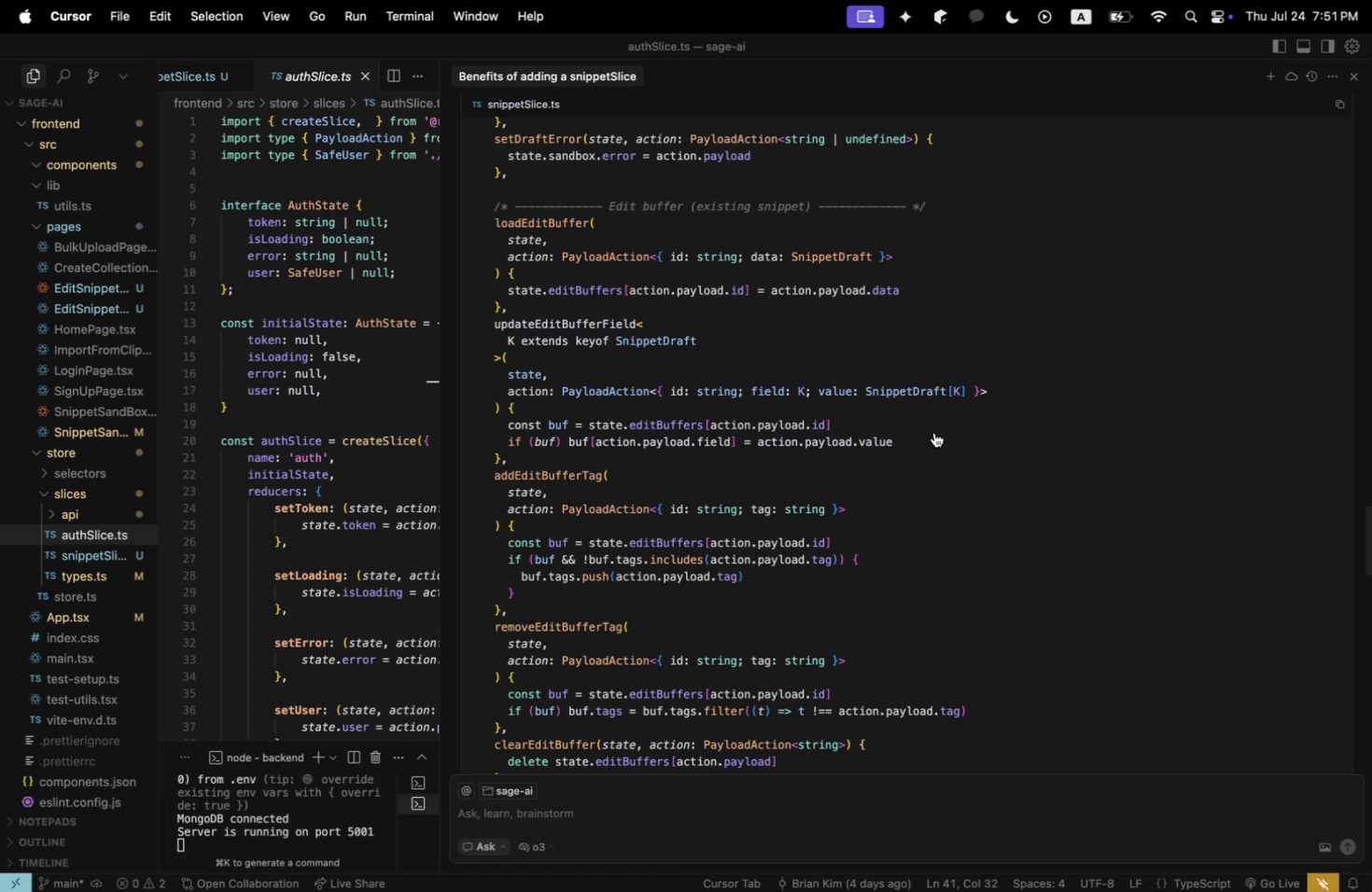 
scroll: coordinate [917, 412], scroll_direction: down, amount: 1.0
 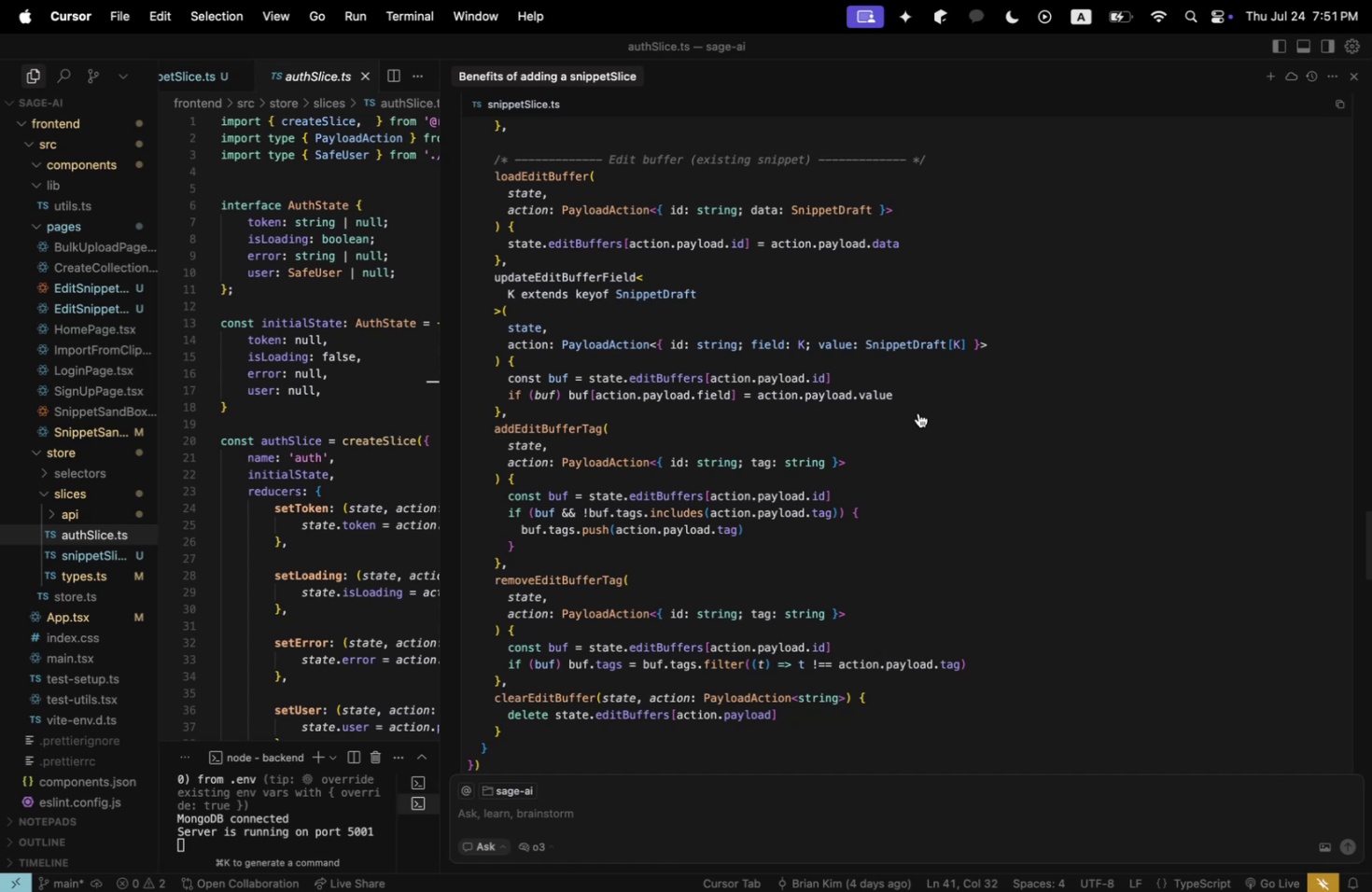 
wait(26.11)
 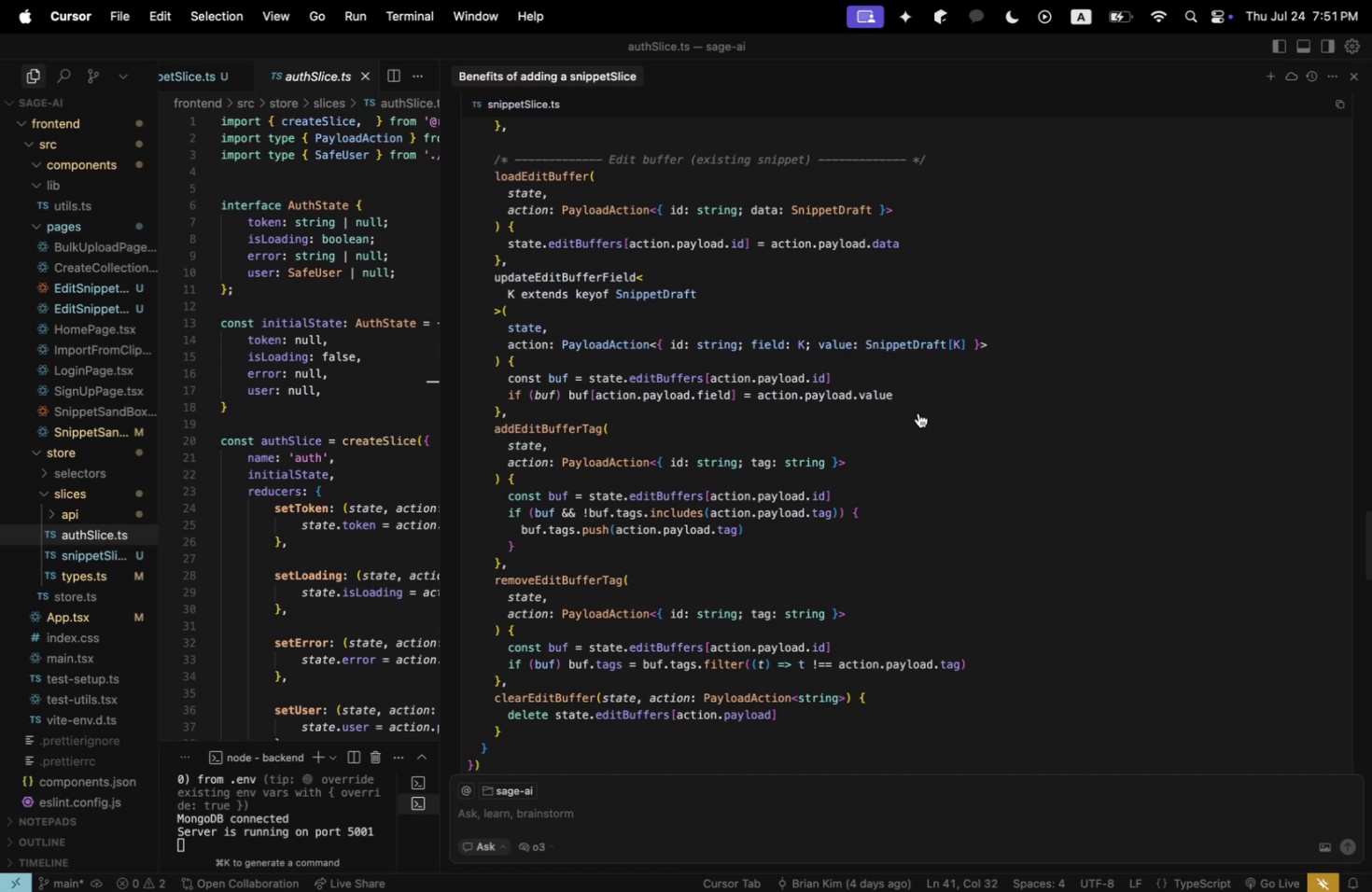 
scroll: coordinate [836, 553], scroll_direction: down, amount: 1.0
 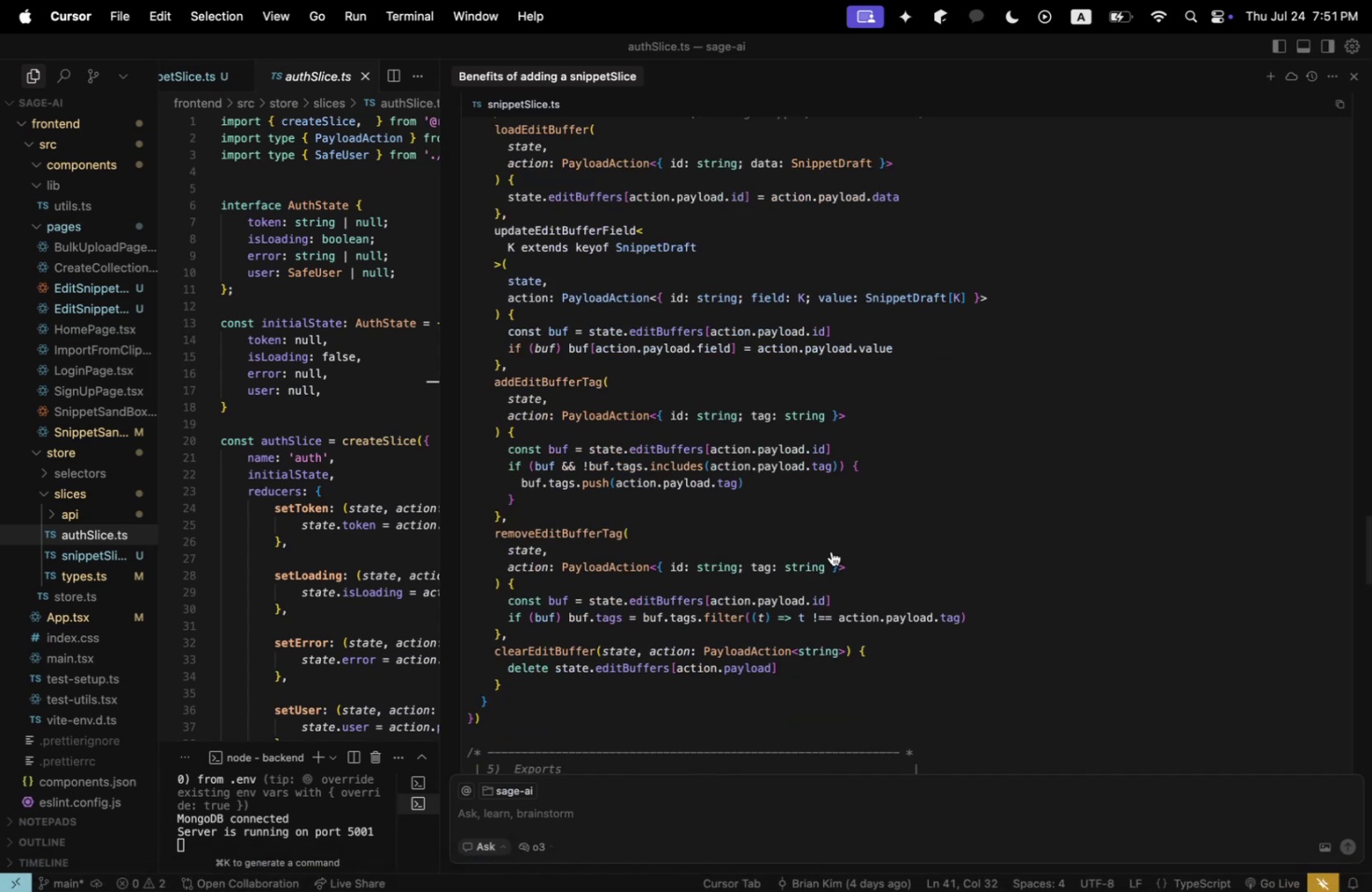 
scroll: coordinate [830, 551], scroll_direction: up, amount: 2.0
 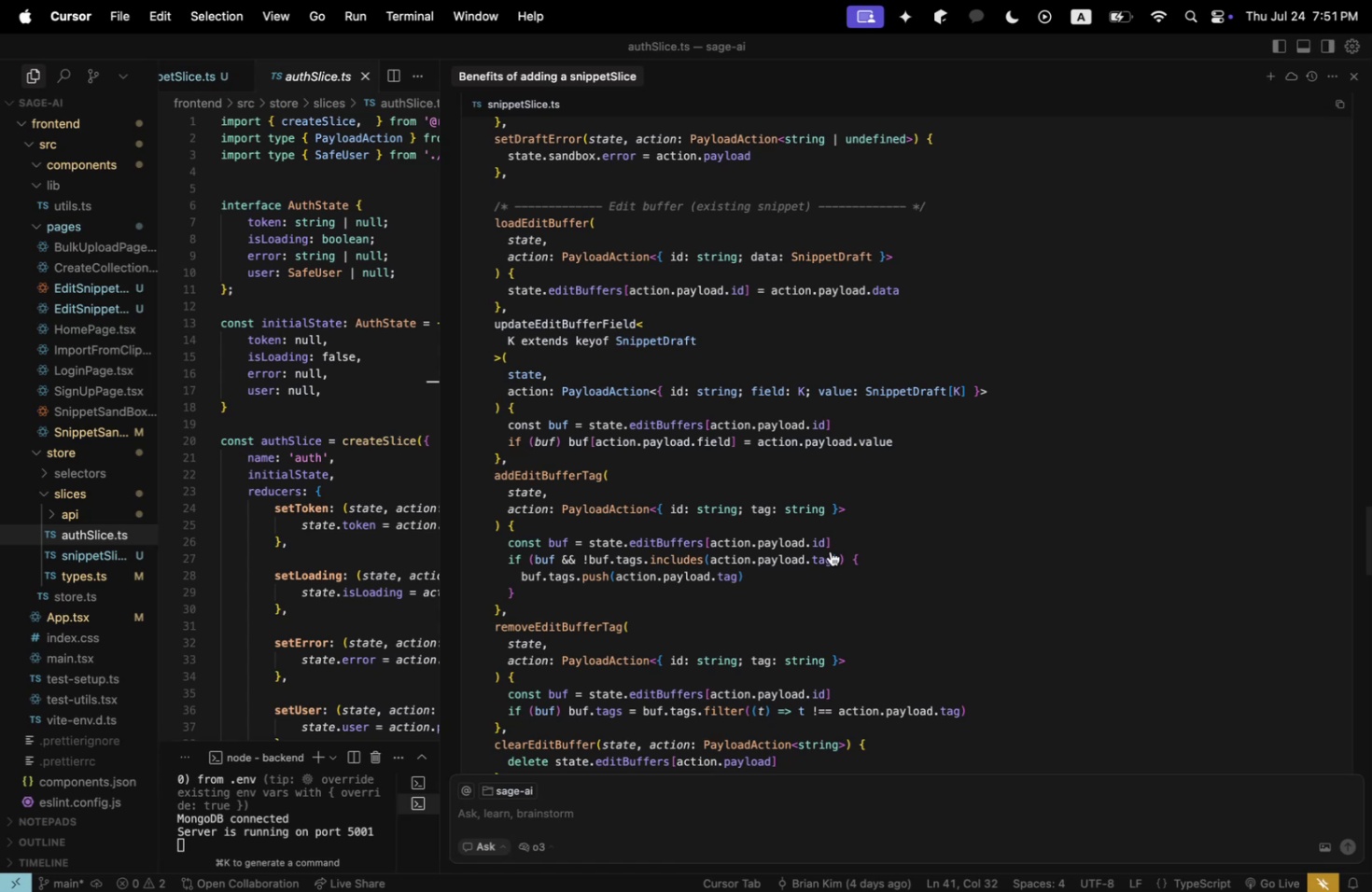 
wait(6.29)
 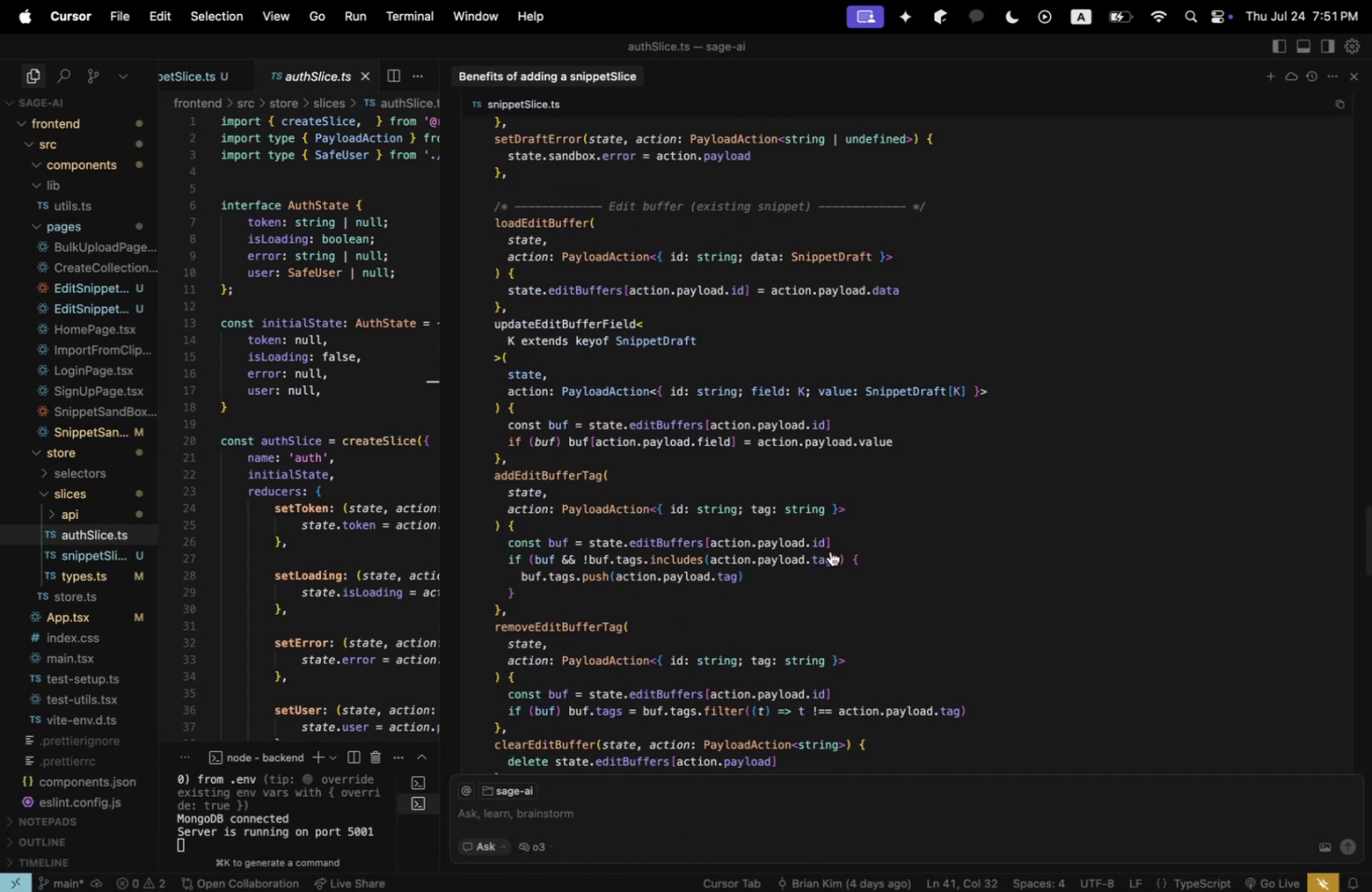 
scroll: coordinate [819, 542], scroll_direction: down, amount: 1.0
 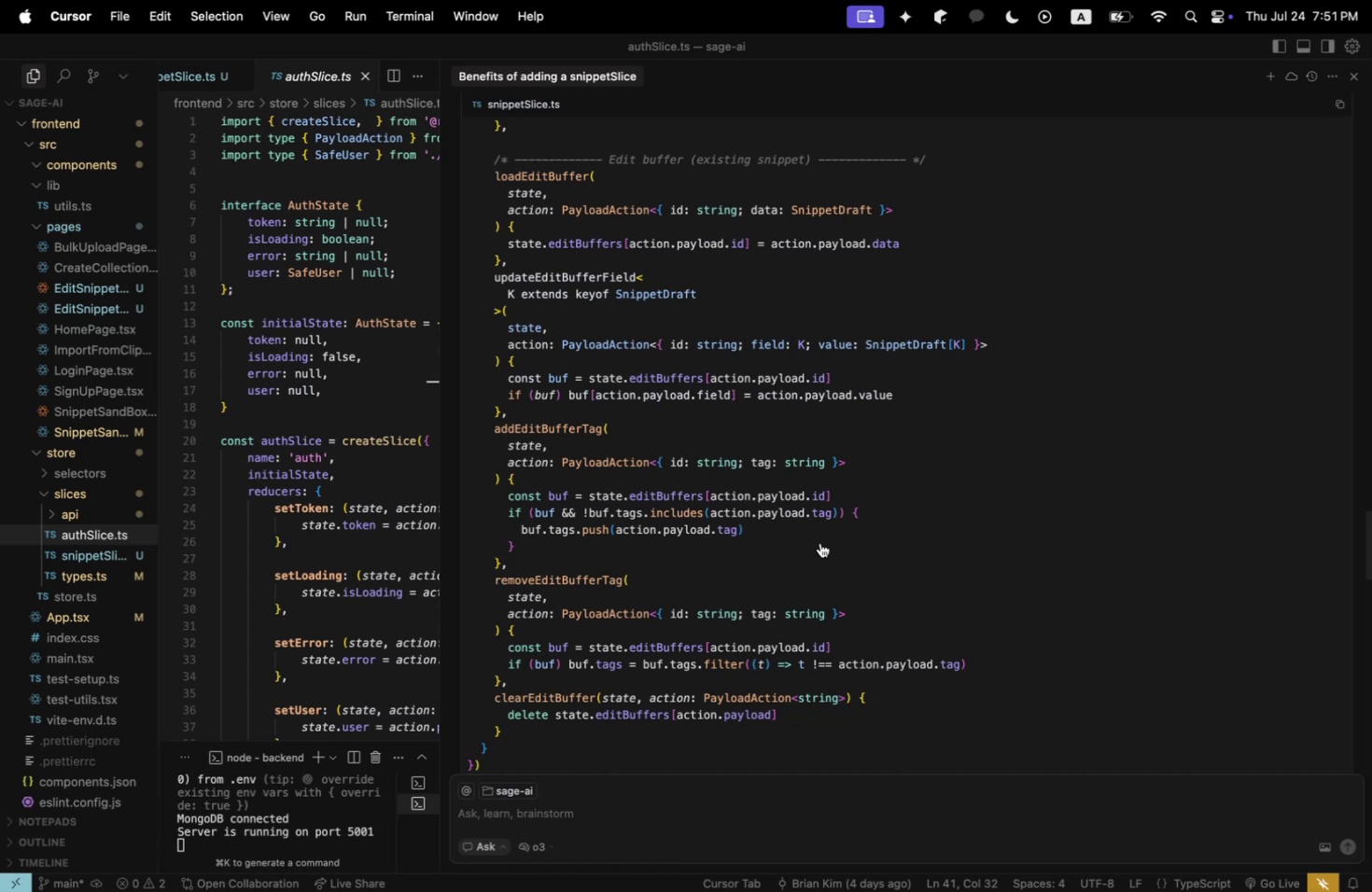 
wait(13.92)
 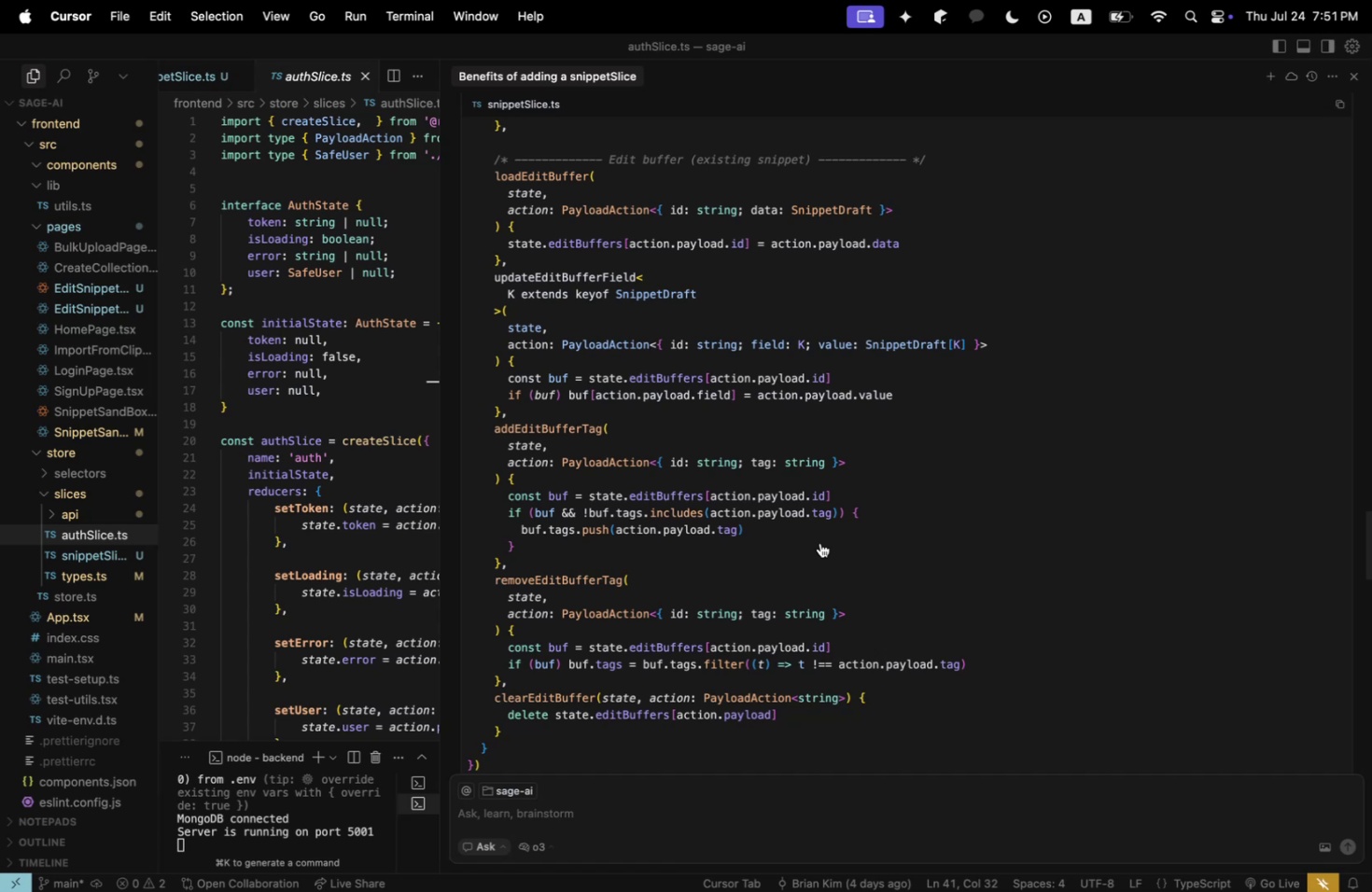 
scroll: coordinate [811, 612], scroll_direction: down, amount: 2.0
 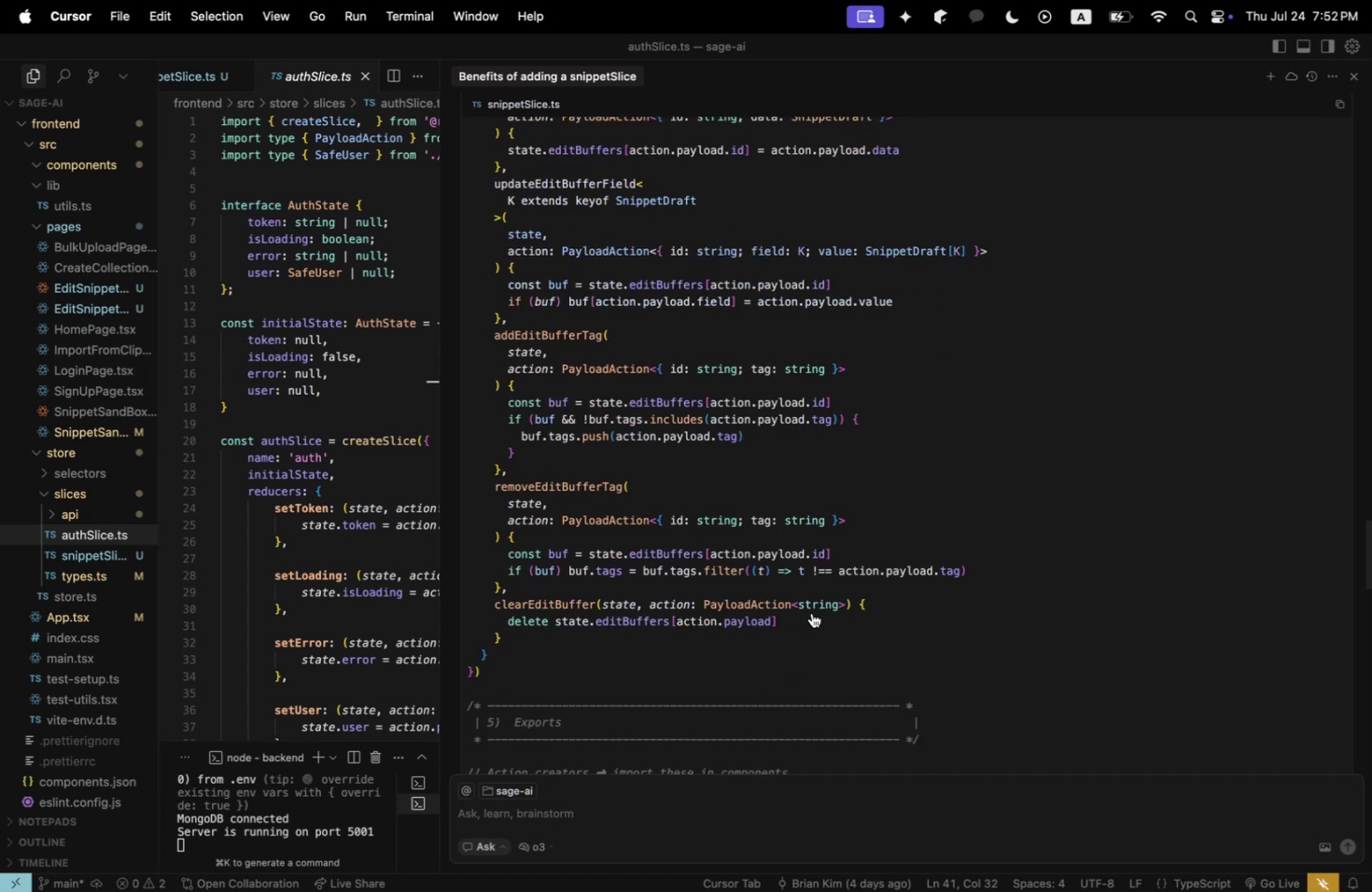 
scroll: coordinate [811, 612], scroll_direction: up, amount: 2.0
 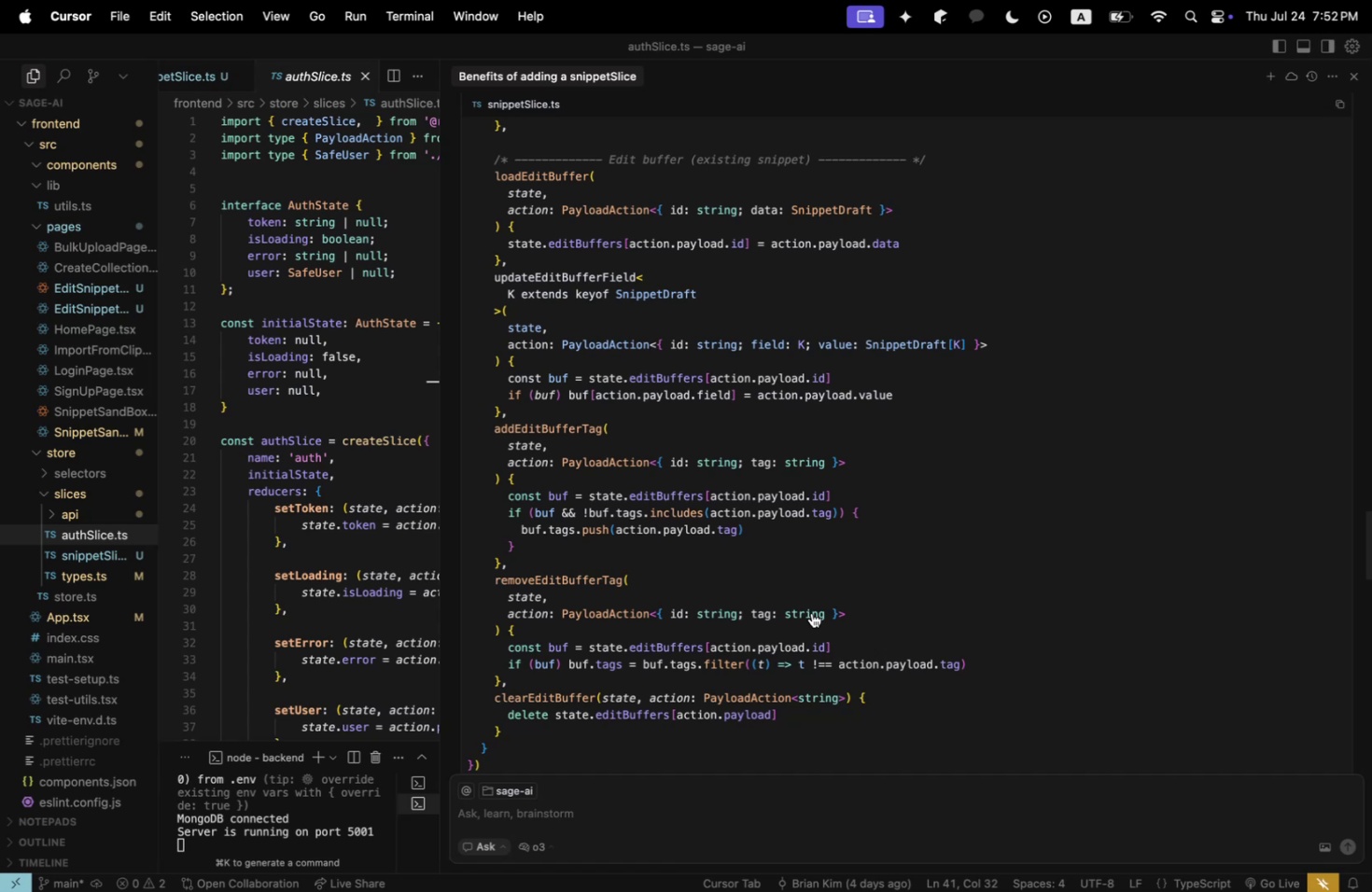 
wait(9.85)
 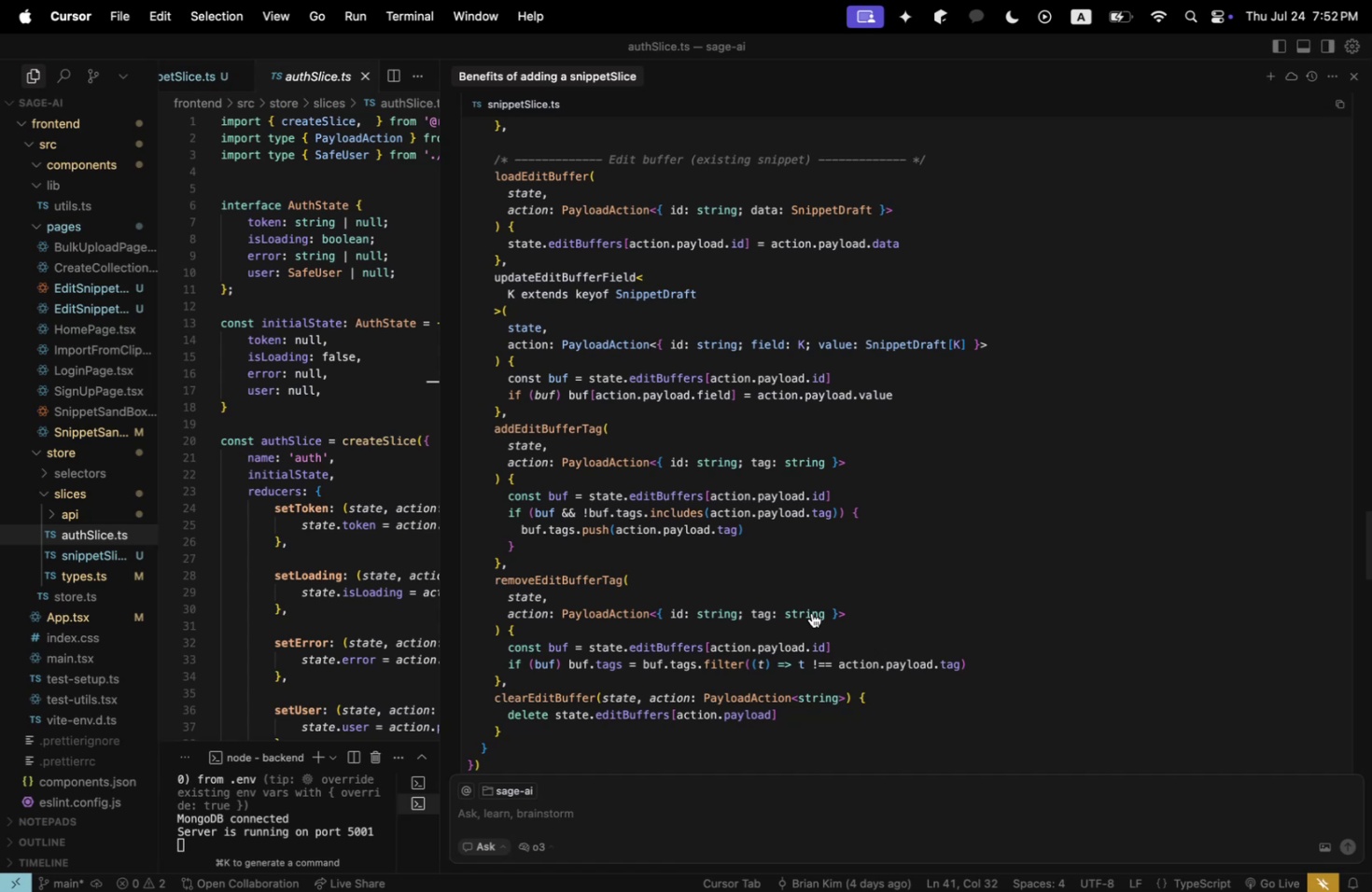 
scroll: coordinate [844, 610], scroll_direction: down, amount: 1.0
 